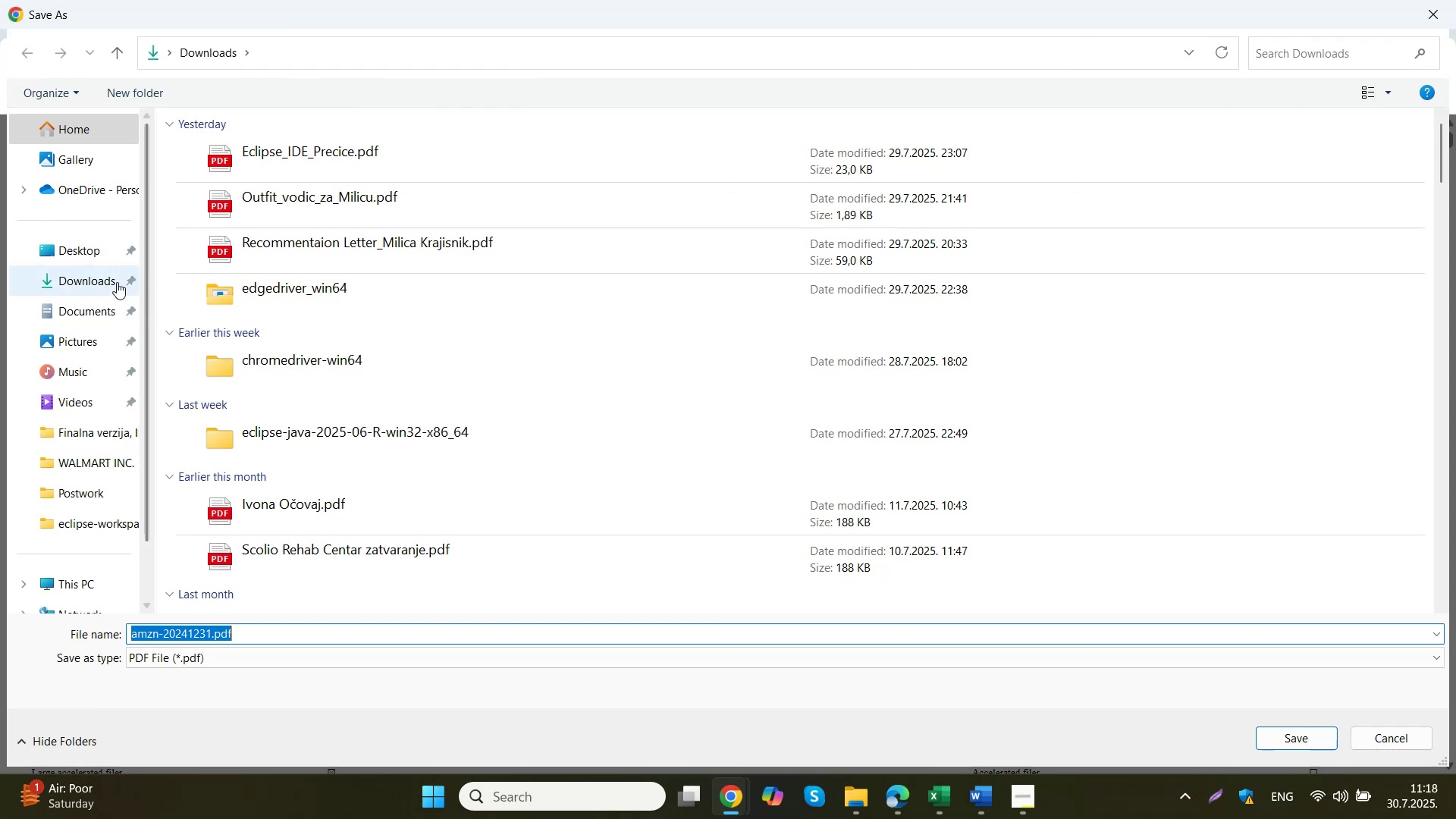 
left_click([77, 250])
 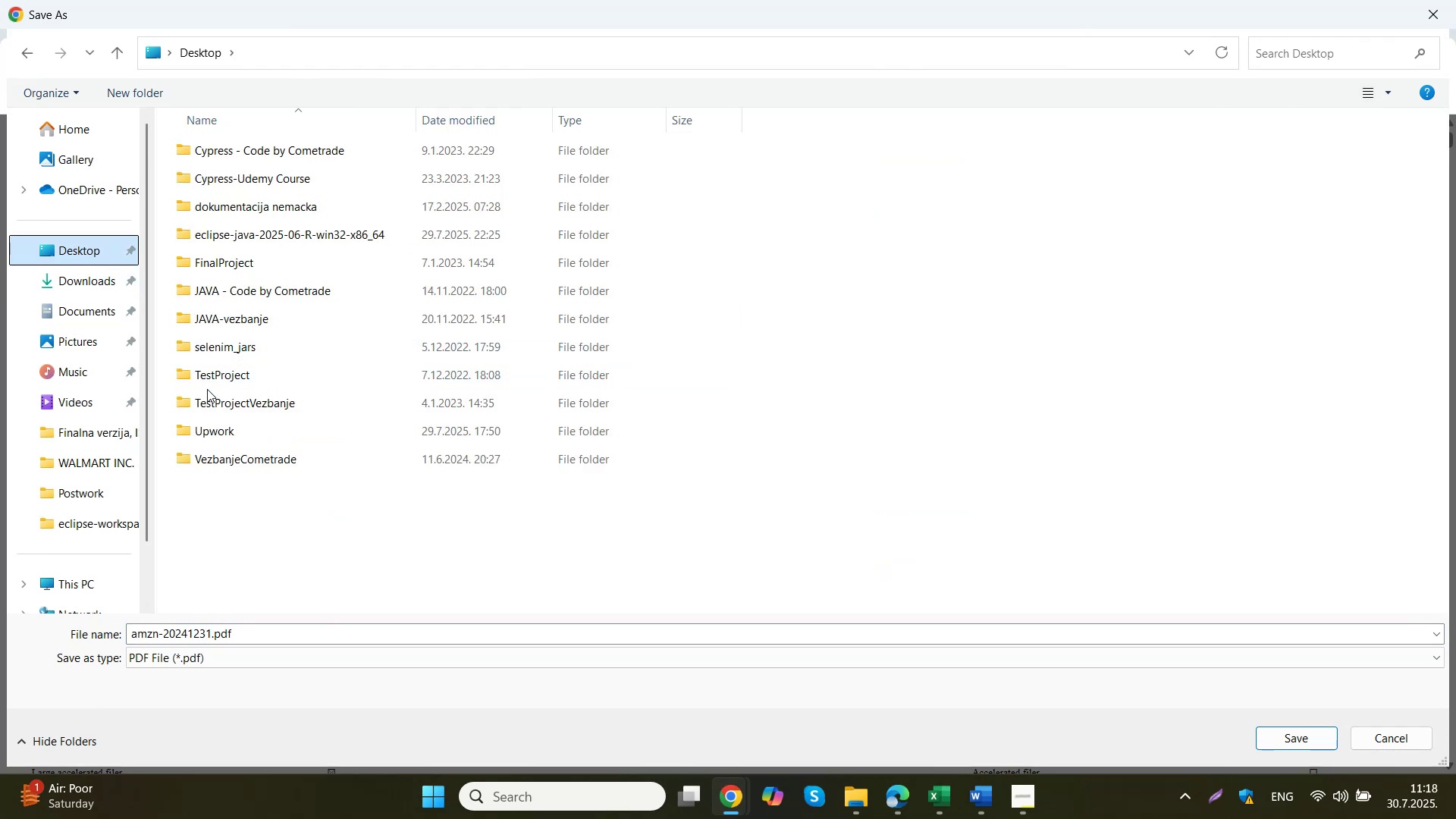 
double_click([214, 424])
 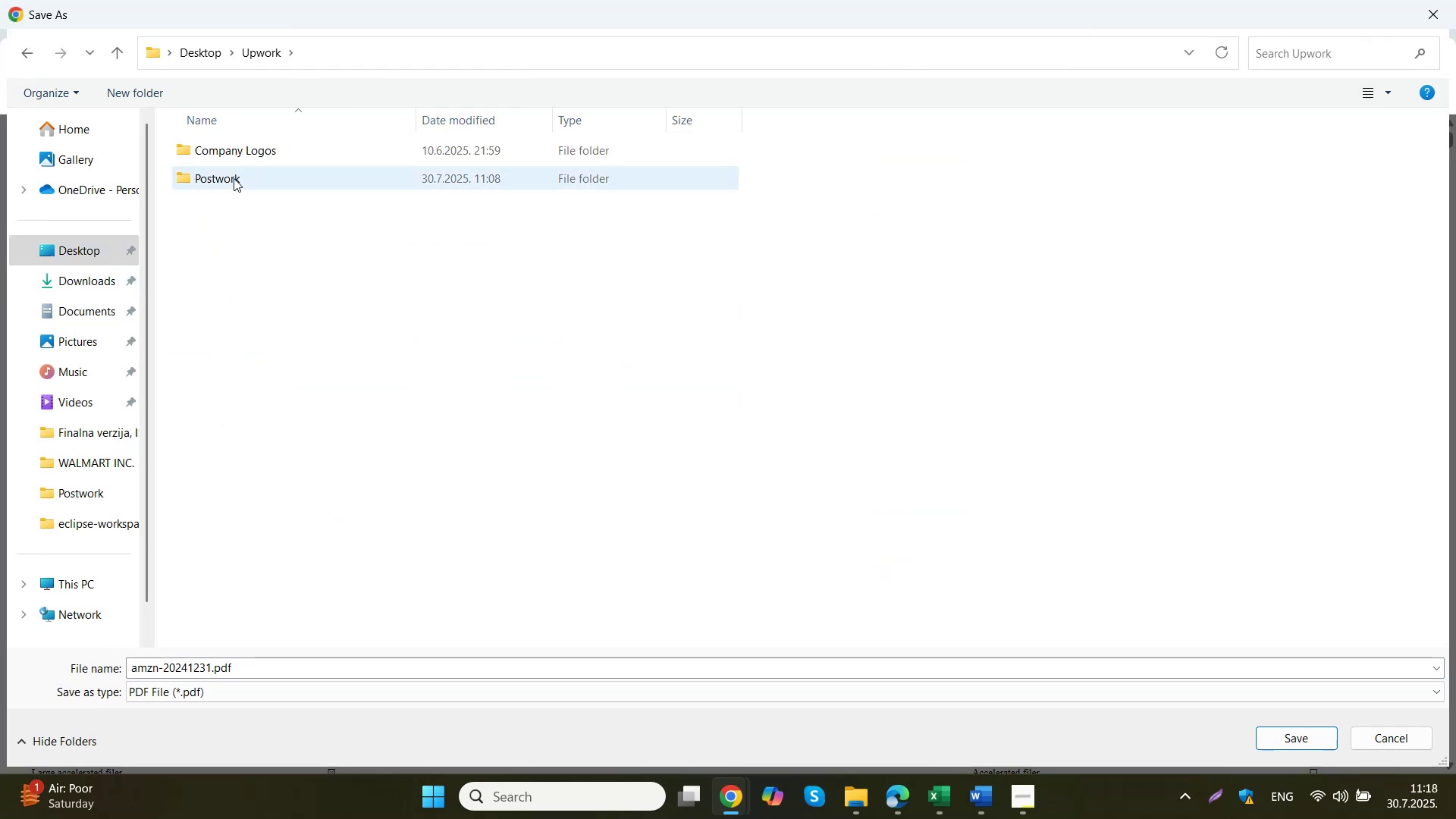 
double_click([235, 176])
 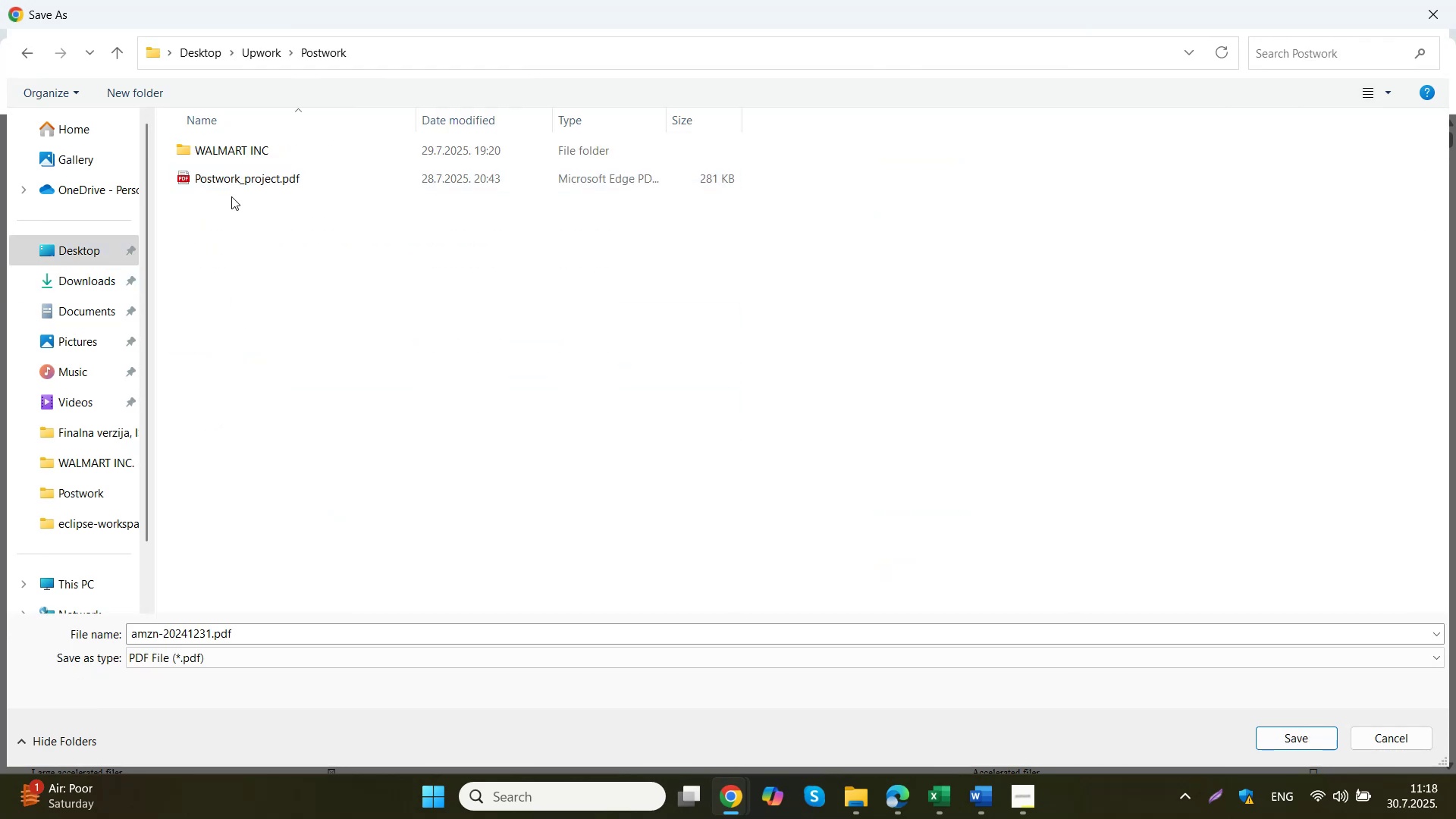 
right_click([236, 290])
 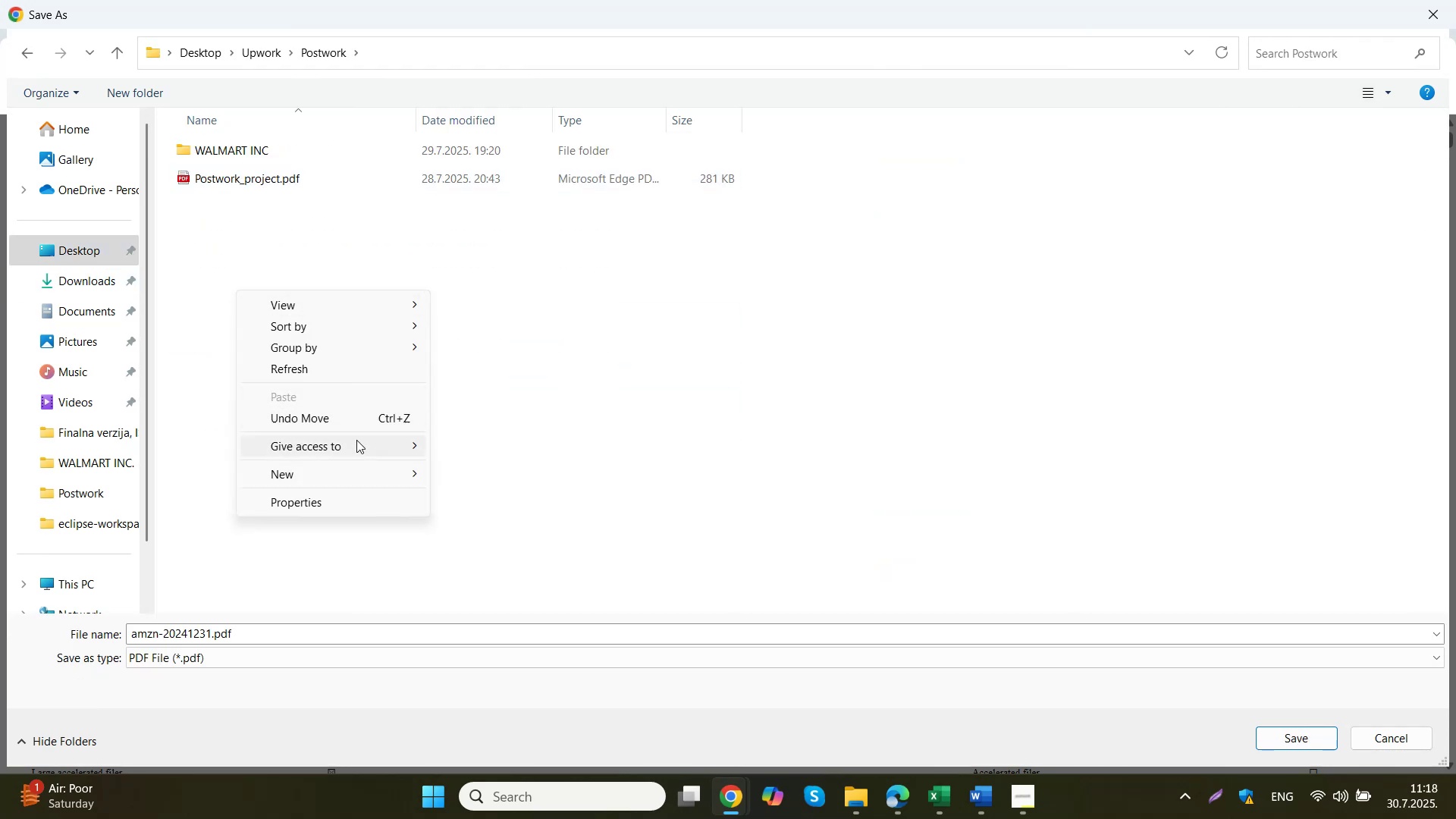 
left_click([362, 469])
 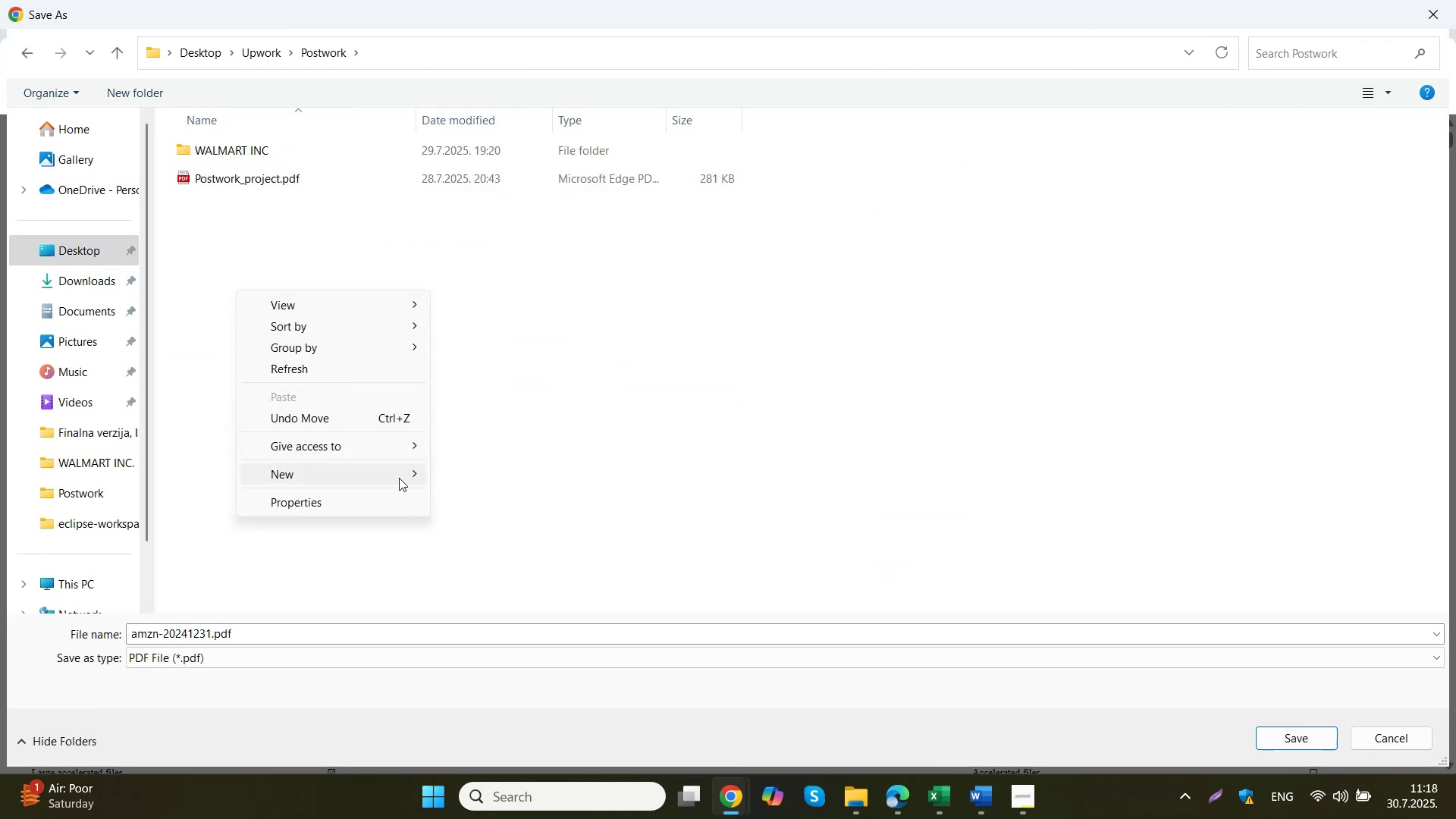 
left_click([457, 476])
 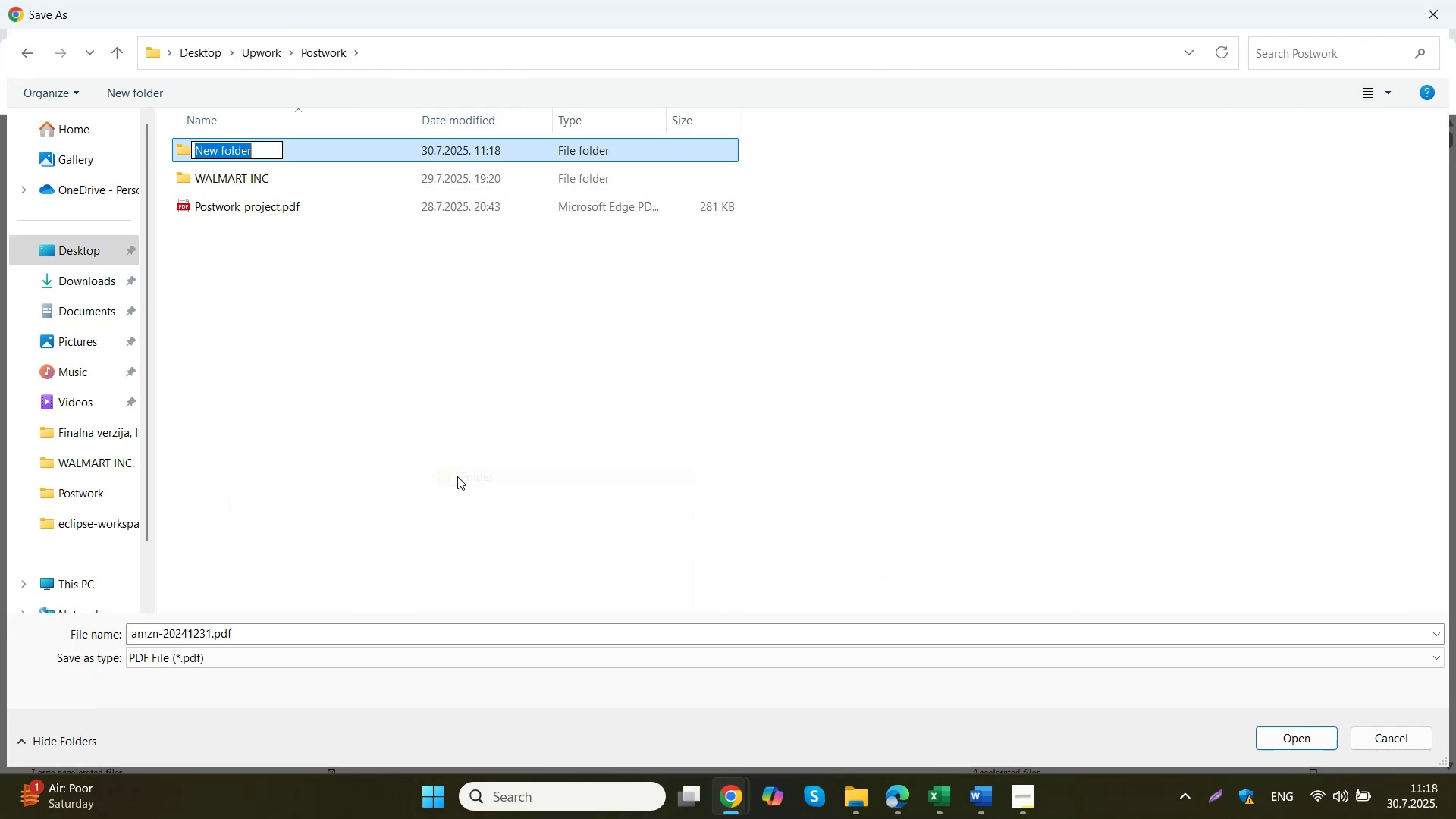 
key(Control+V)
 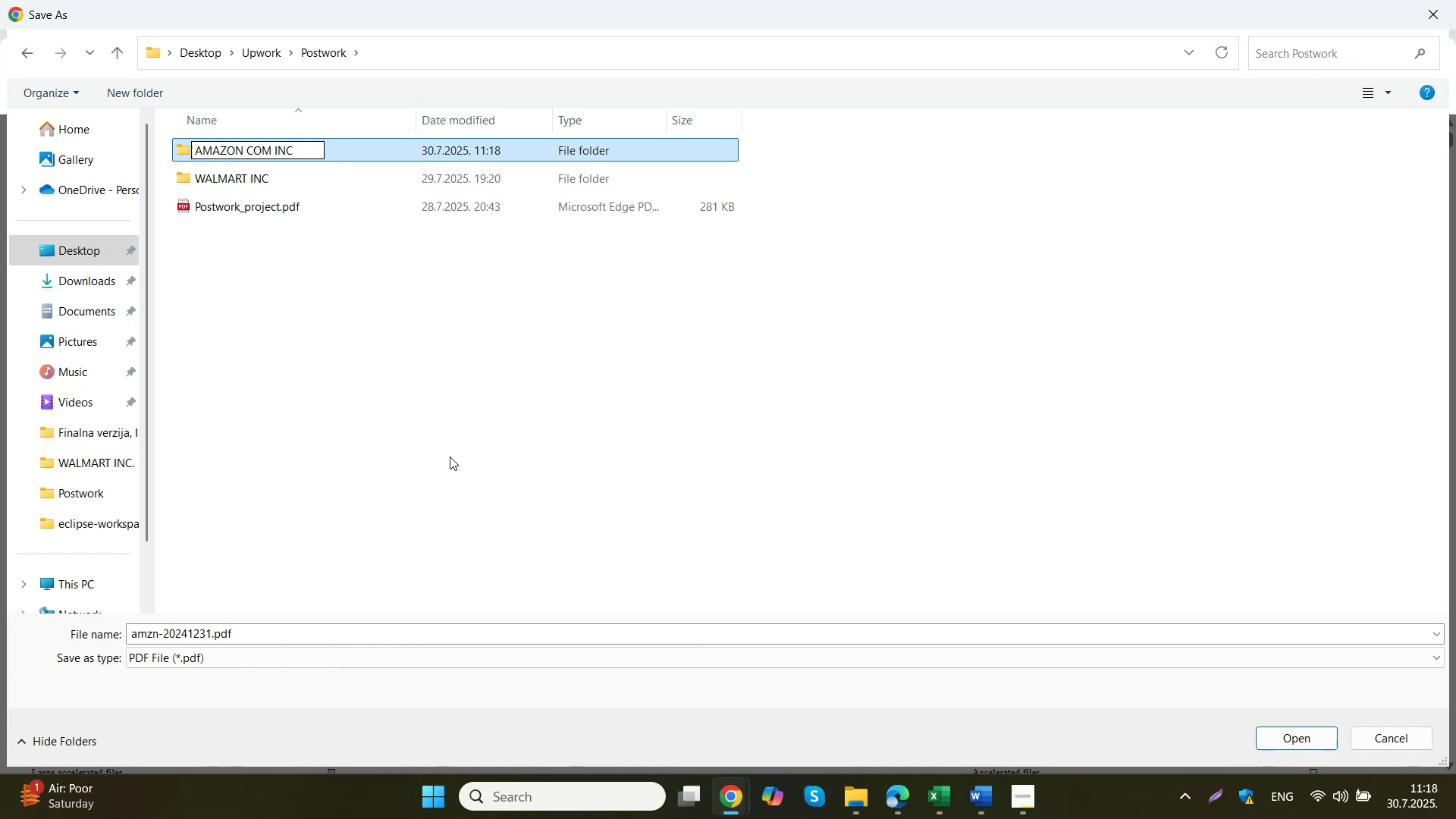 
left_click([450, 457])
 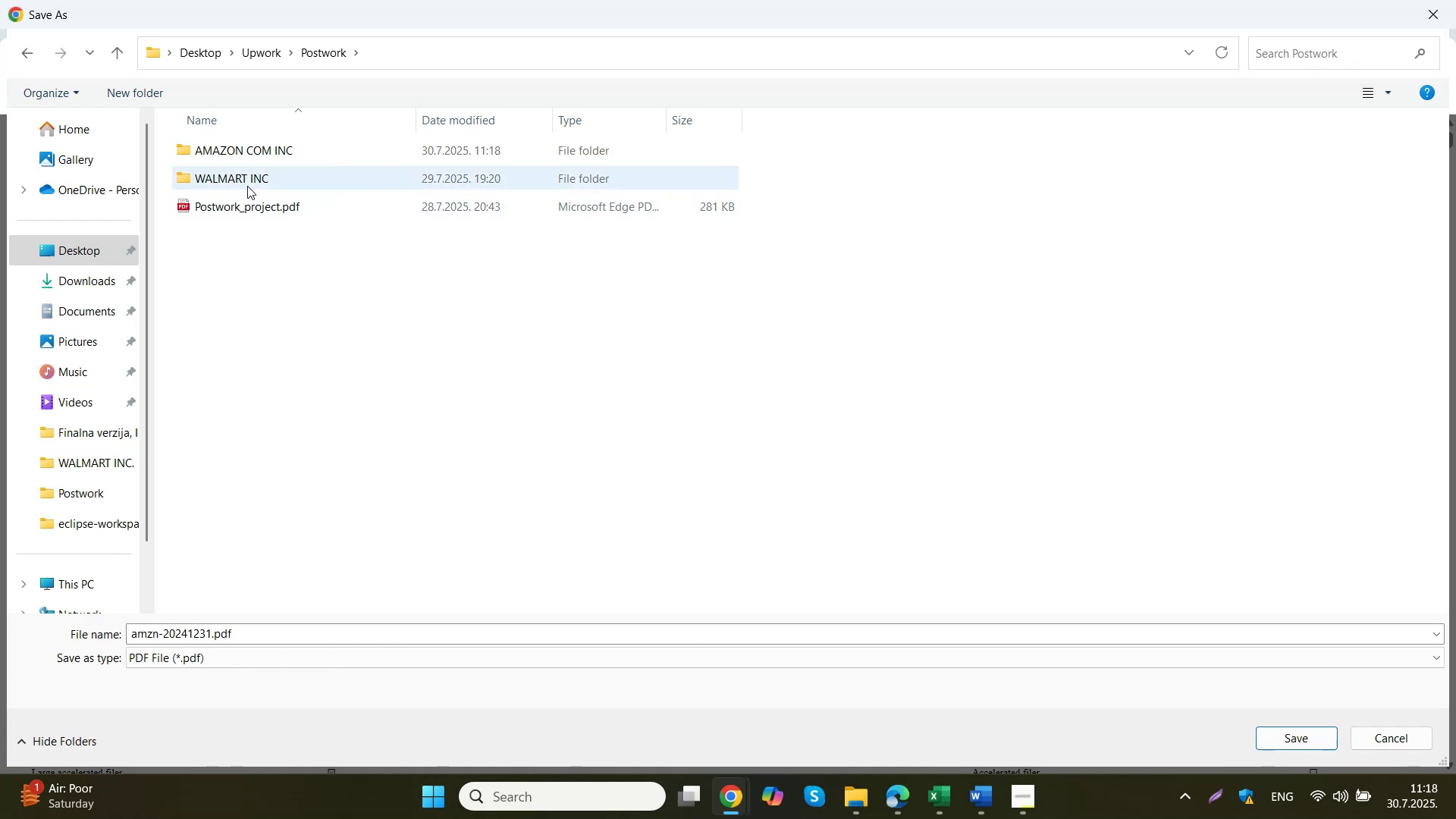 
double_click([240, 180])
 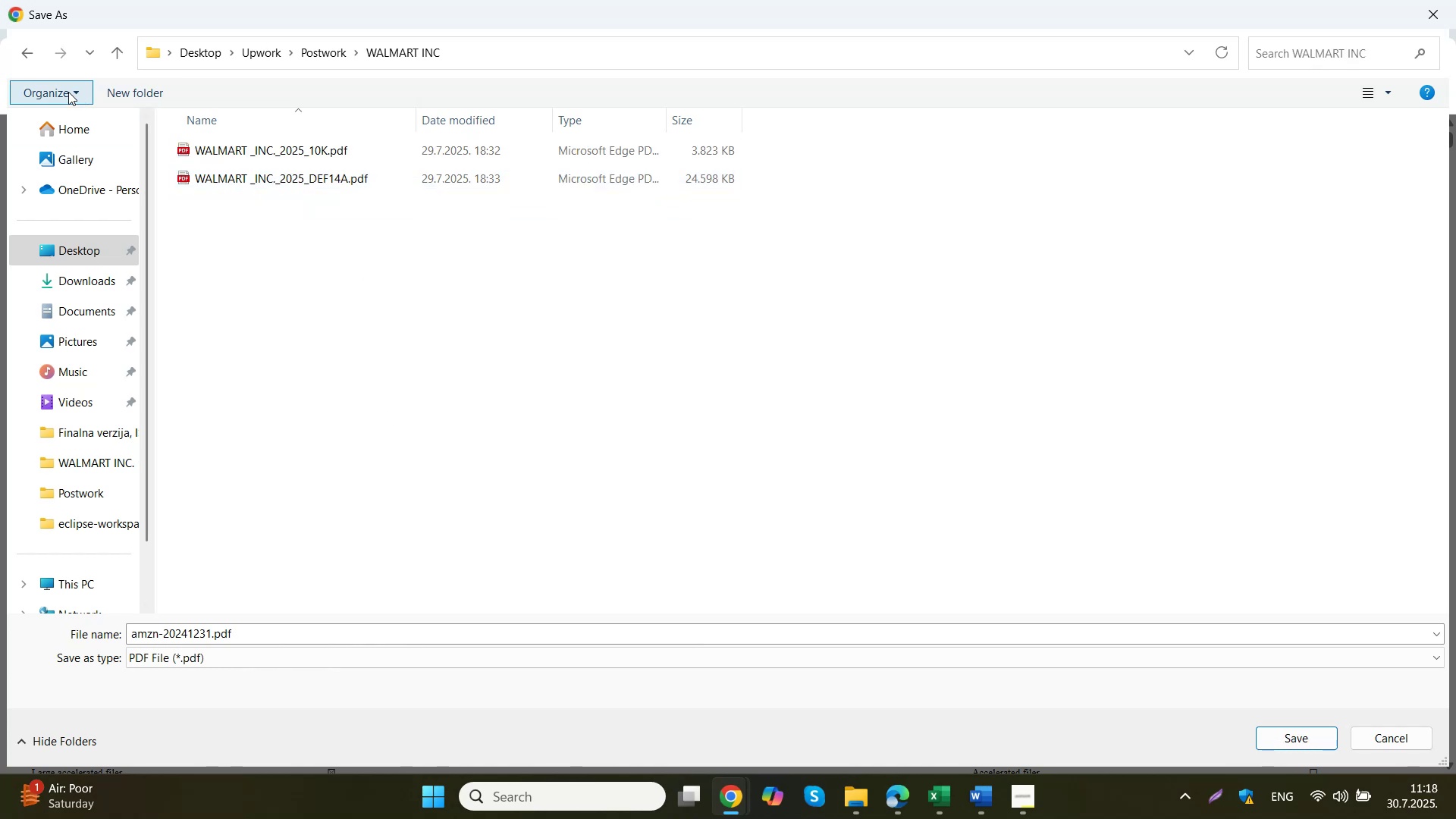 
left_click([27, 57])
 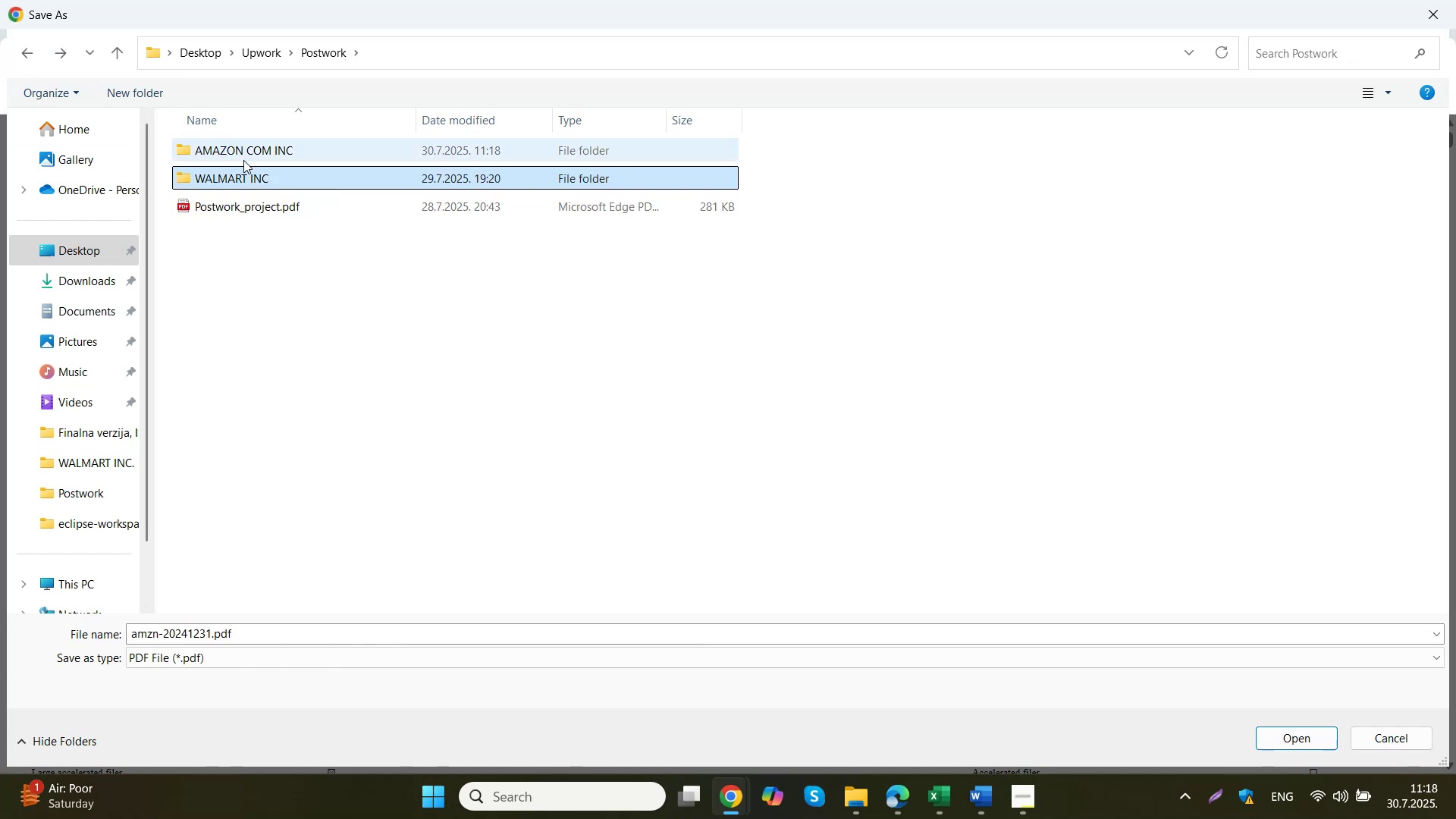 
double_click([246, 161])
 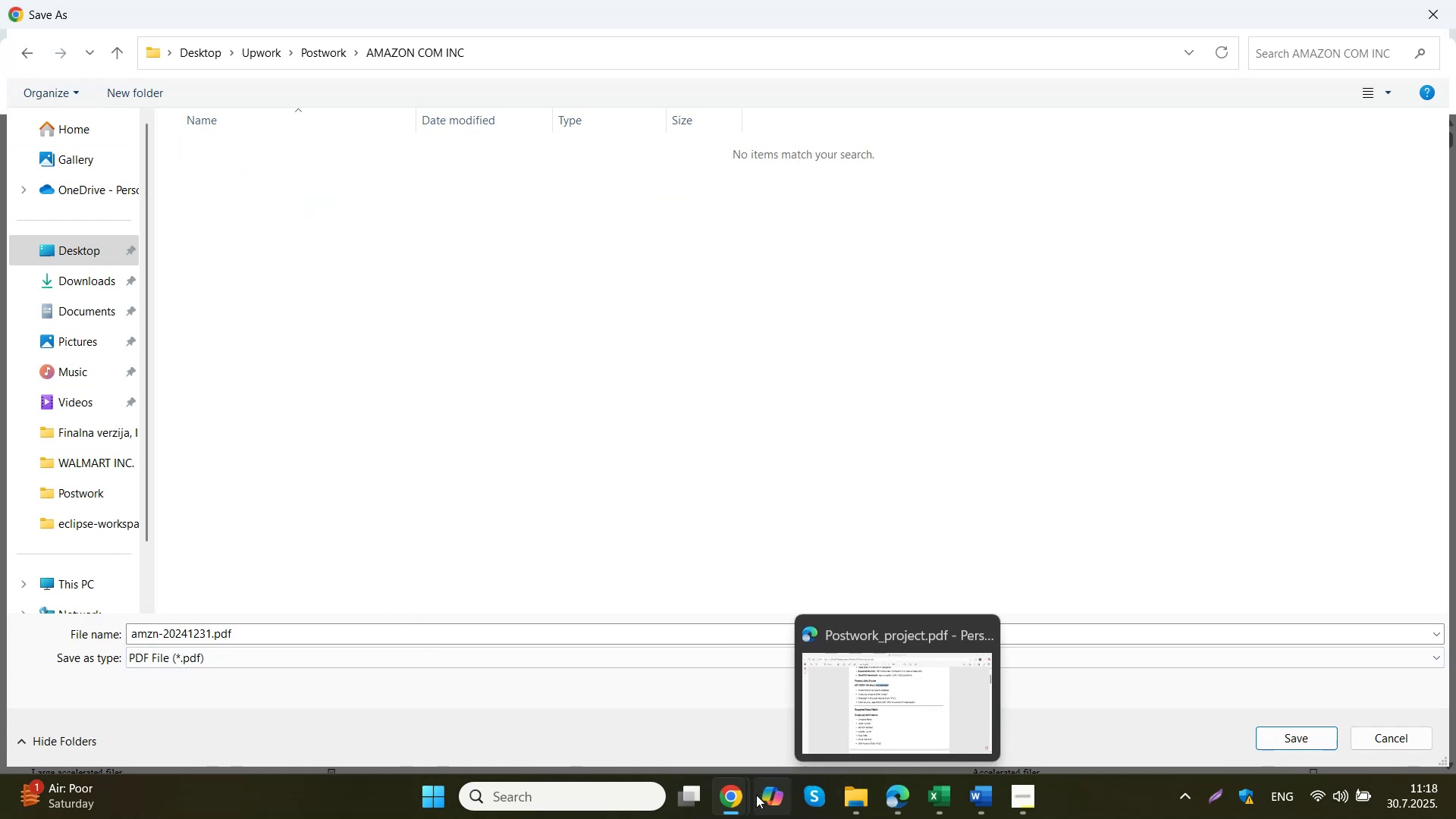 
left_click([660, 711])
 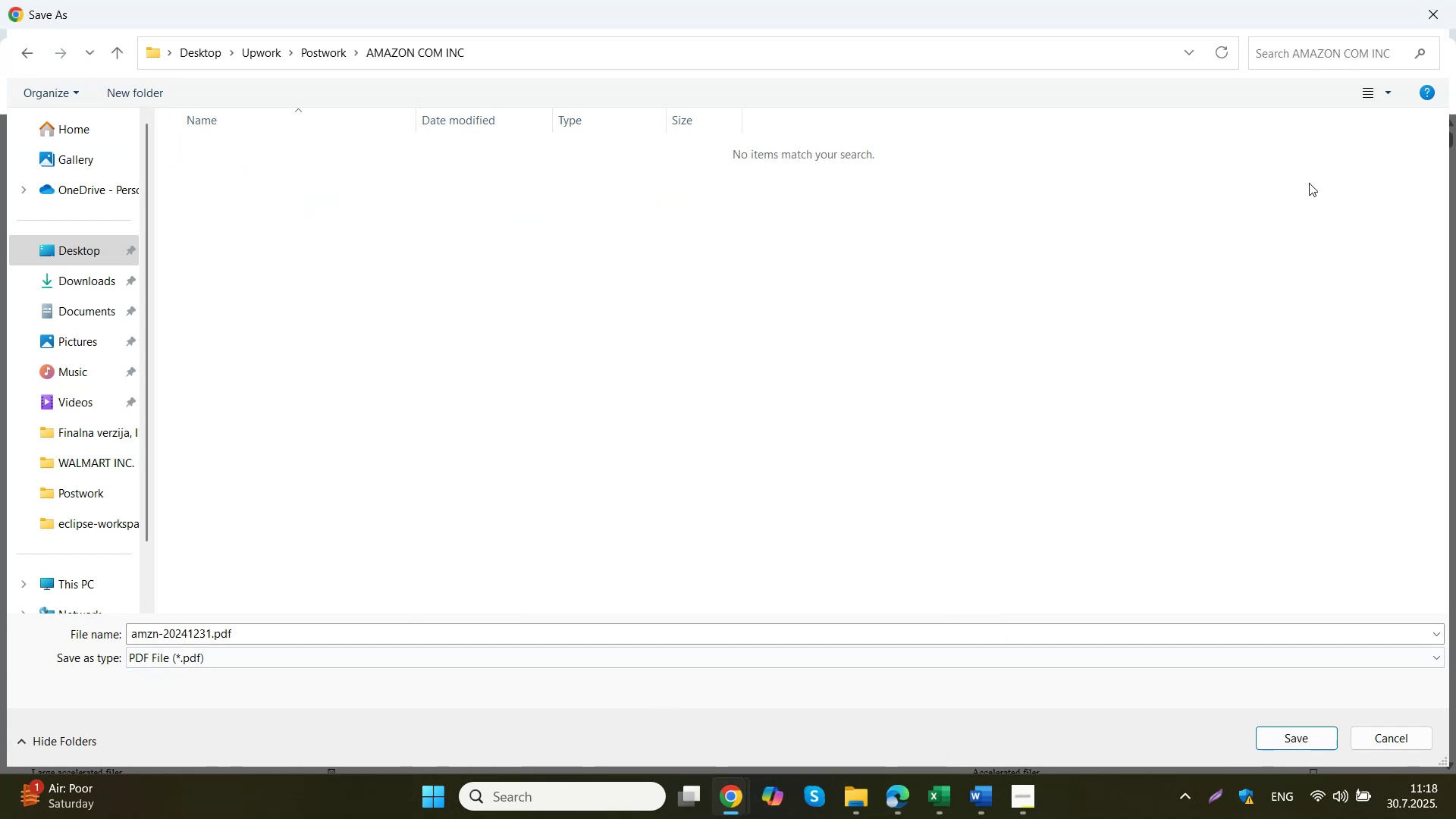 
left_click([1431, 12])
 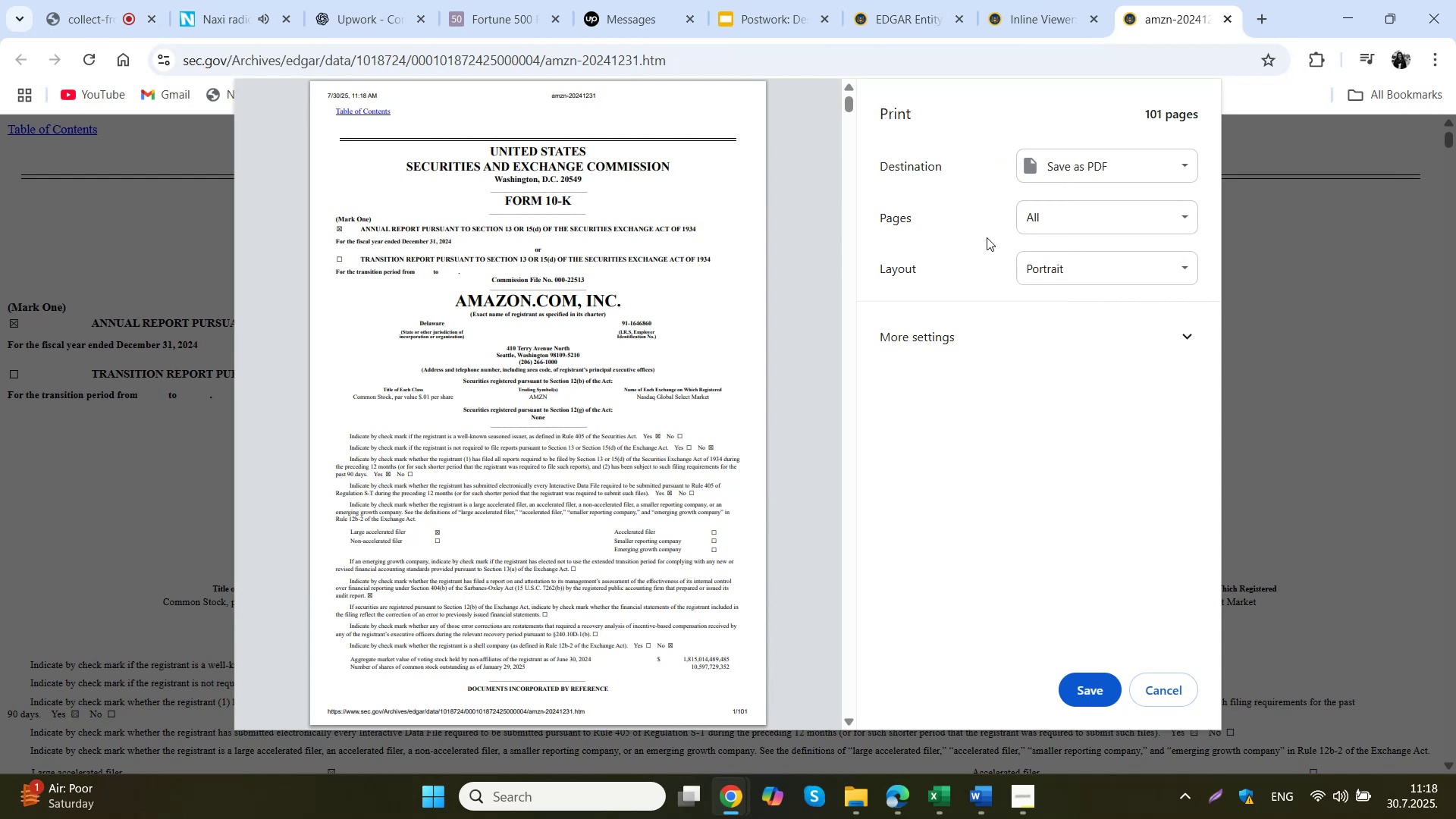 
scroll: coordinate [609, 307], scroll_direction: up, amount: 2.0
 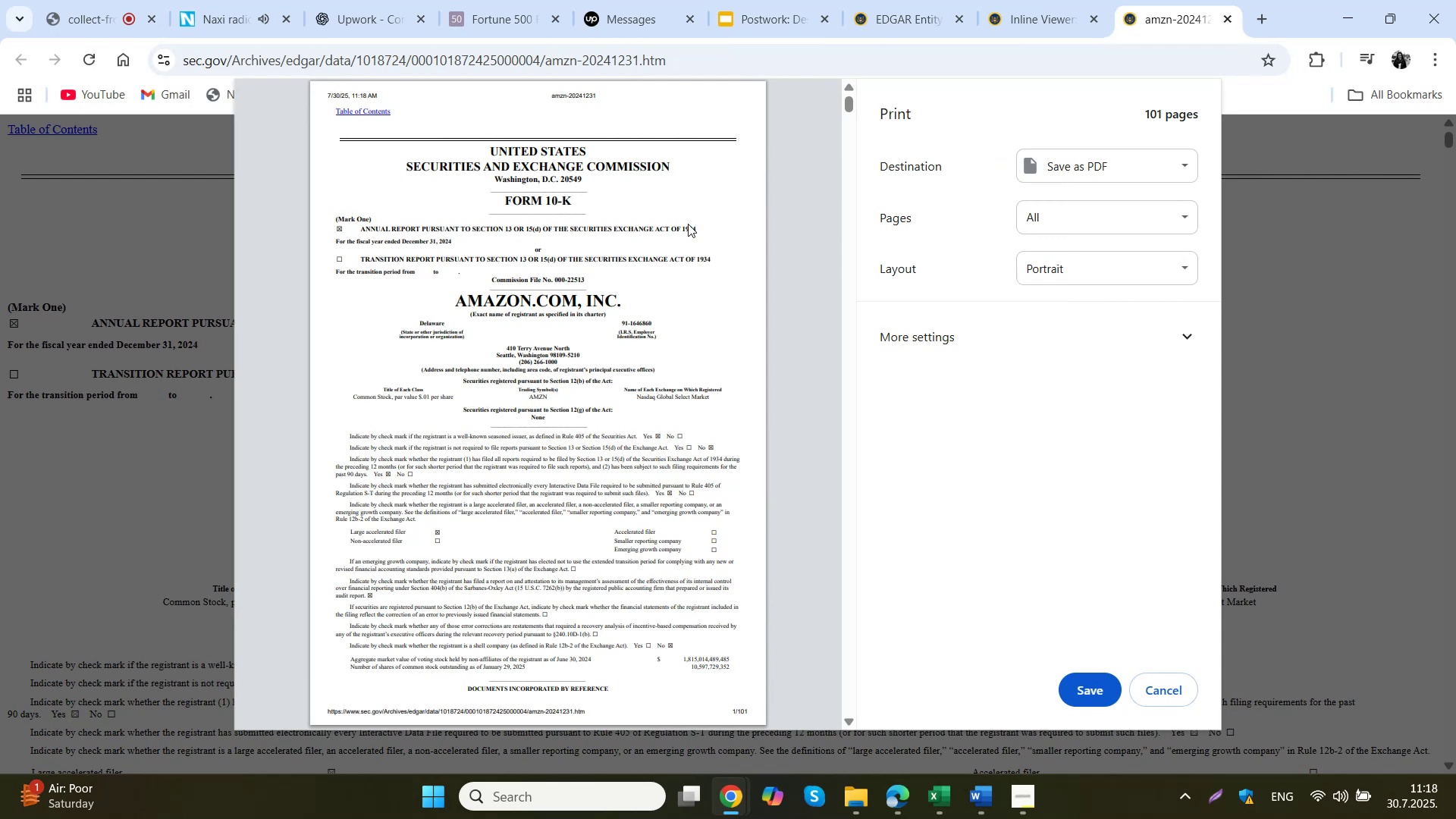 
left_click([999, 0])
 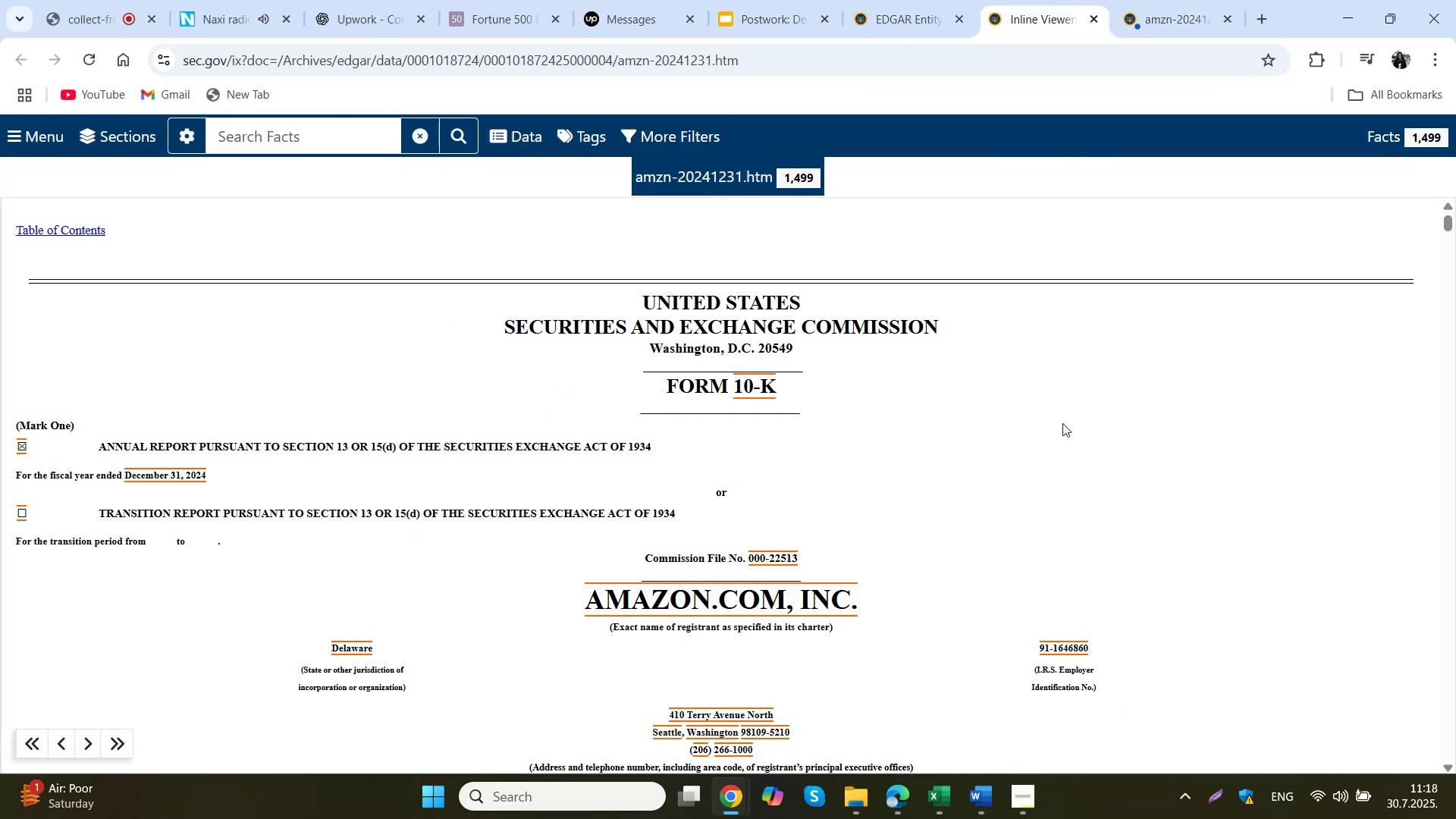 
left_click([927, 0])
 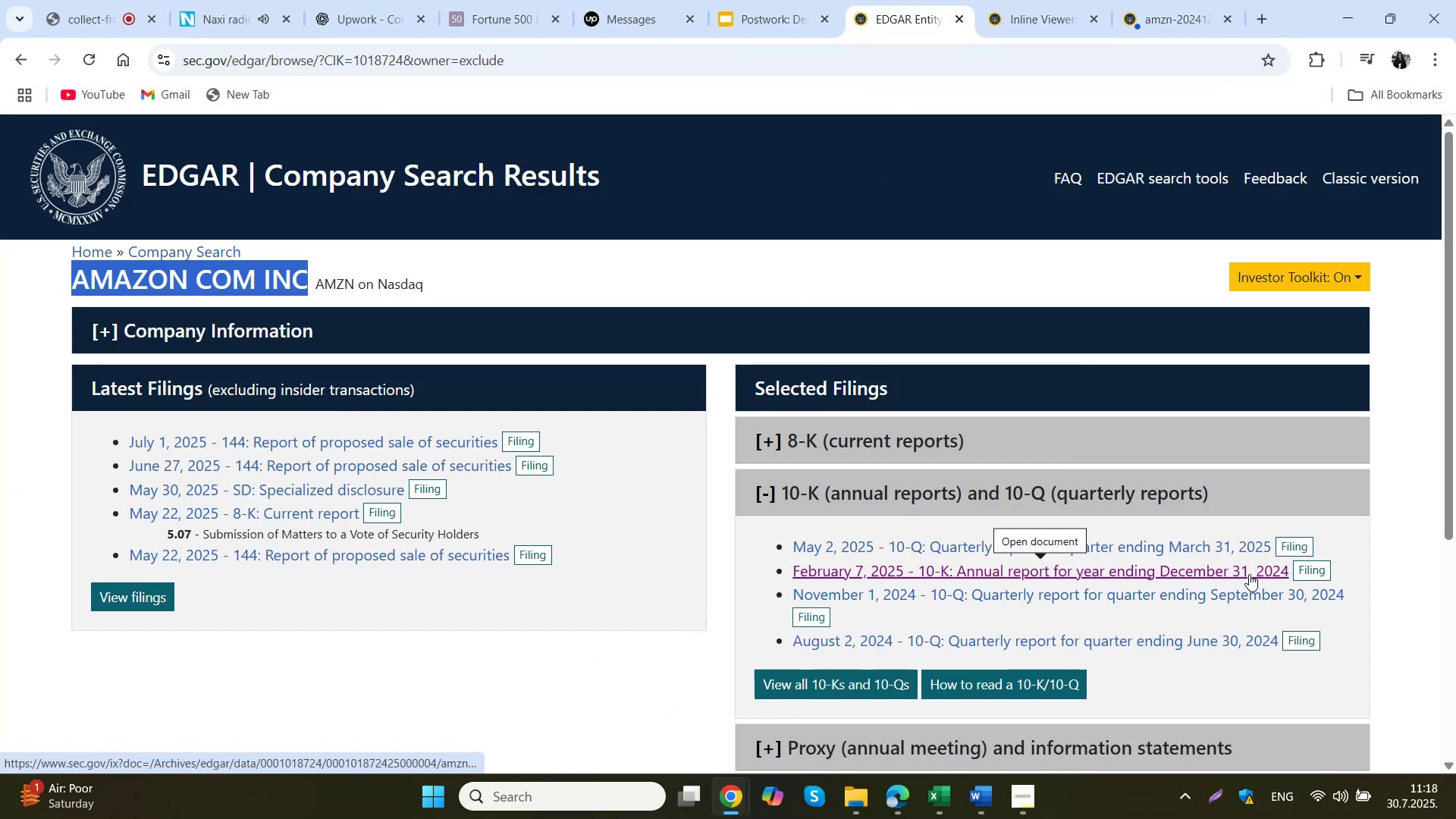 
left_click([1194, 0])
 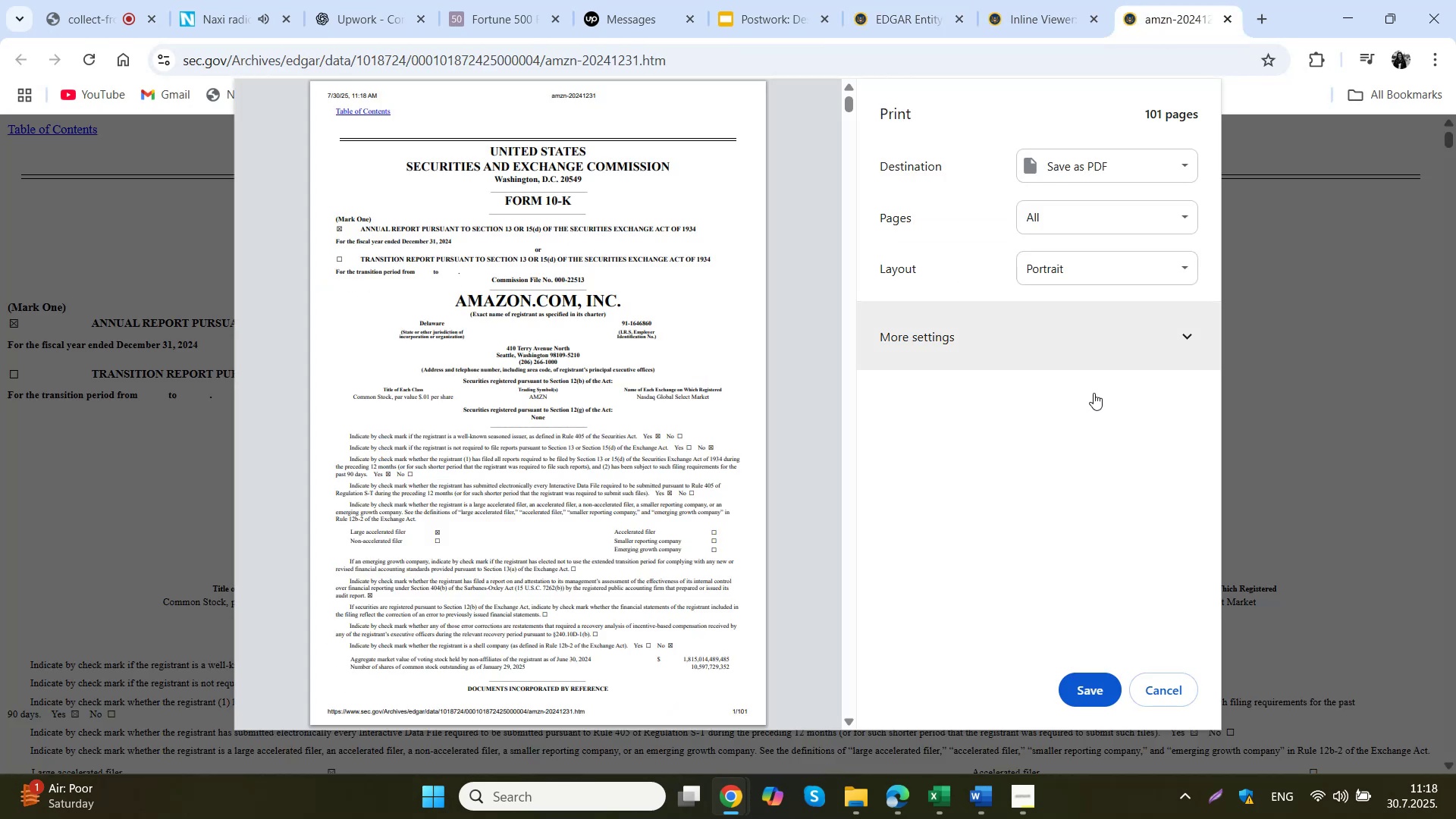 
left_click([1098, 687])
 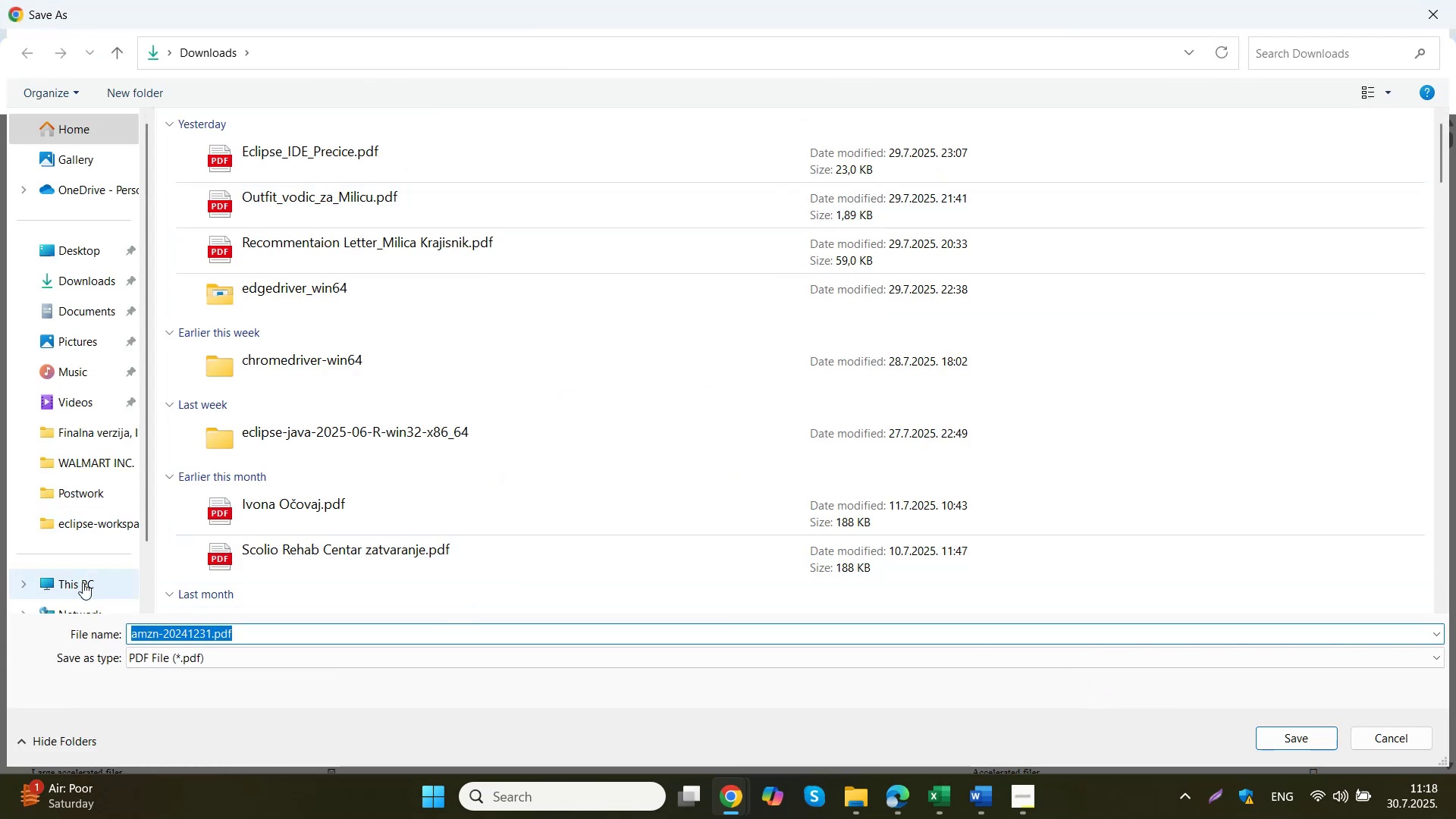 
left_click([86, 245])
 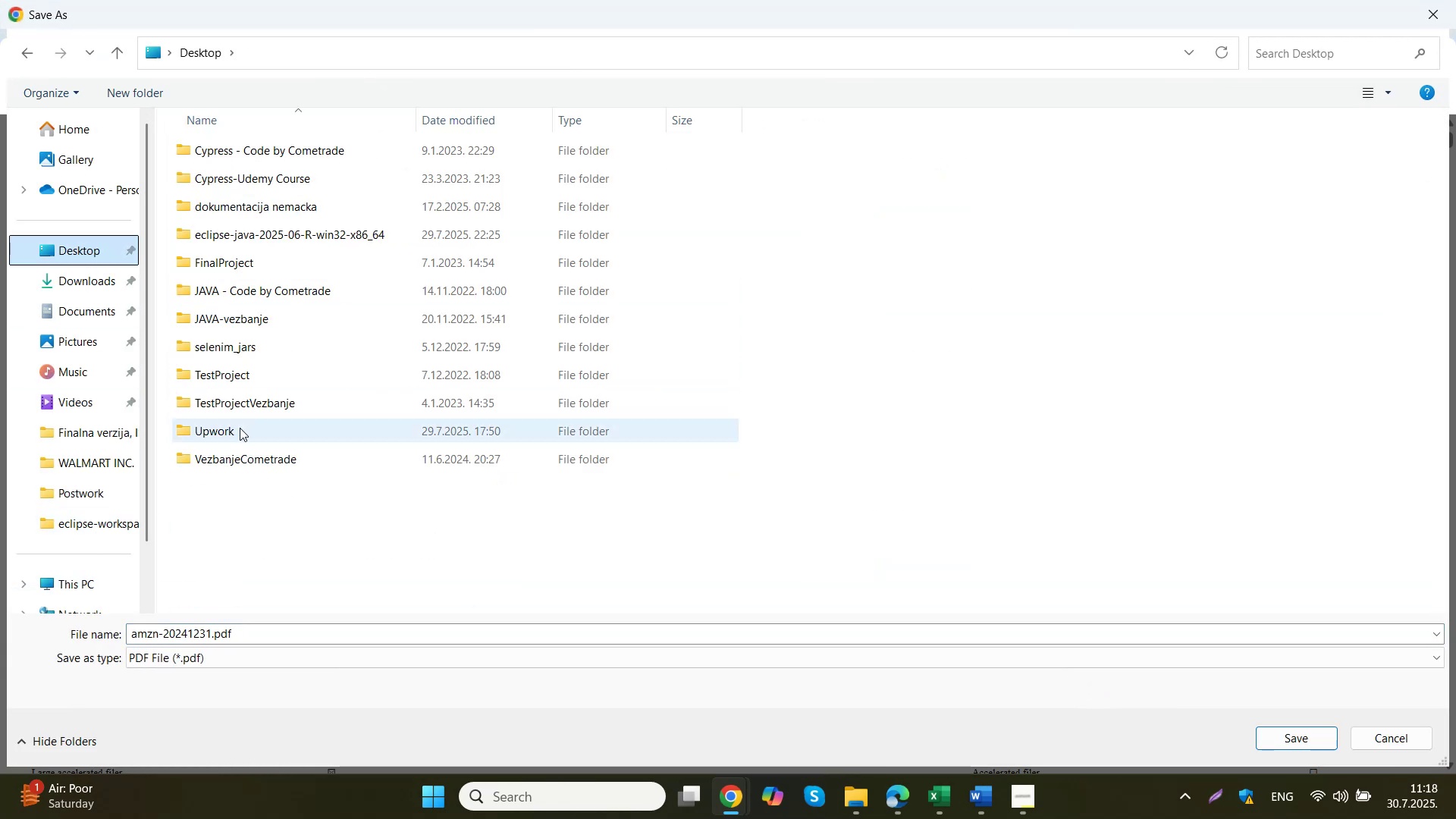 
double_click([240, 428])
 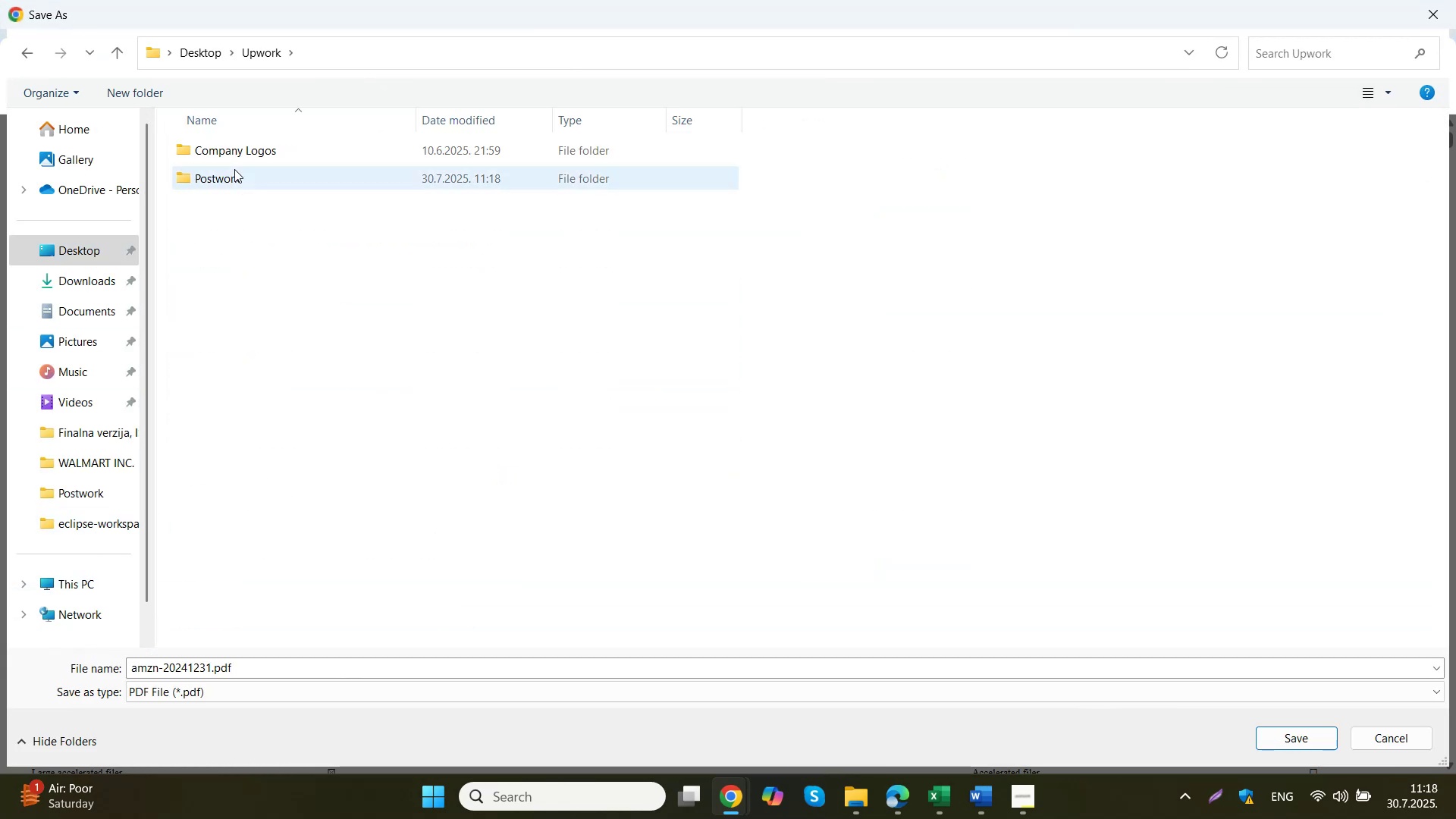 
double_click([231, 183])
 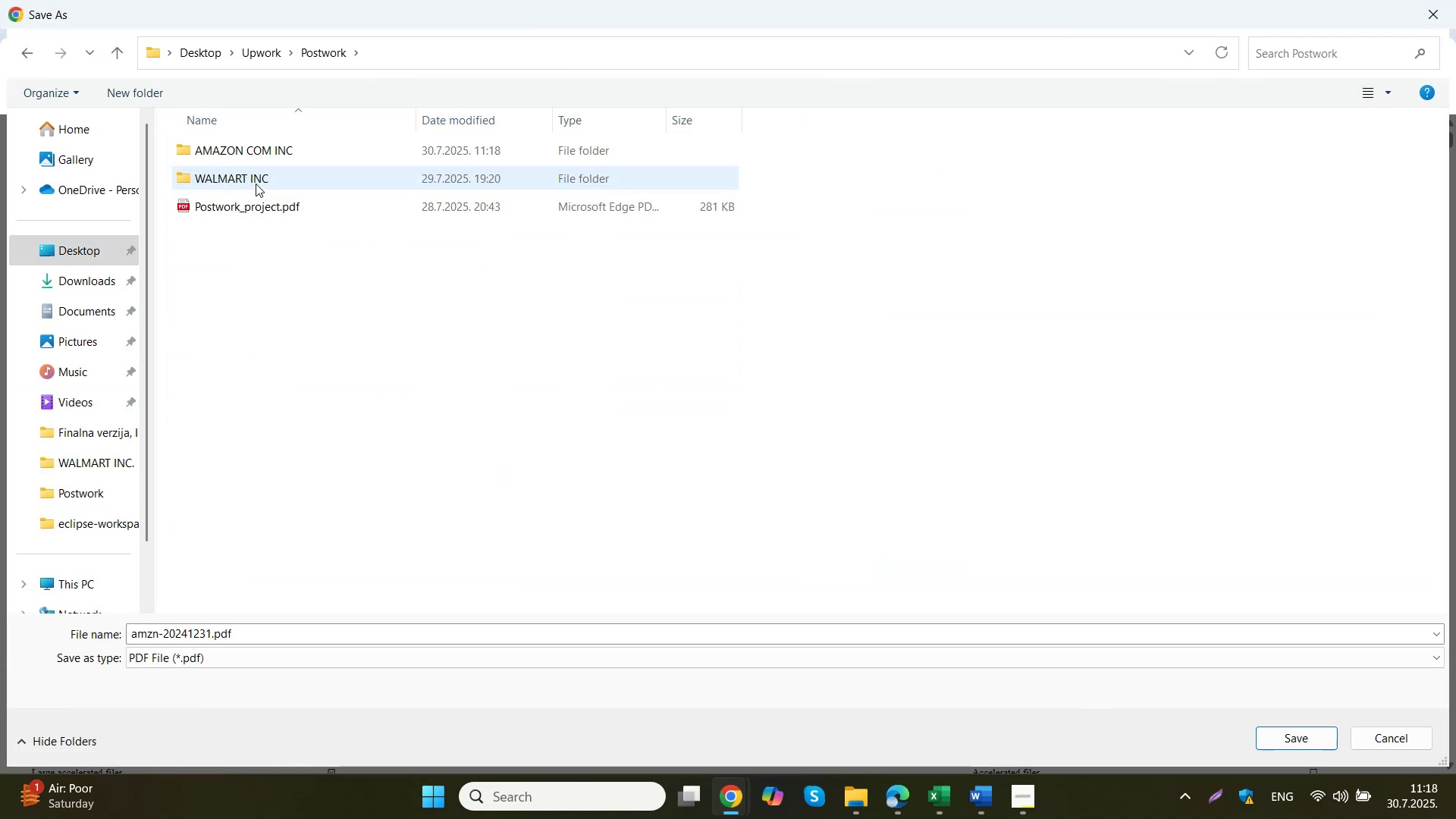 
double_click([269, 151])
 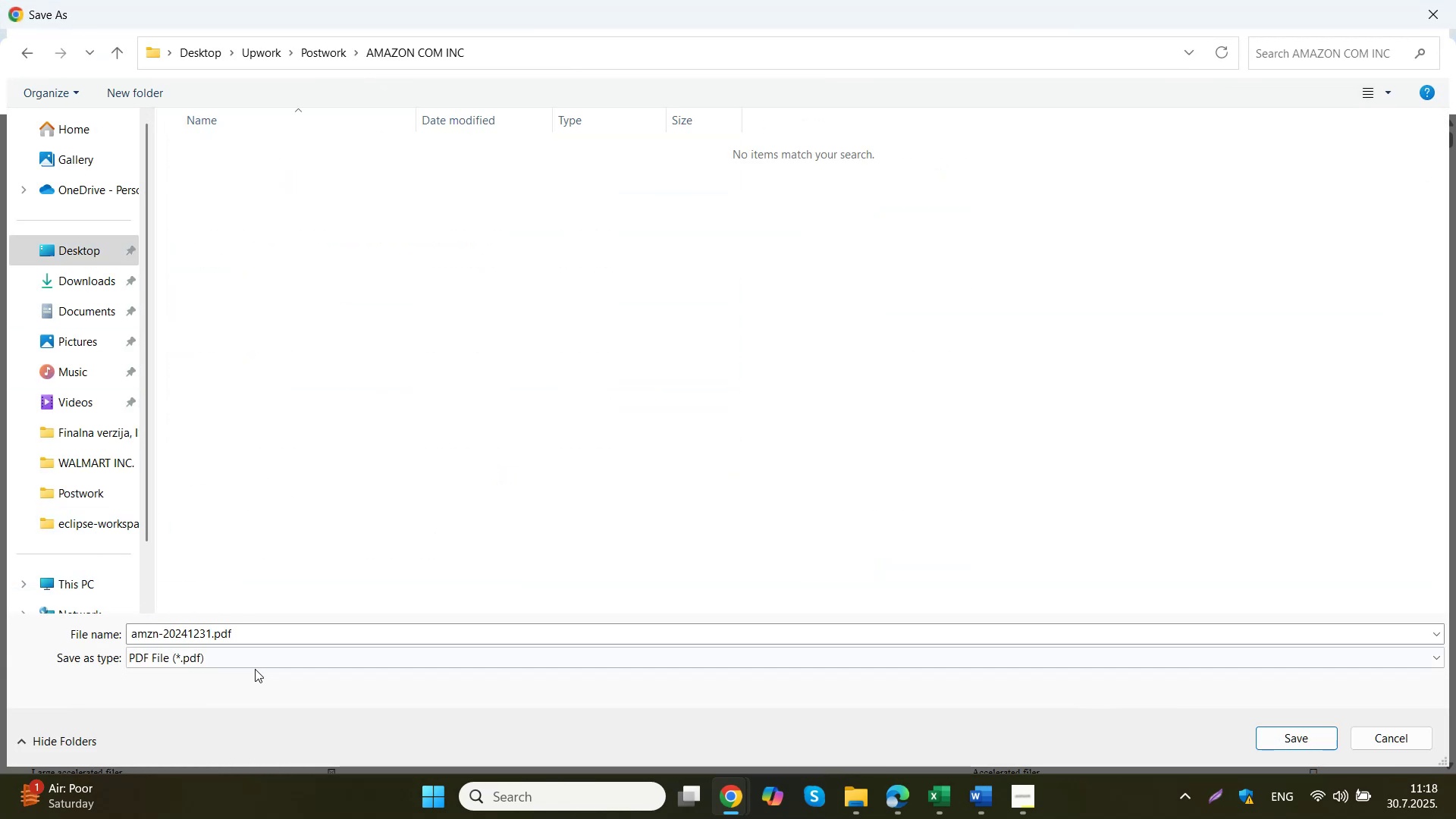 
left_click([234, 634])
 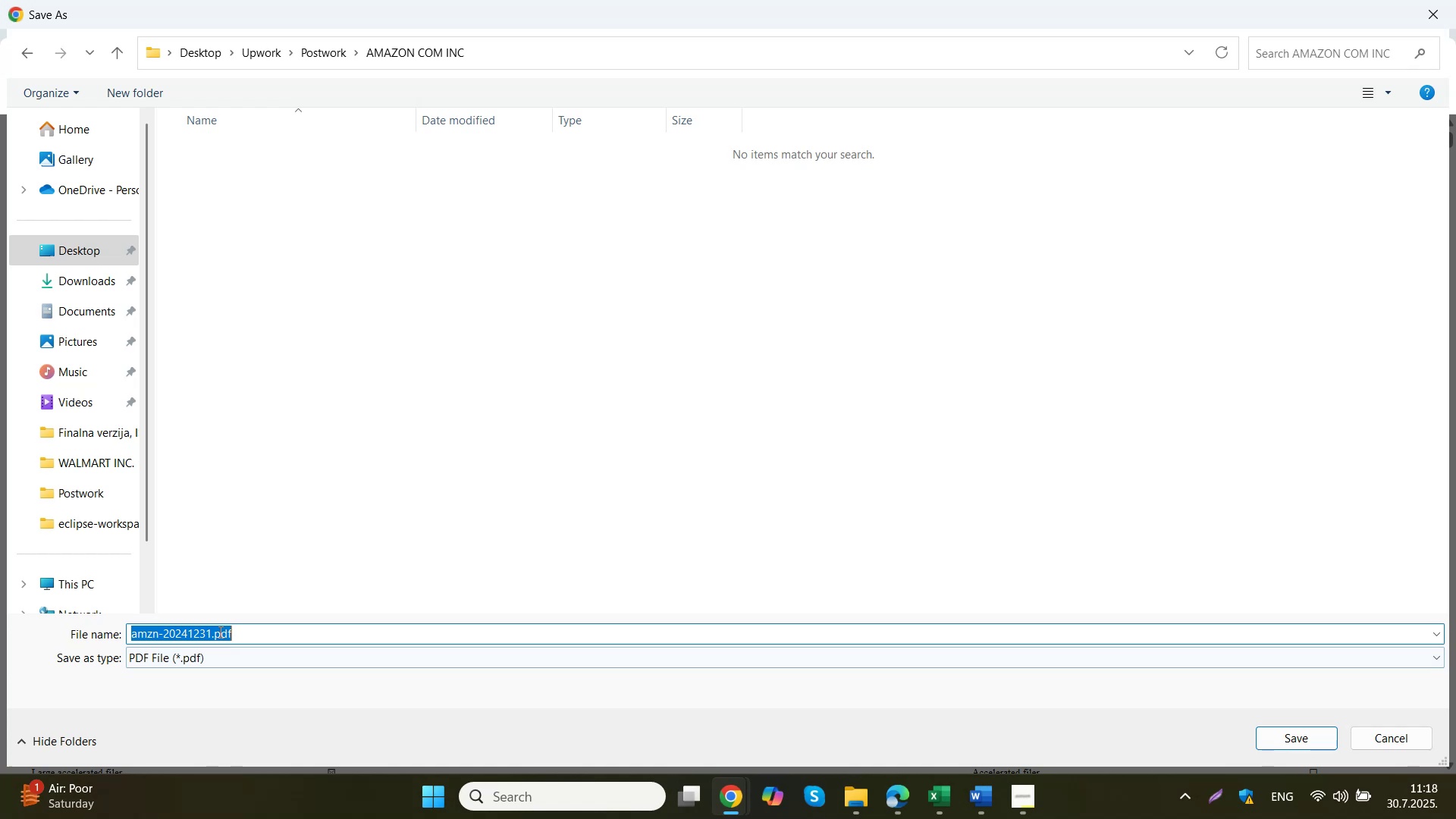 
left_click_drag(start_coordinate=[209, 633], to_coordinate=[127, 639])
 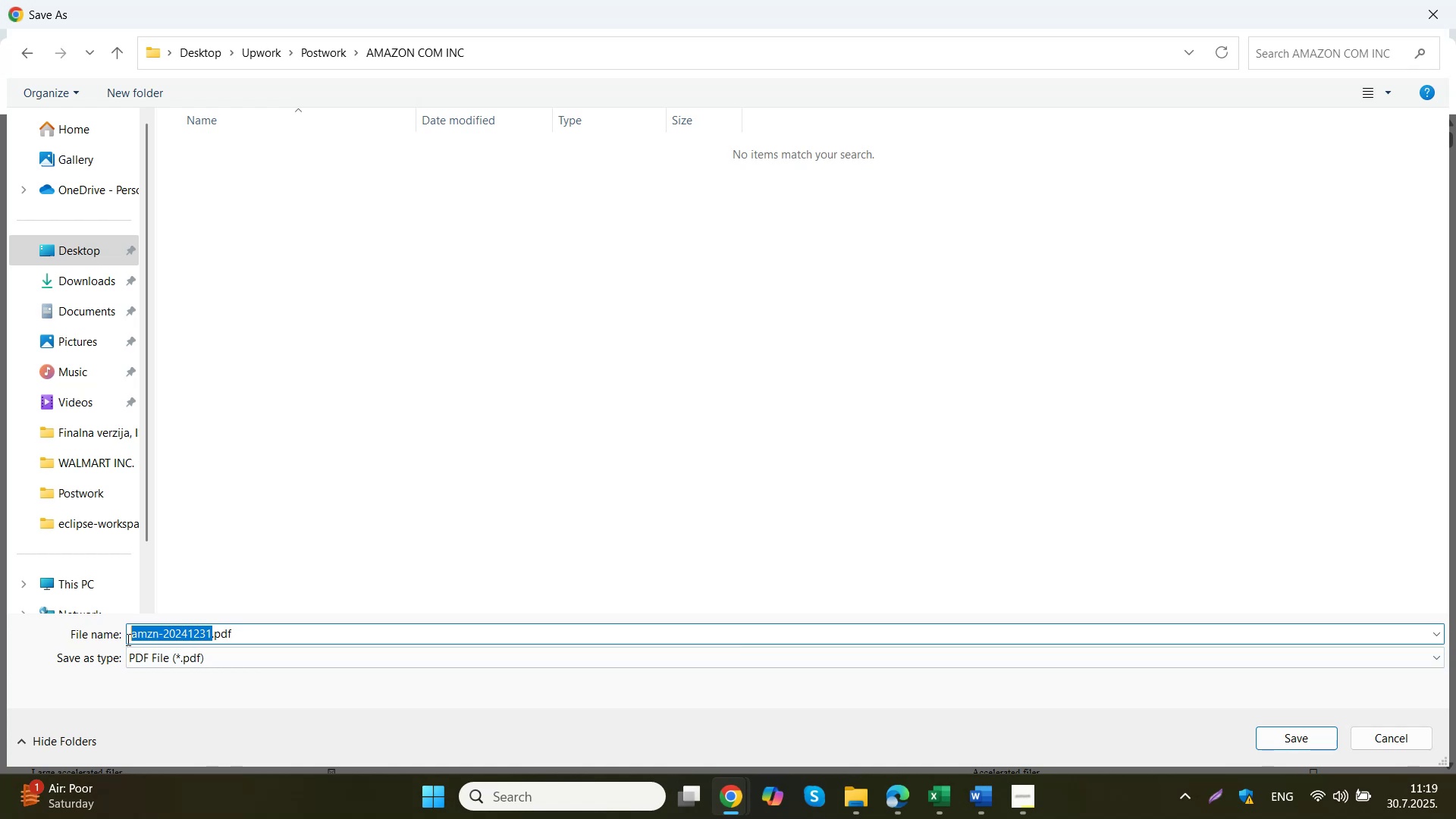 
key(Control+V)
 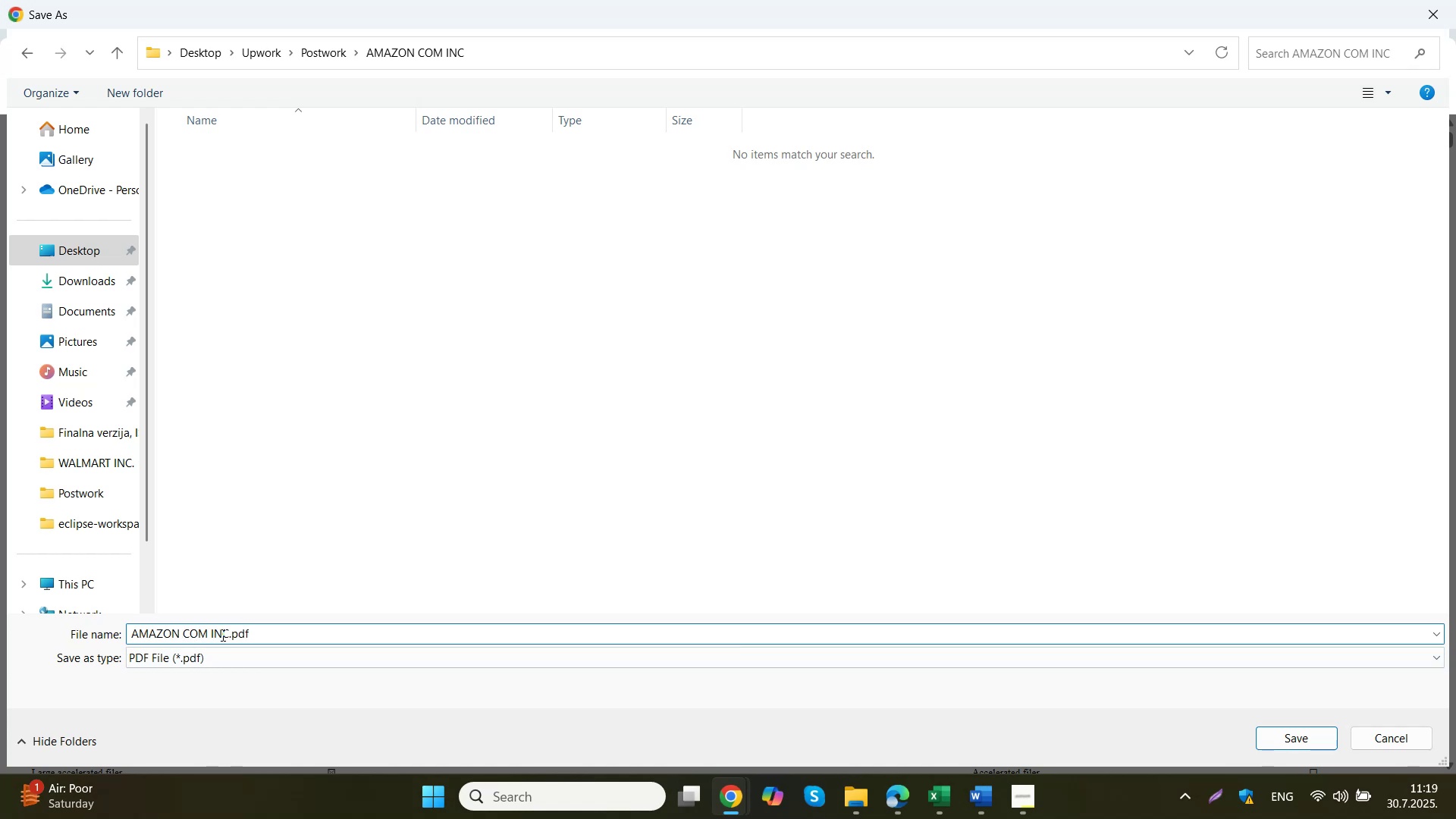 
key(Backspace)
 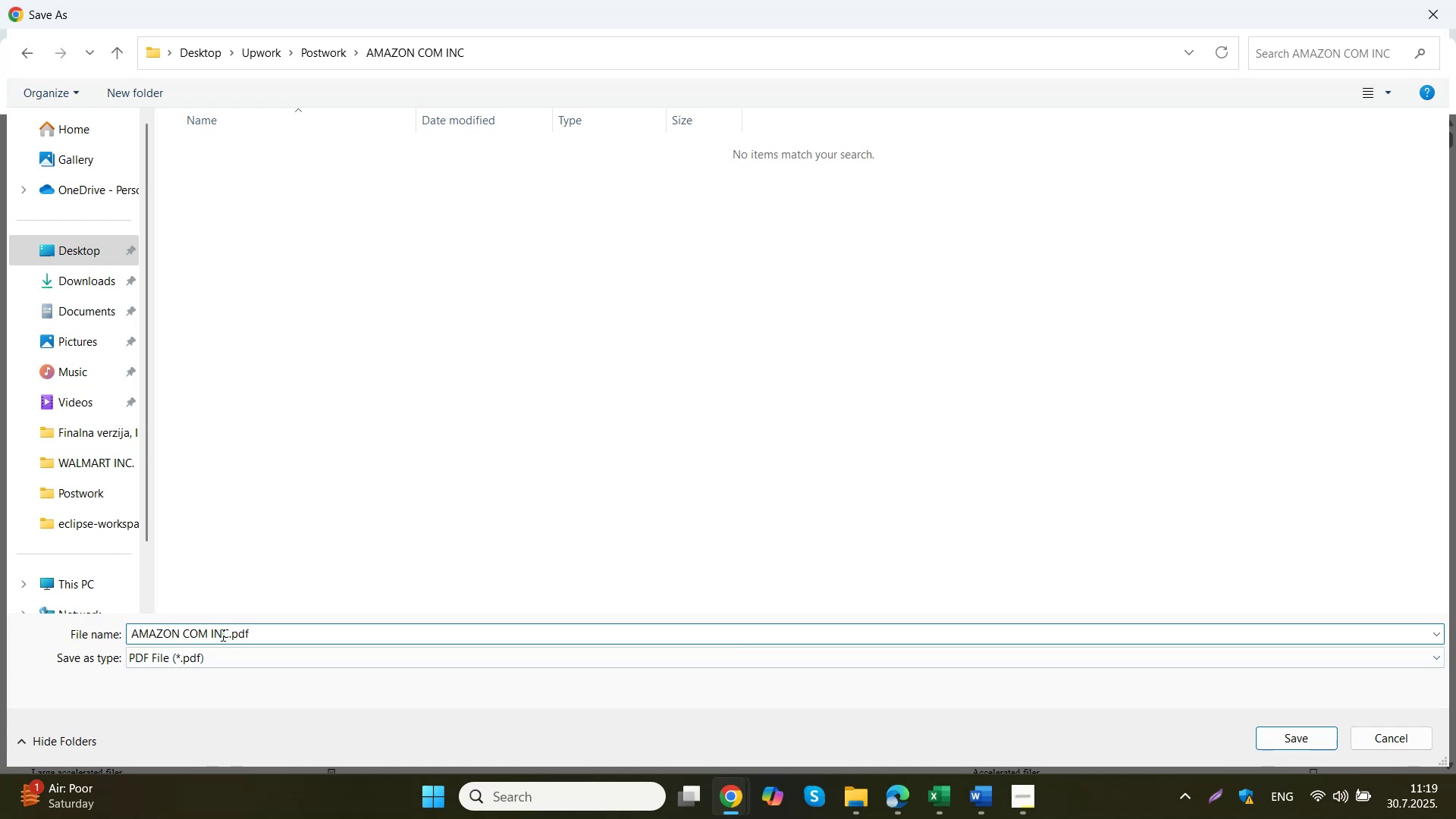 
key(Shift+Minus)
 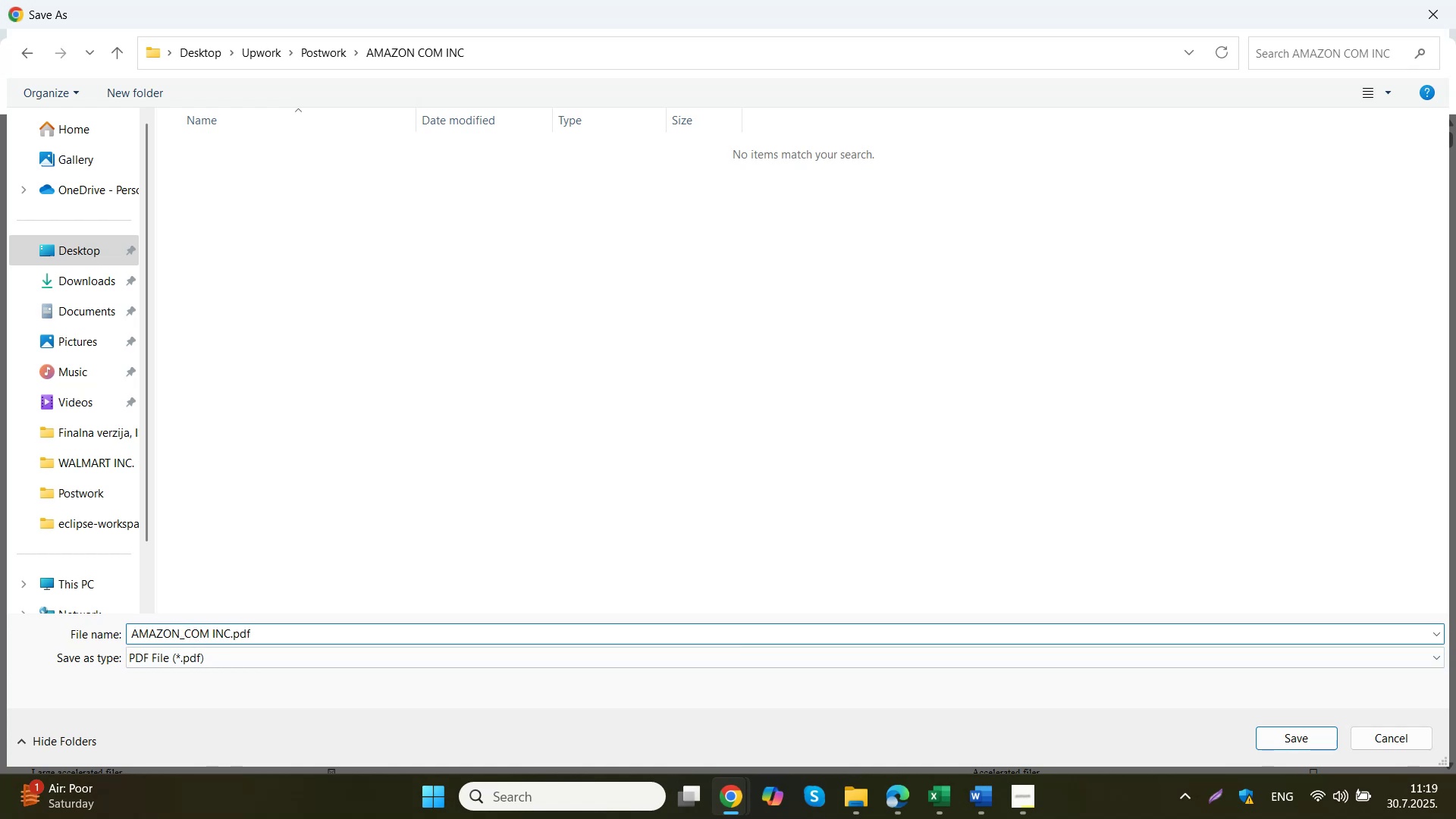 
key(ArrowRight)
 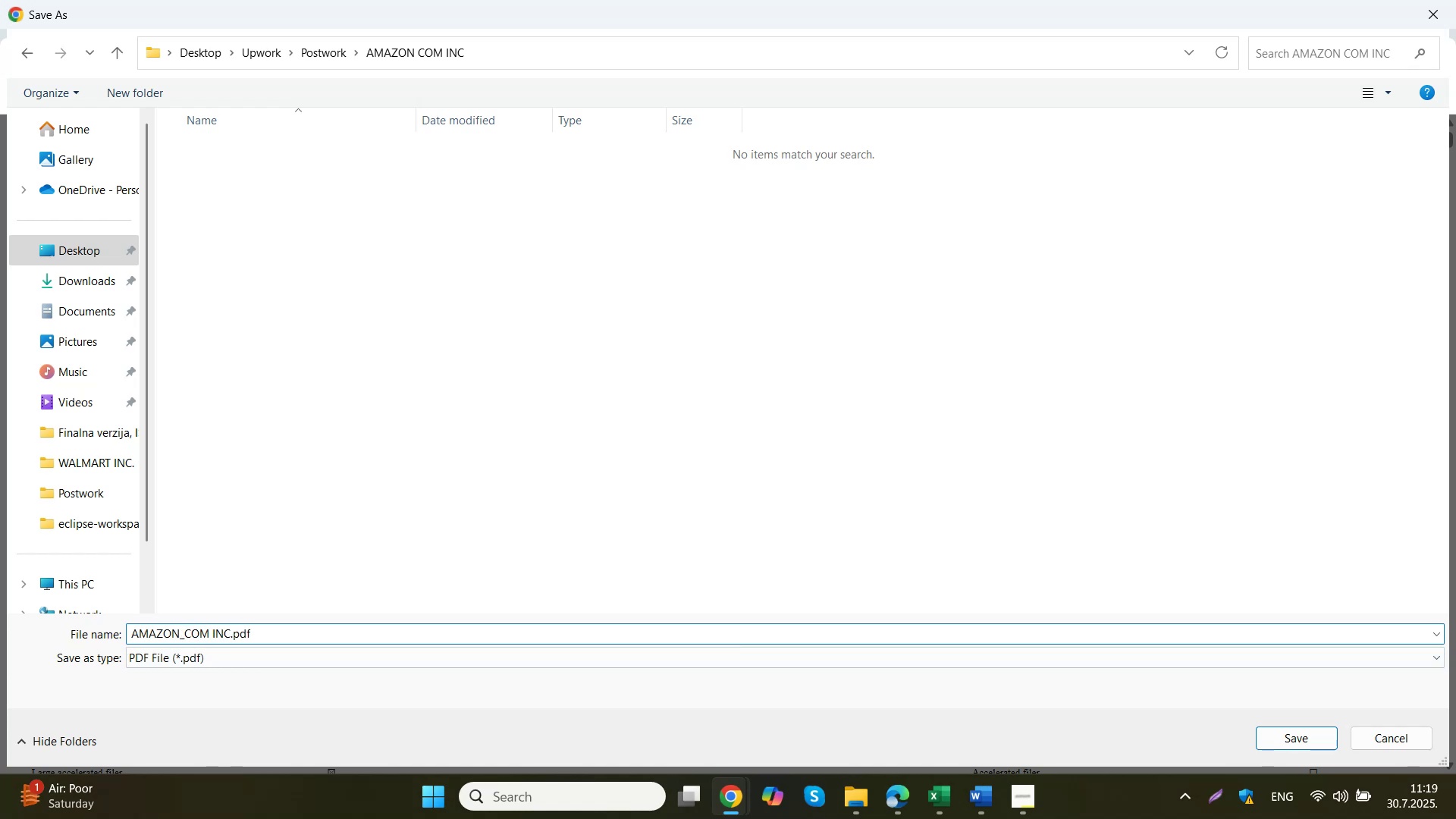 
key(ArrowRight)
 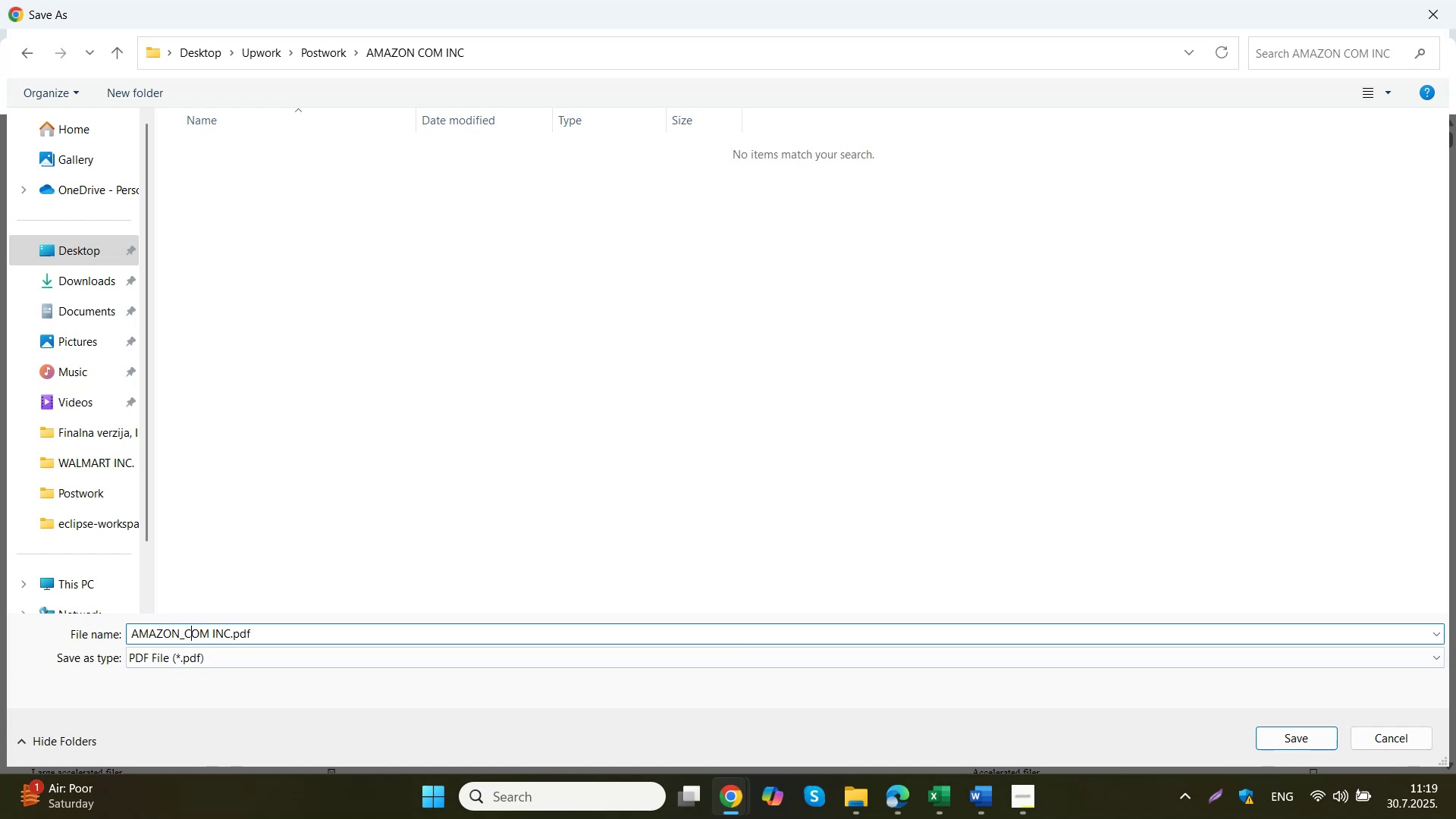 
key(ArrowRight)
 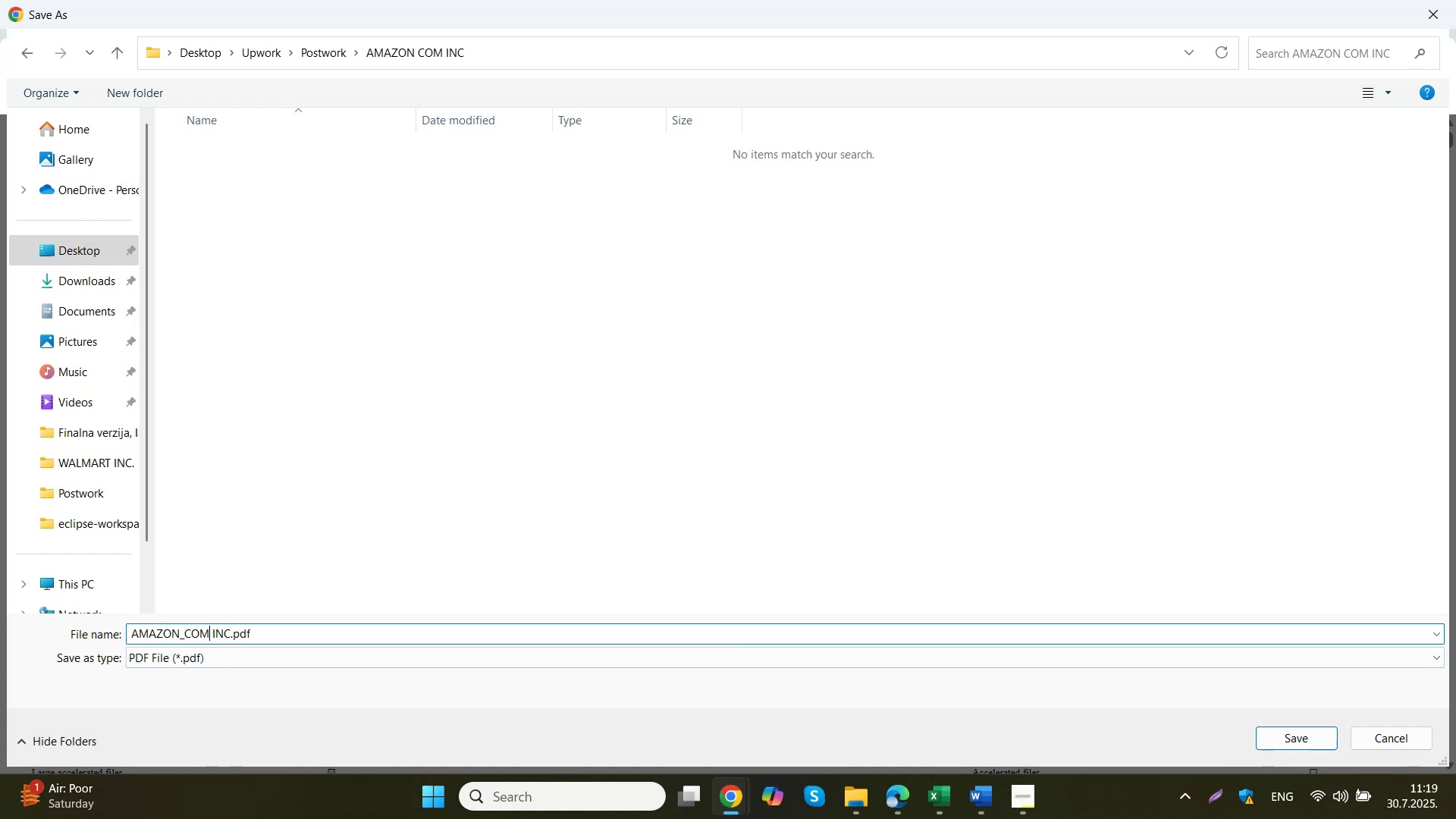 
key(ArrowRight)
 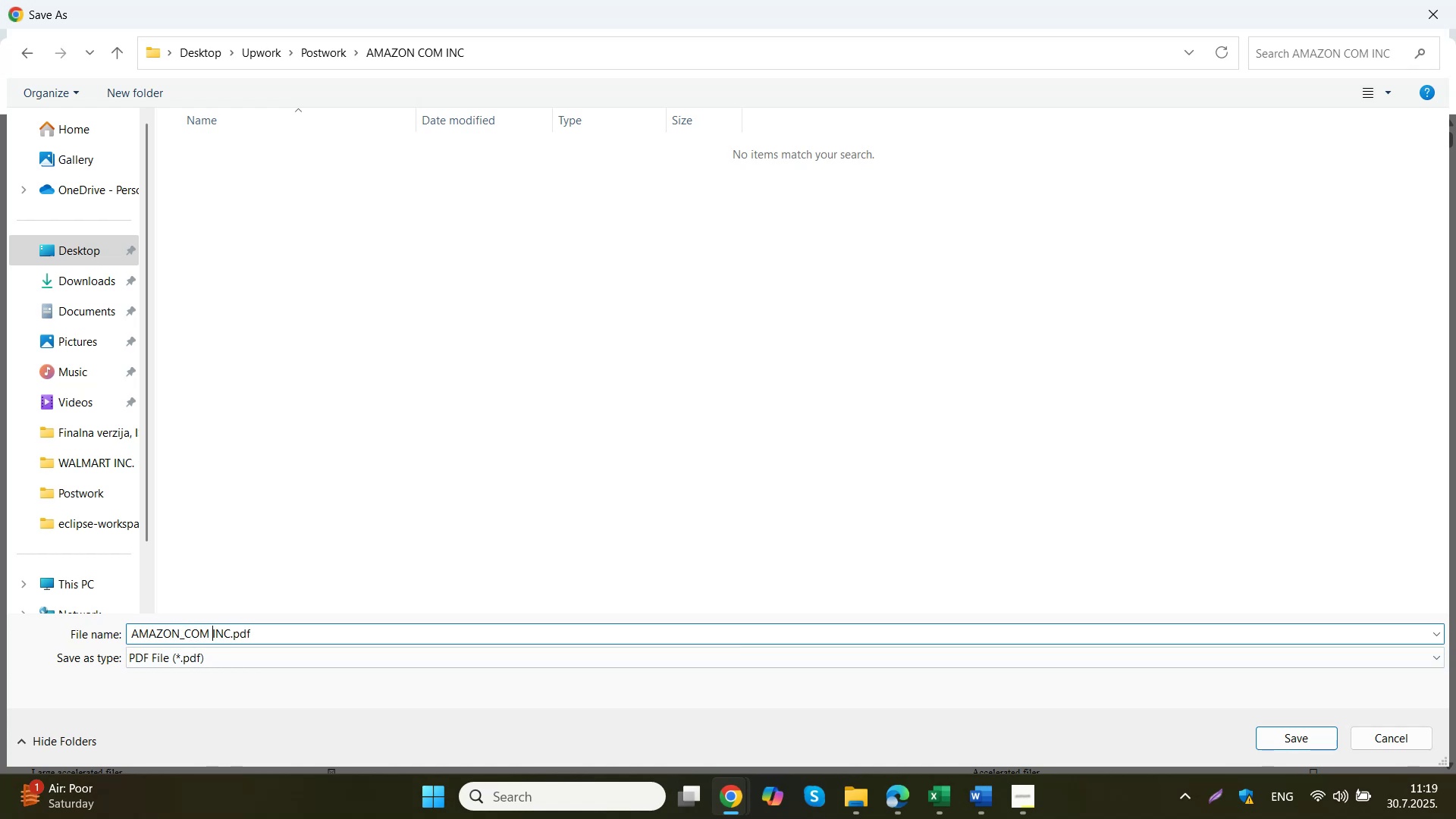 
key(Backspace)
 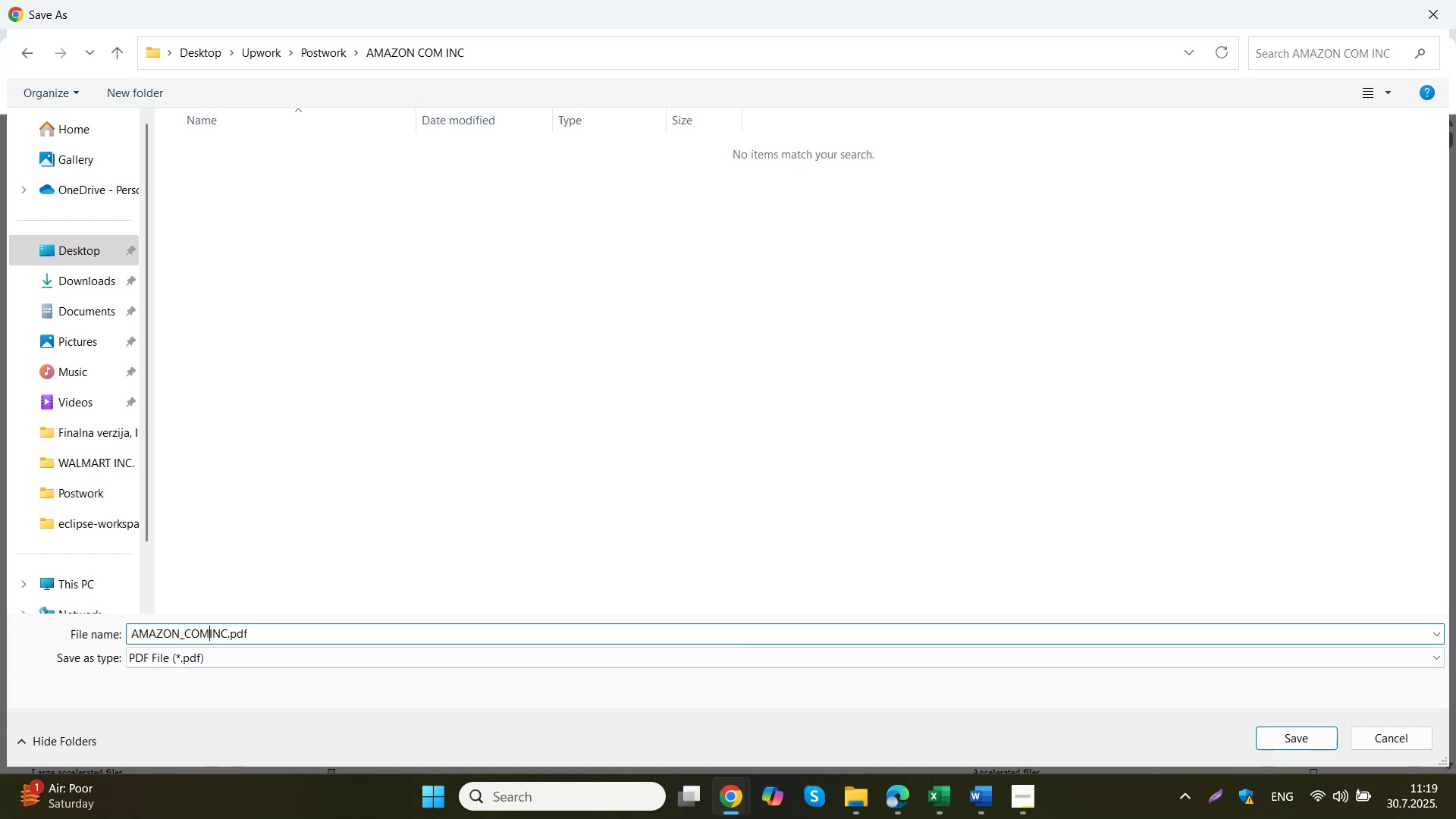 
key(Shift+ShiftLeft)
 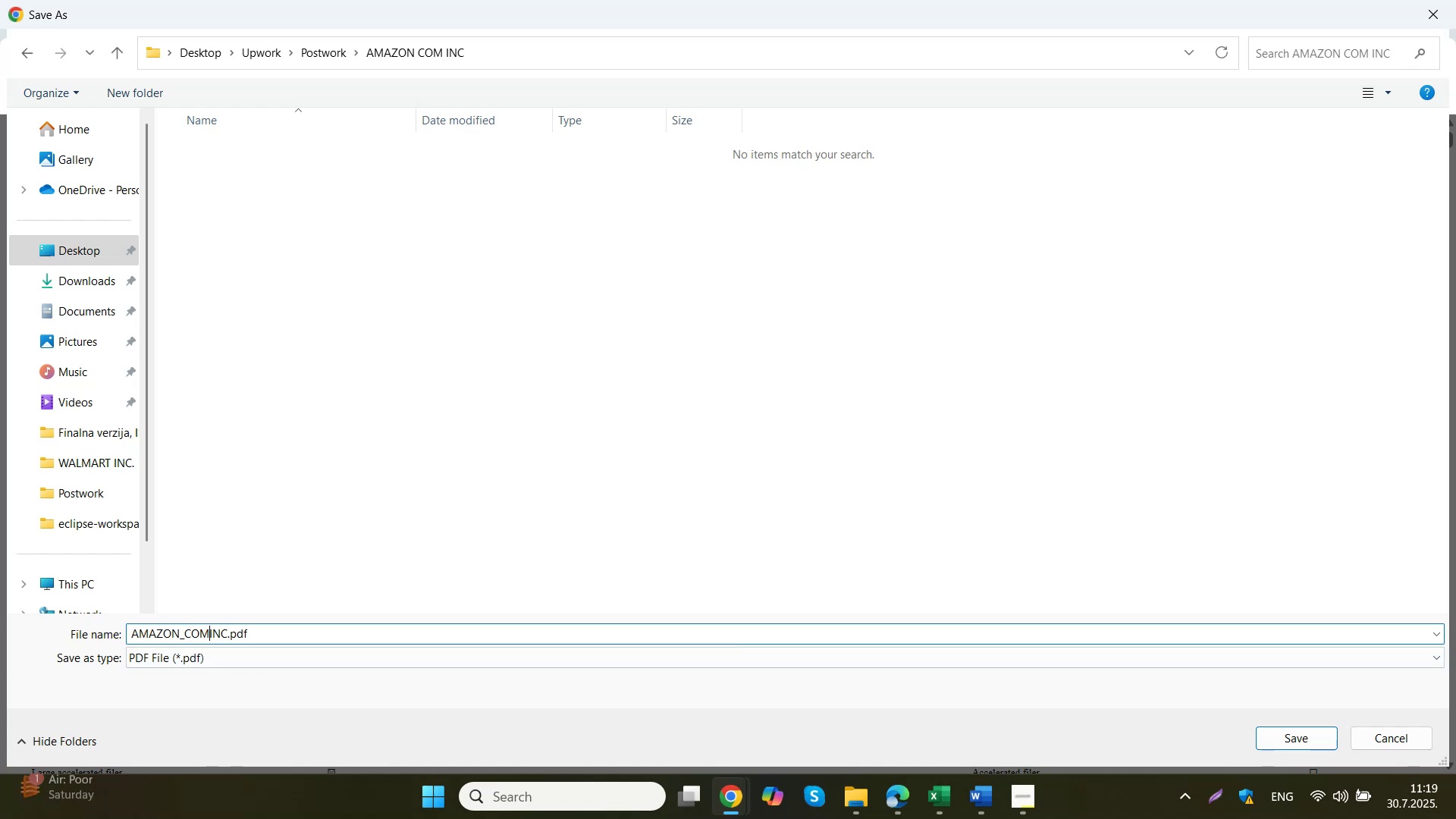 
key(Shift+Minus)
 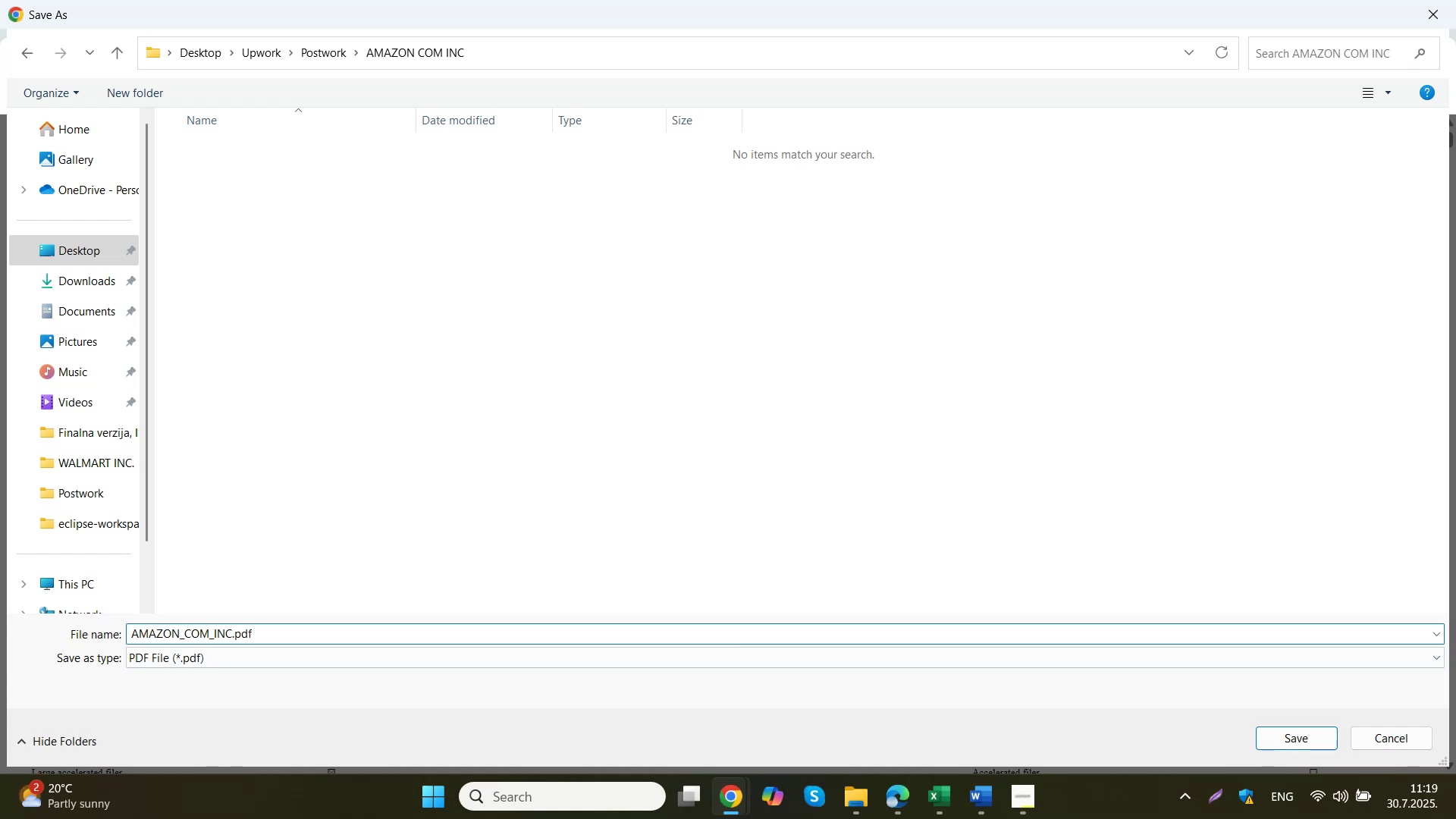 
key(ArrowRight)
 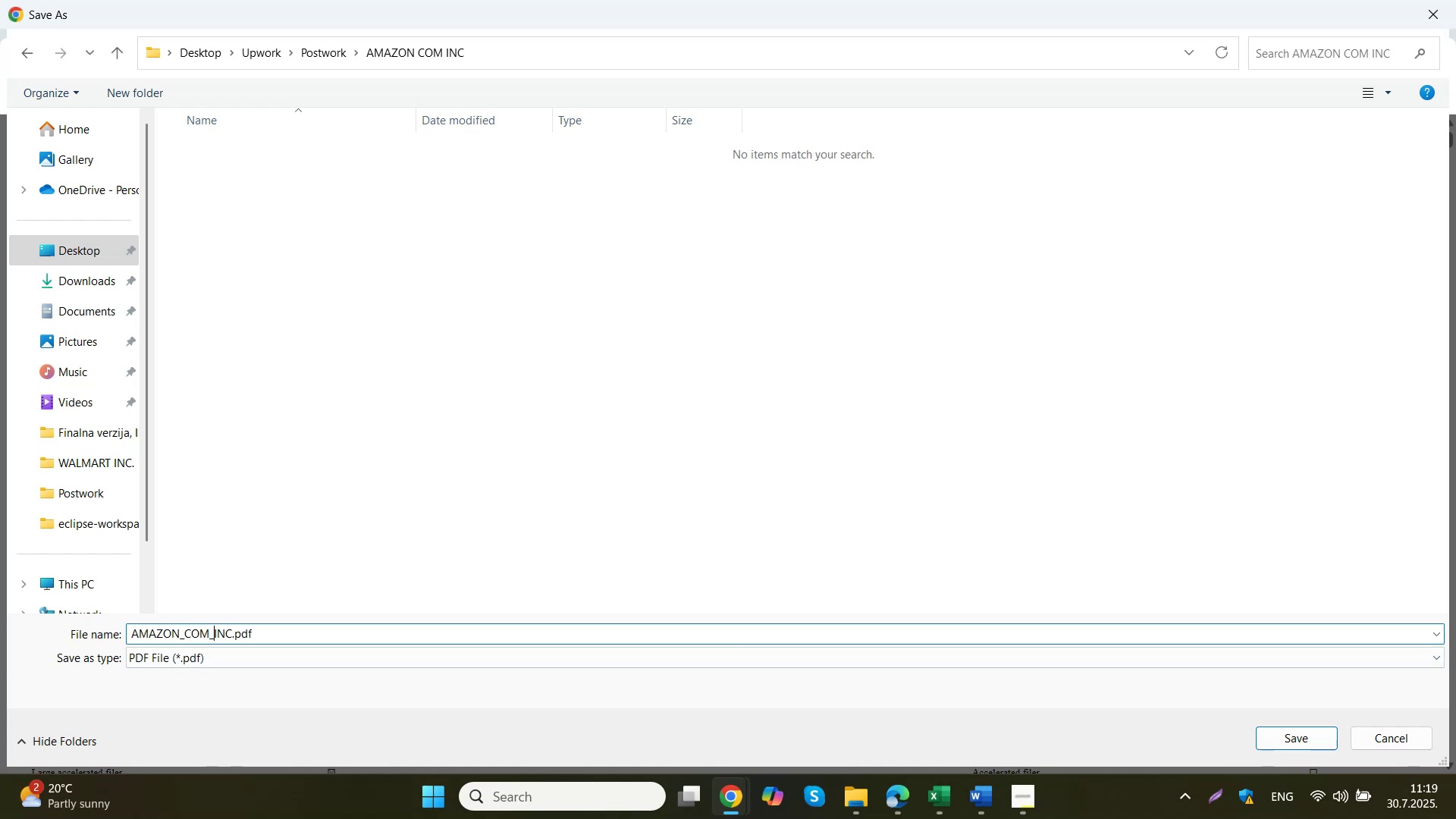 
key(ArrowRight)
 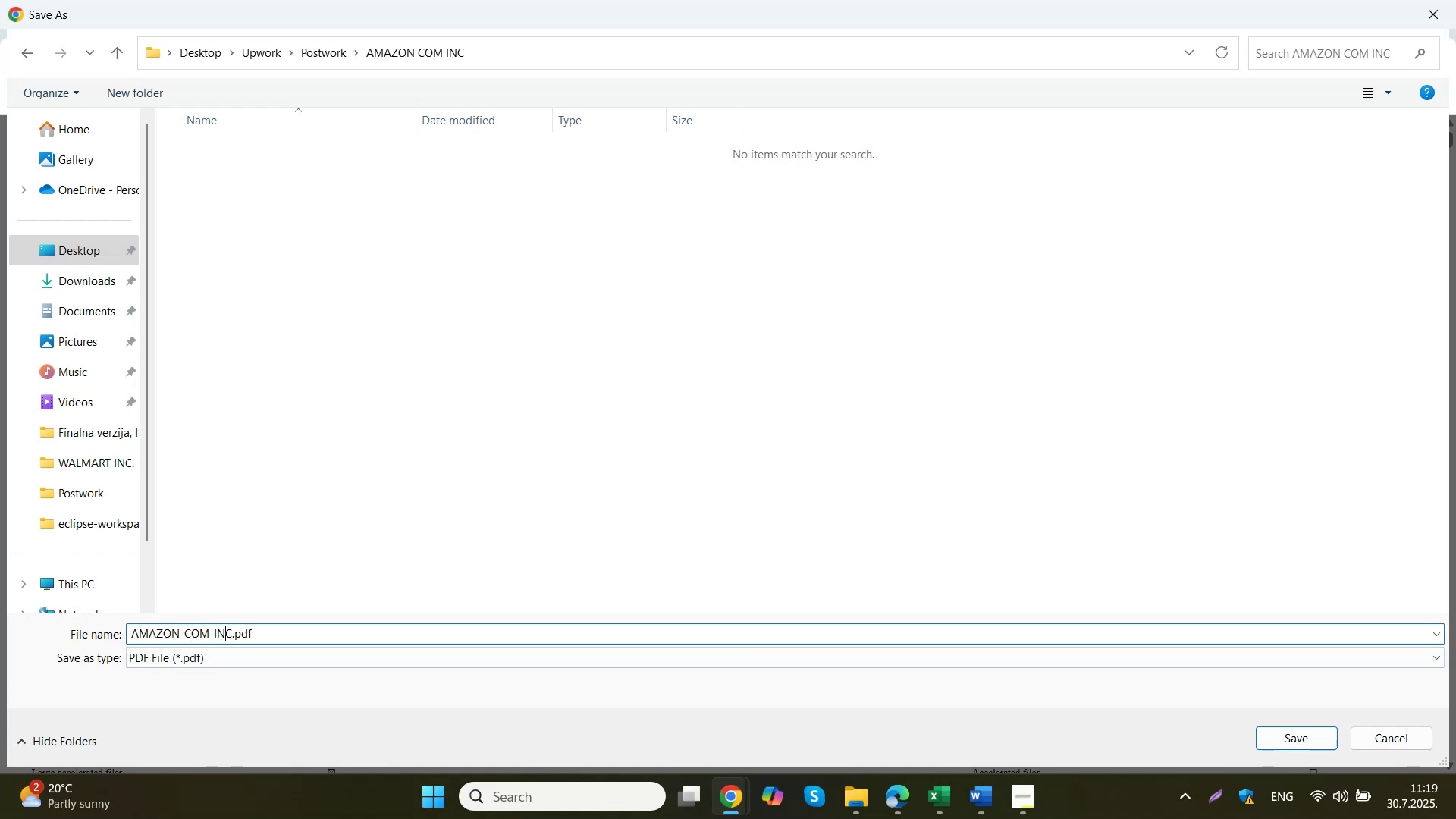 
key(ArrowRight)
 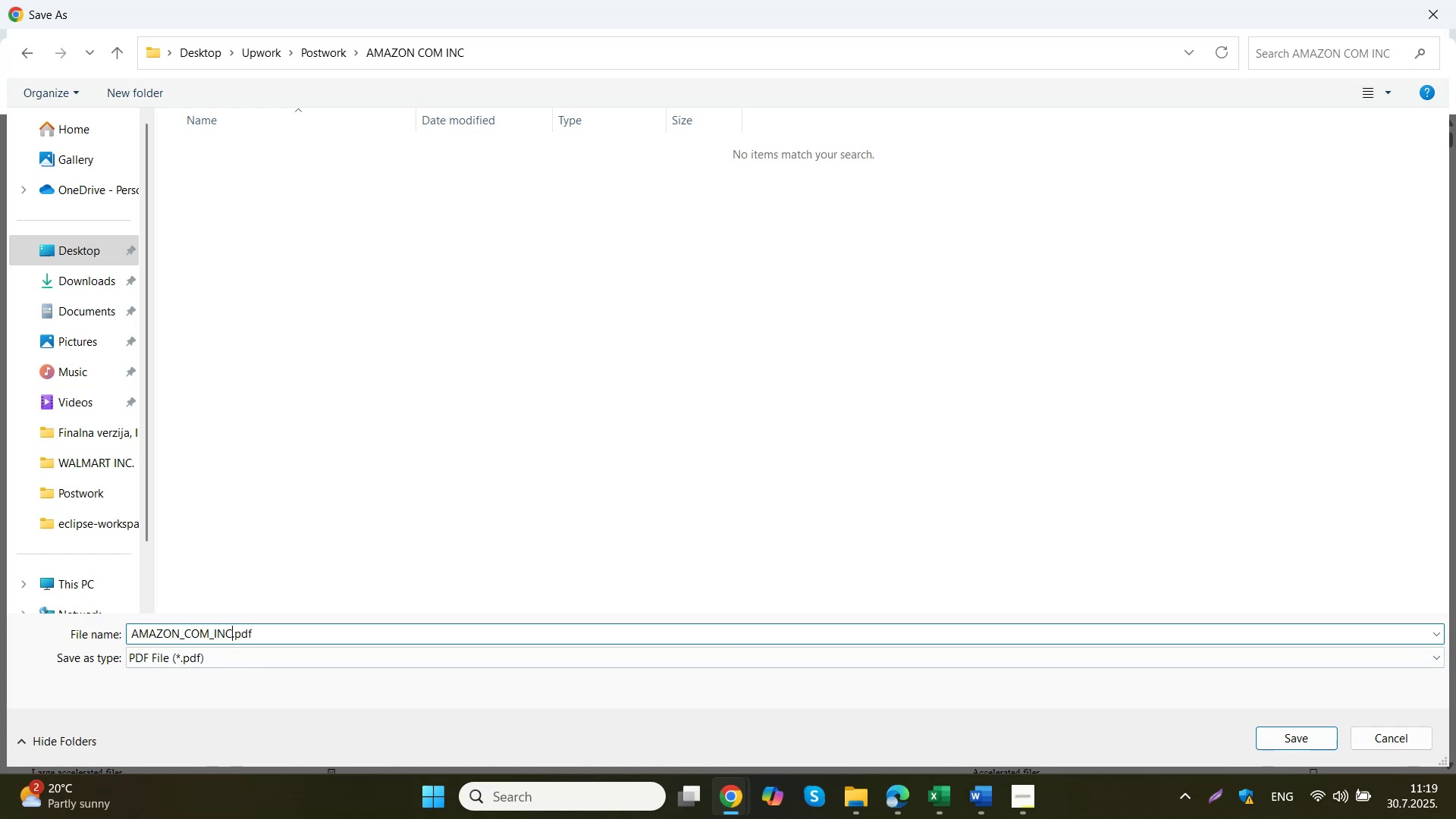 
type(_2024_10K)
 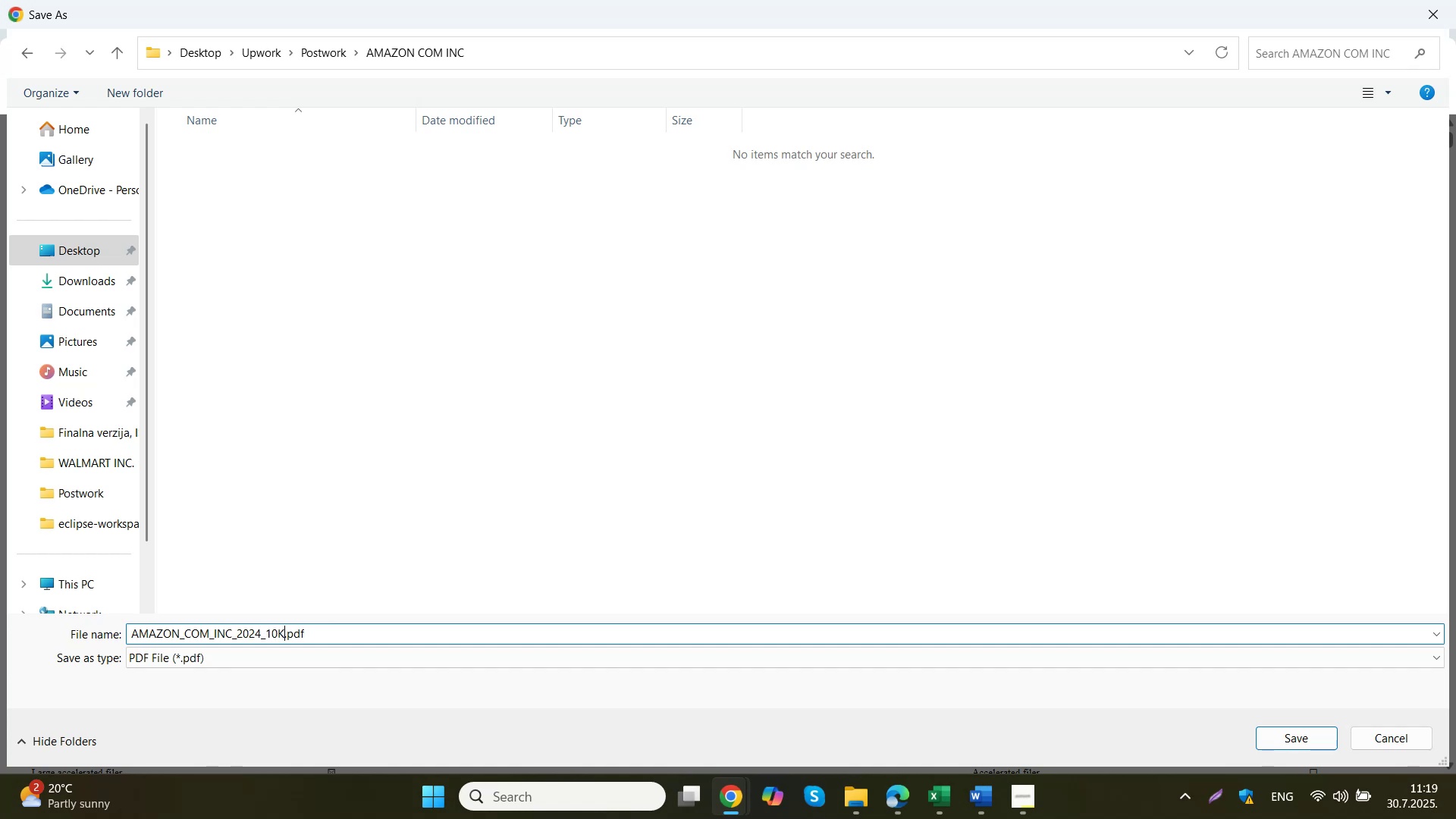 
left_click([1304, 742])
 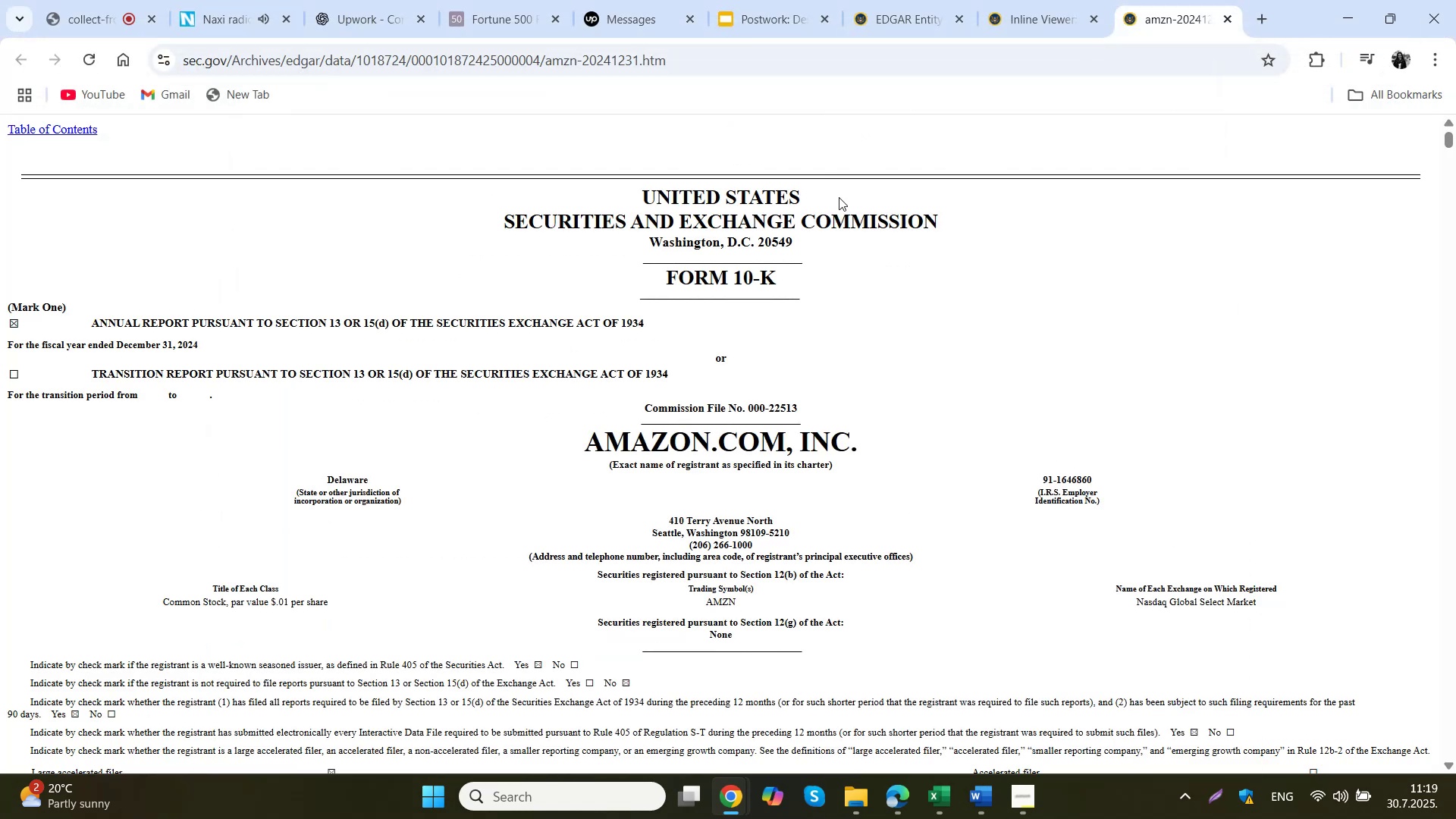 
left_click([893, 12])
 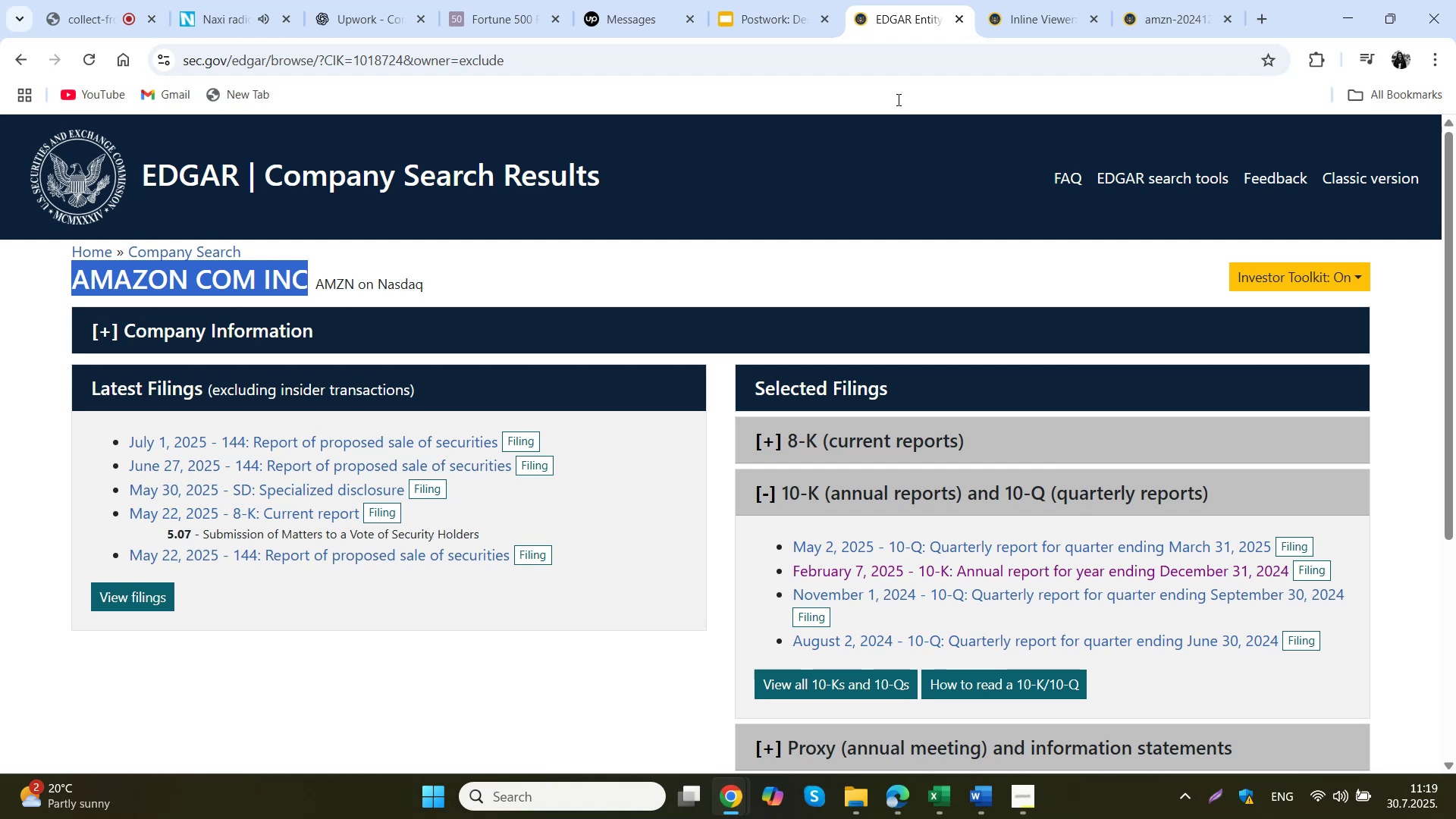 
scroll: coordinate [1011, 613], scroll_direction: down, amount: 3.0
 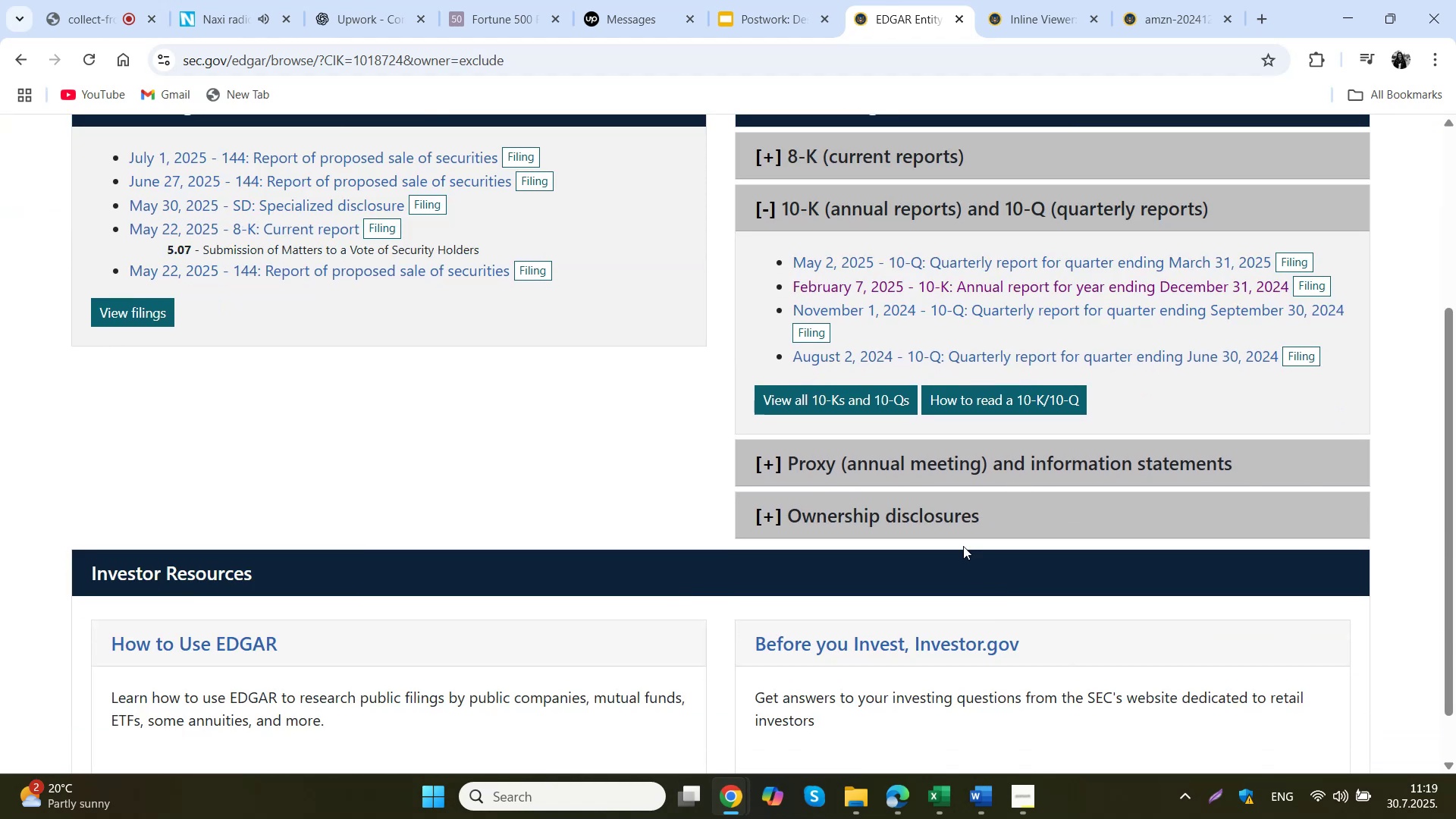 
left_click([943, 520])
 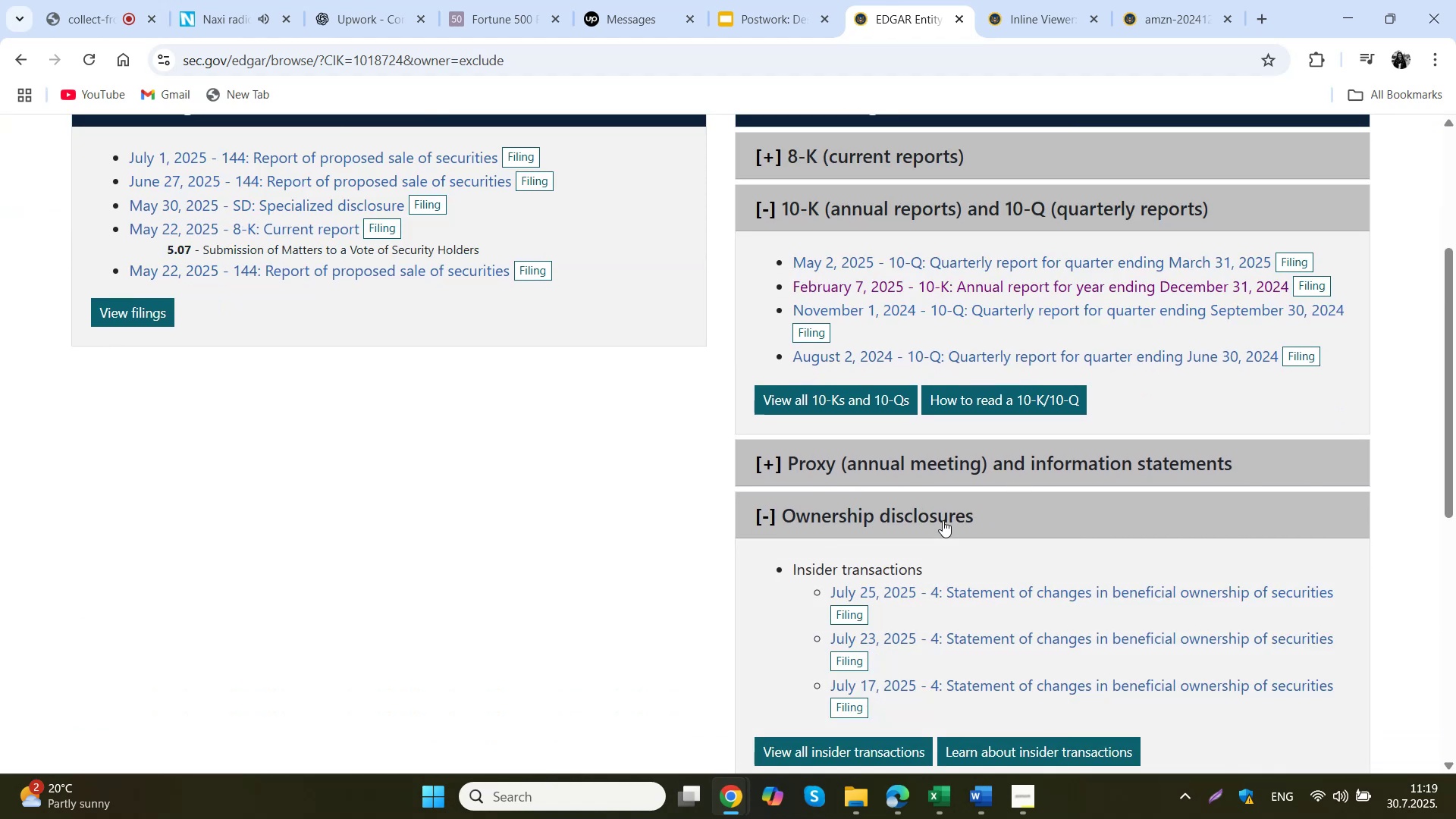 
left_click([943, 520])
 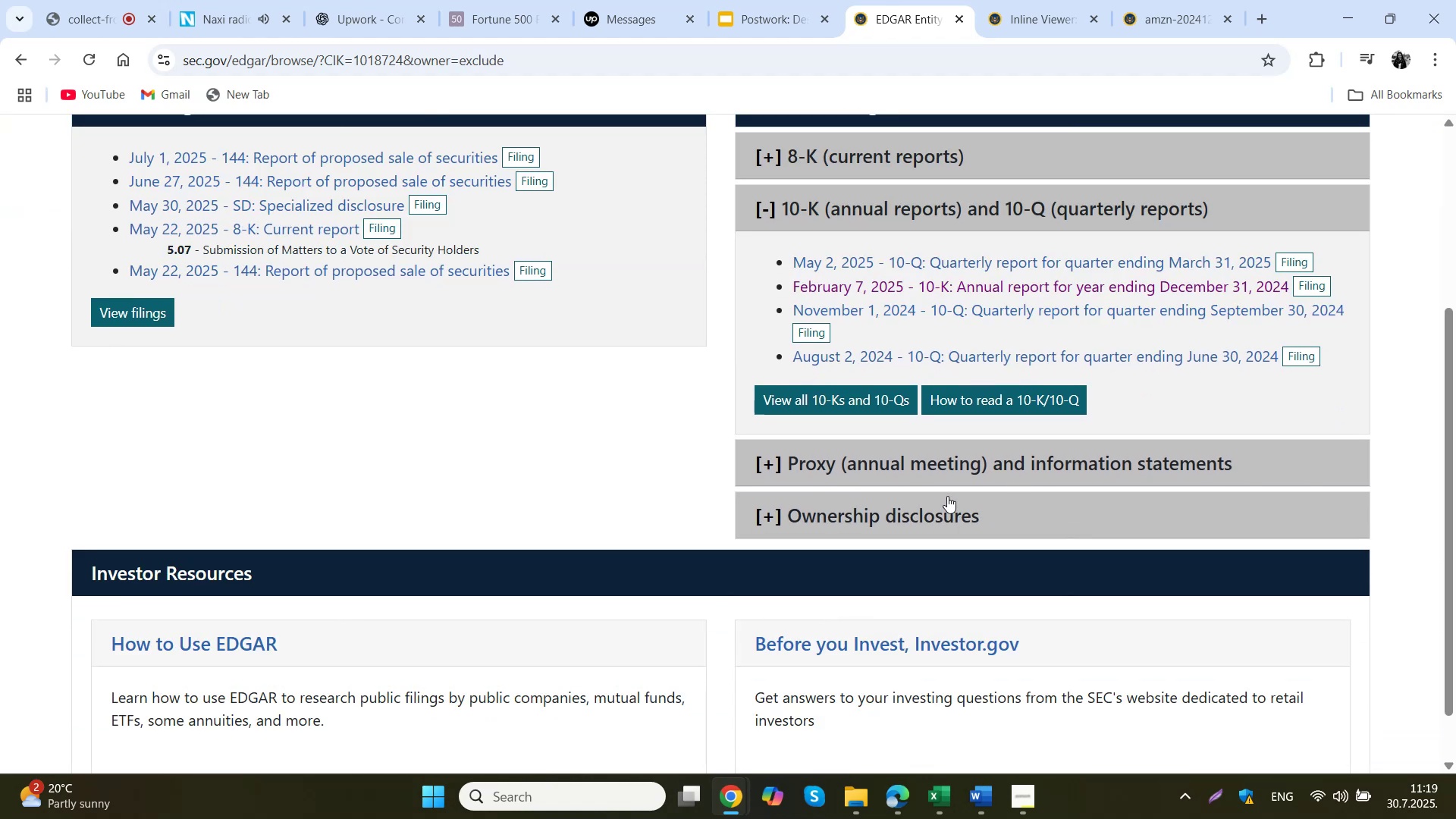 
left_click([946, 460])
 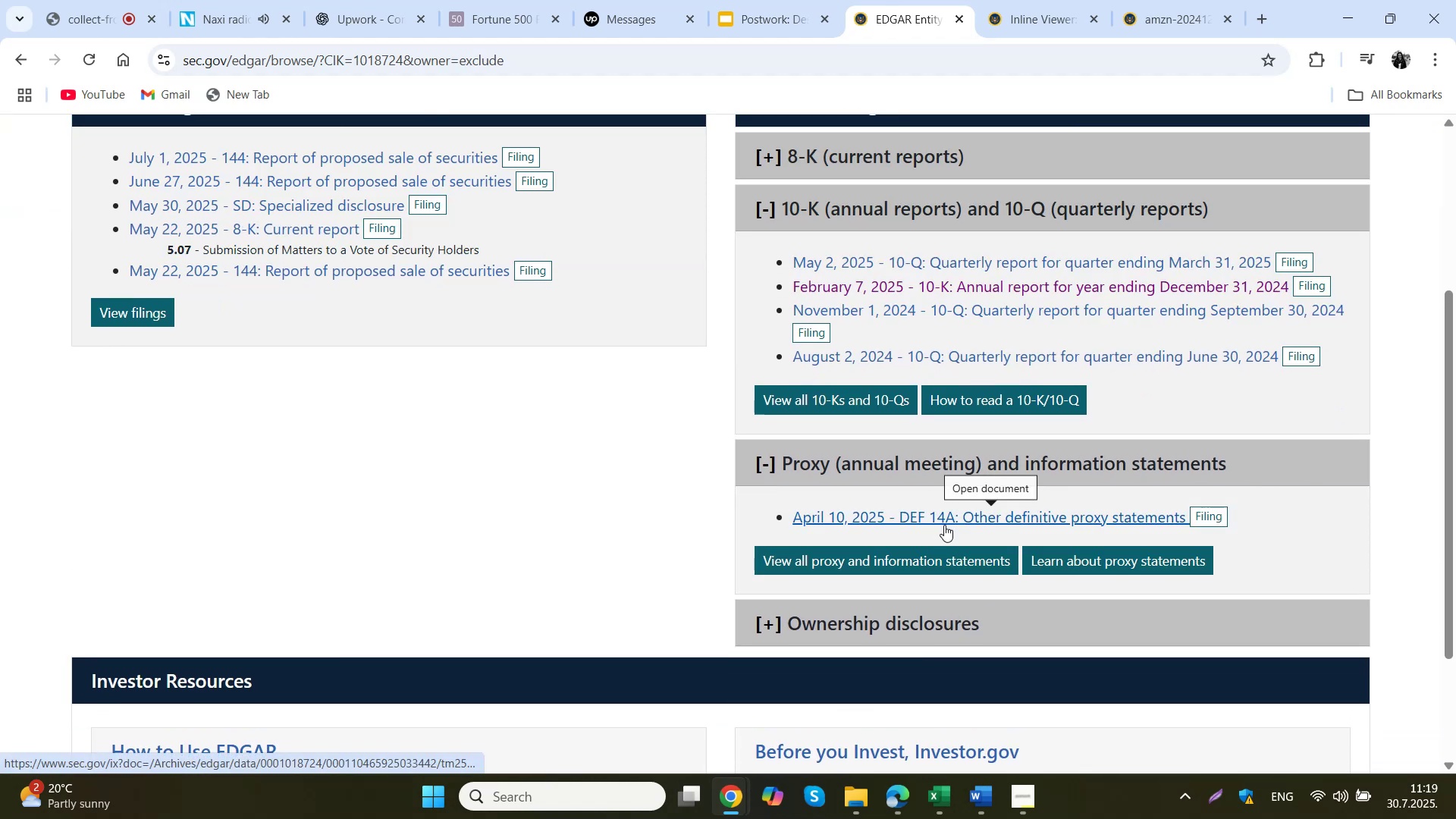 
middle_click([944, 525])
 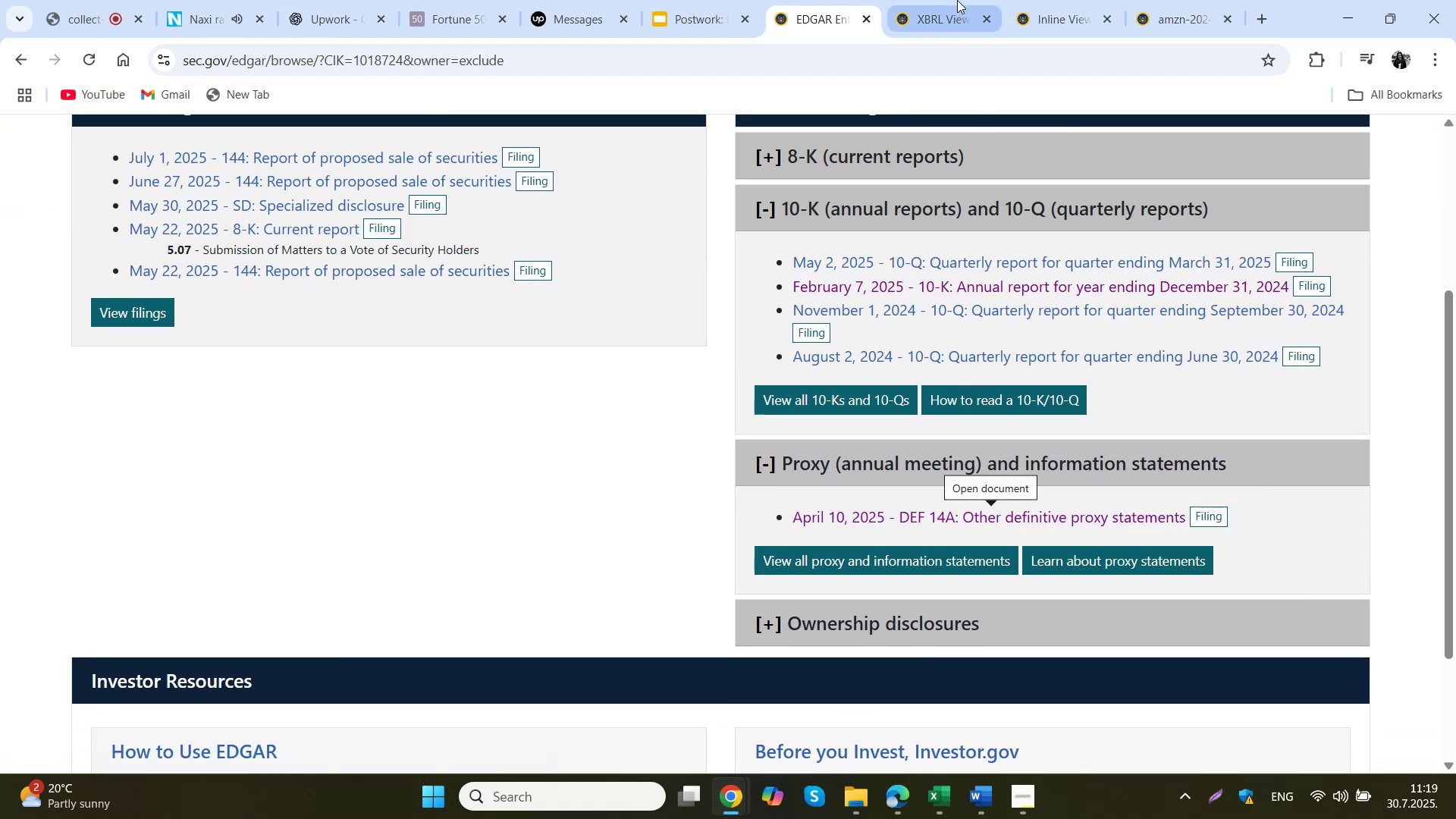 
left_click([950, 5])
 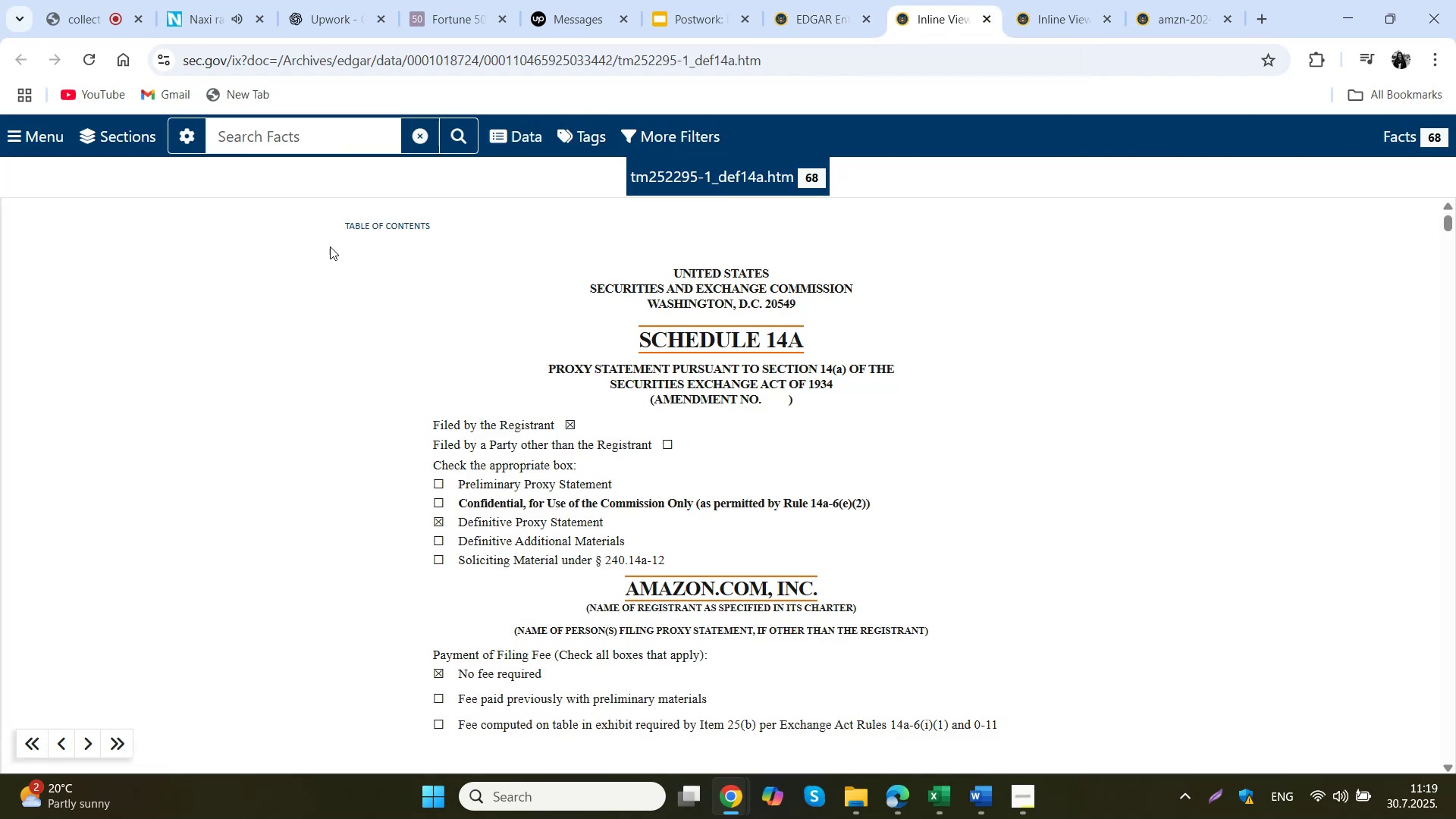 
left_click([51, 133])
 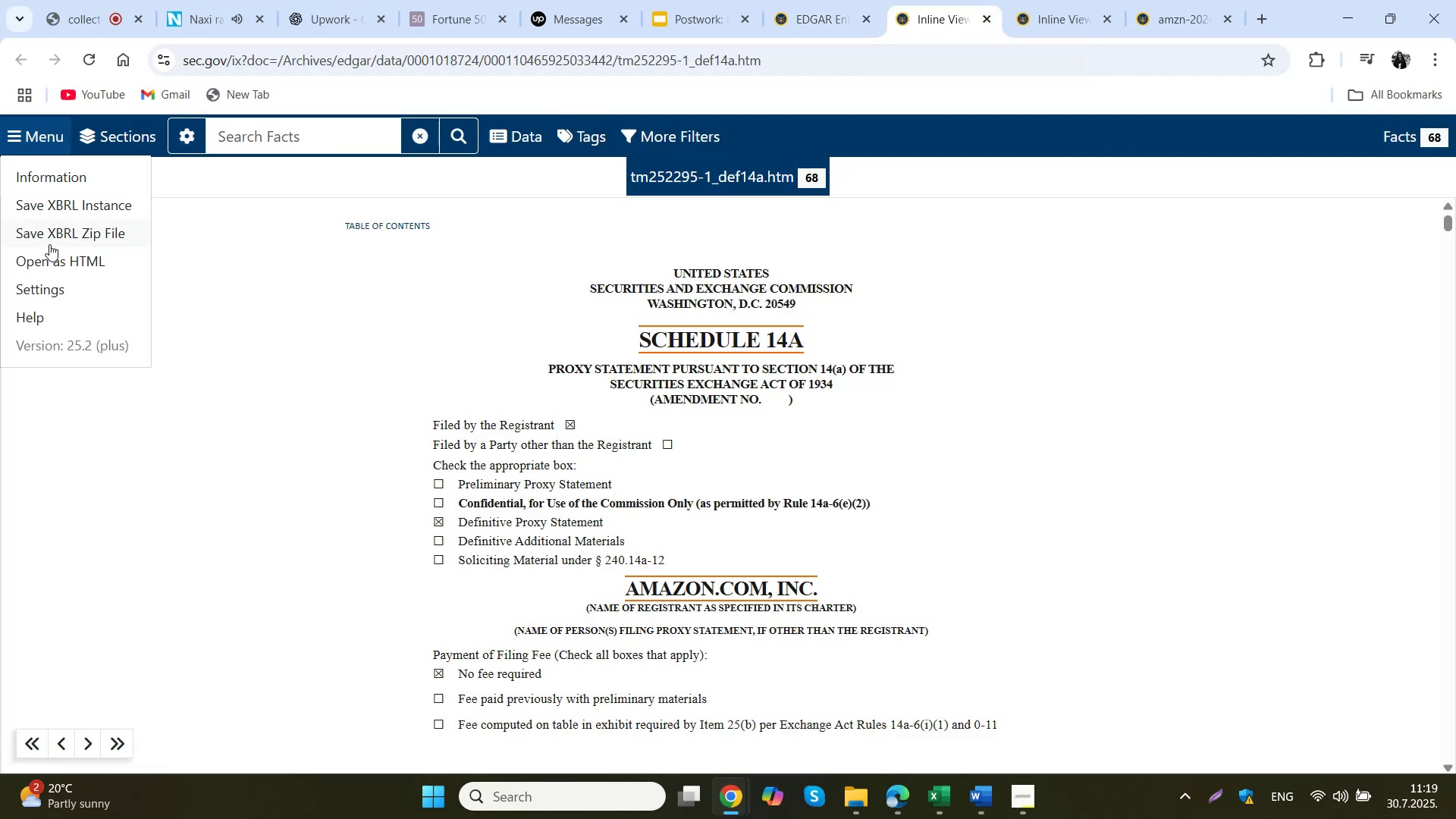 
left_click([52, 262])
 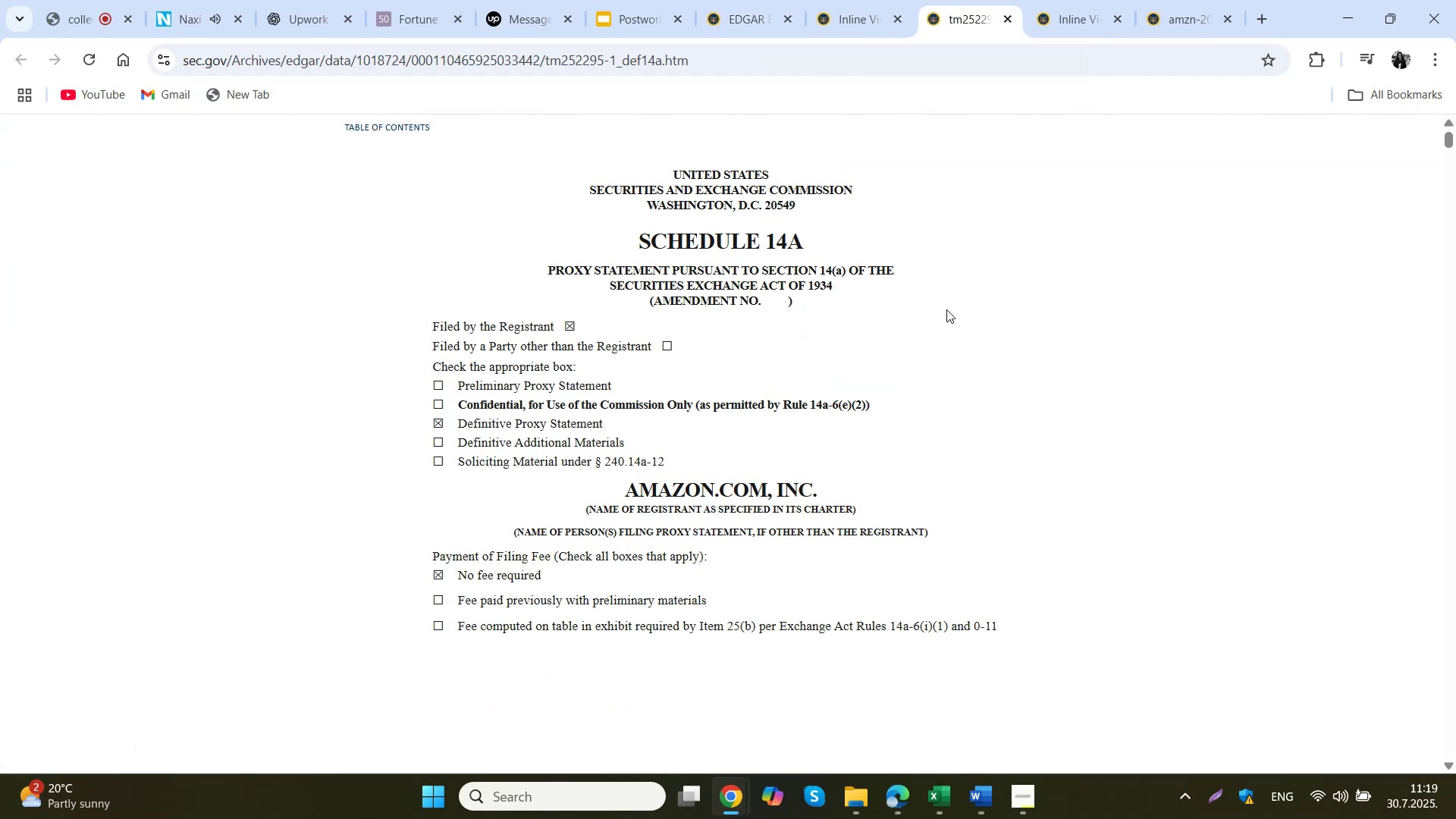 
right_click([931, 276])
 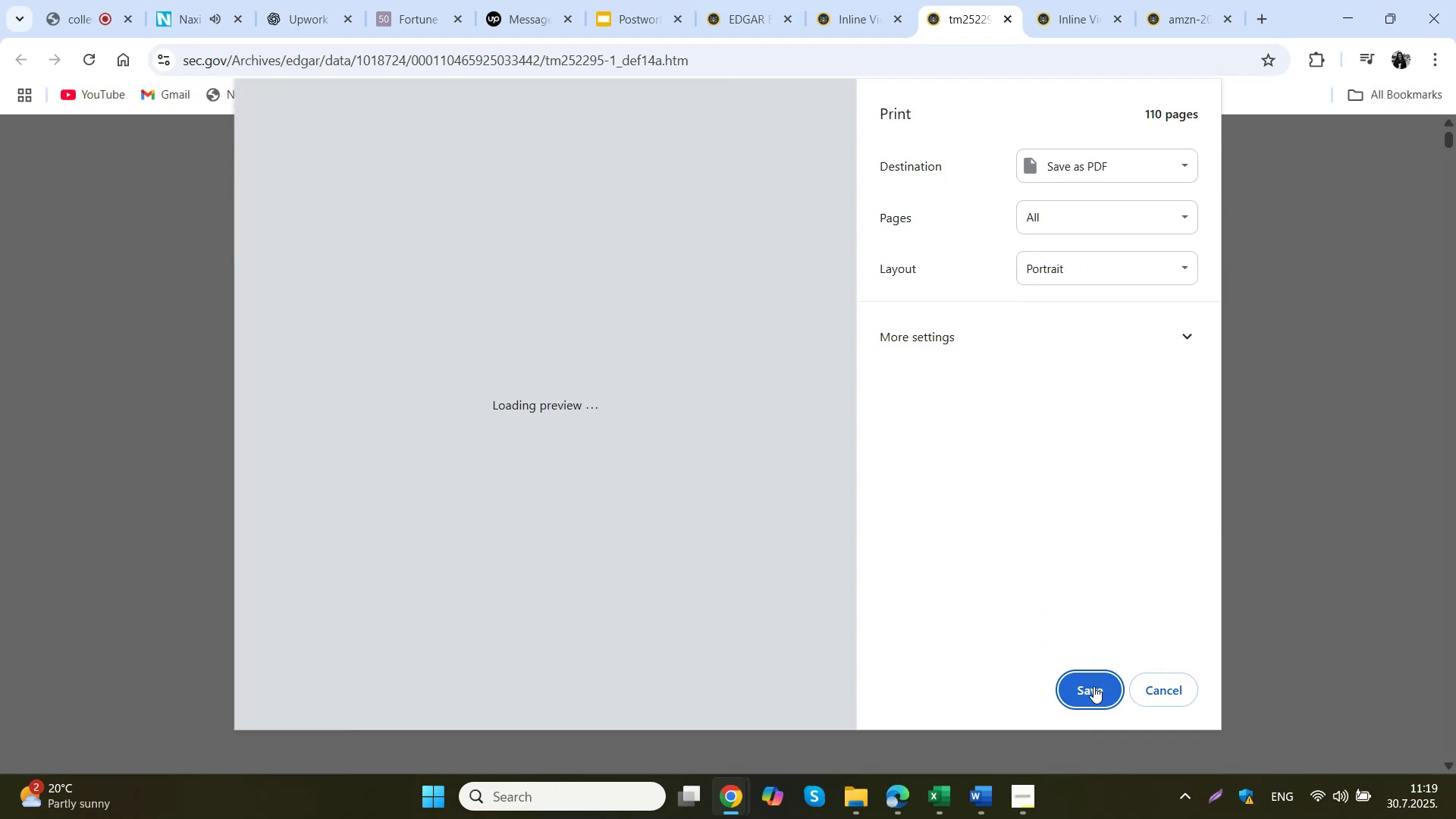 
wait(13.79)
 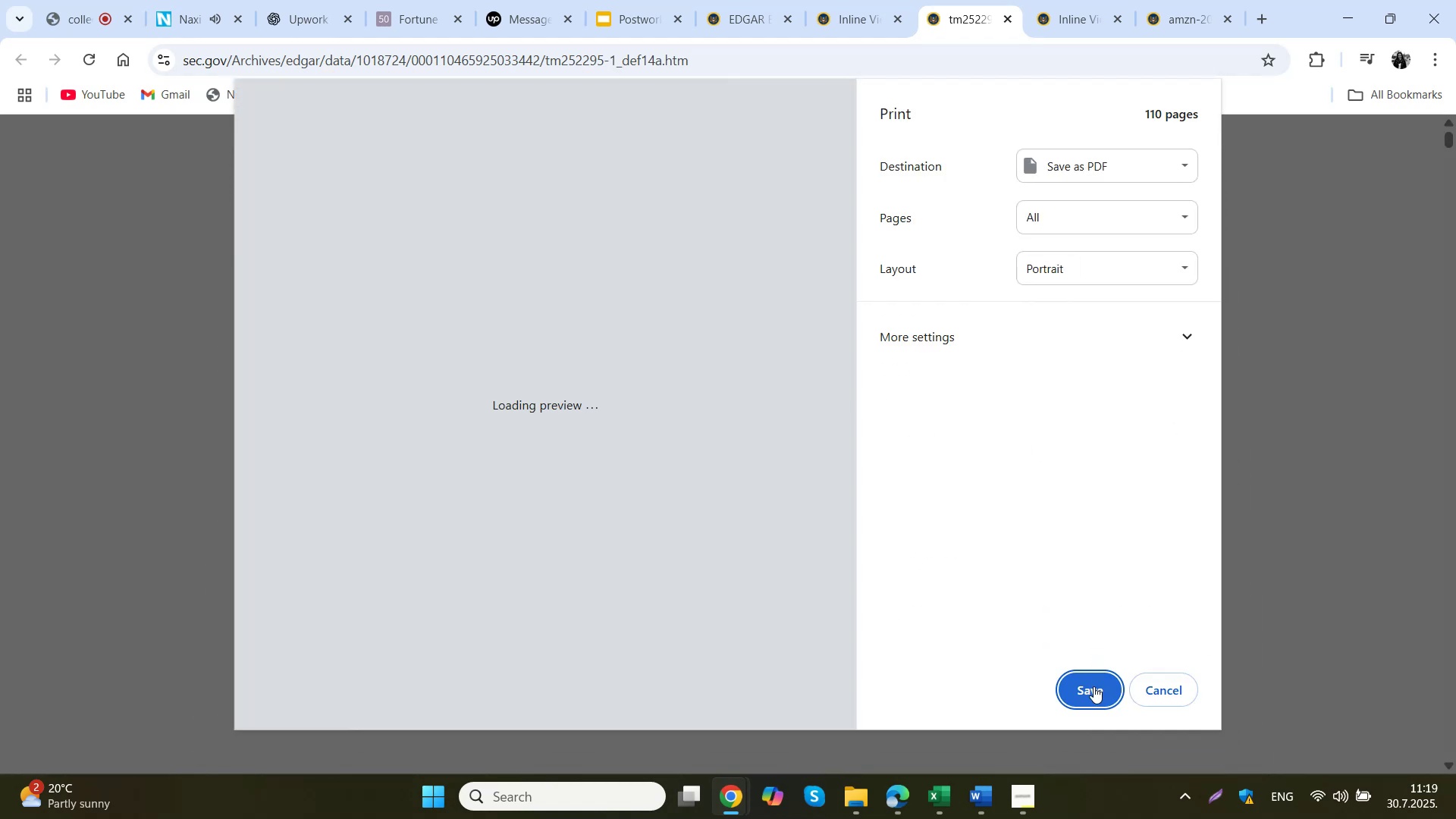 
left_click([352, 632])
 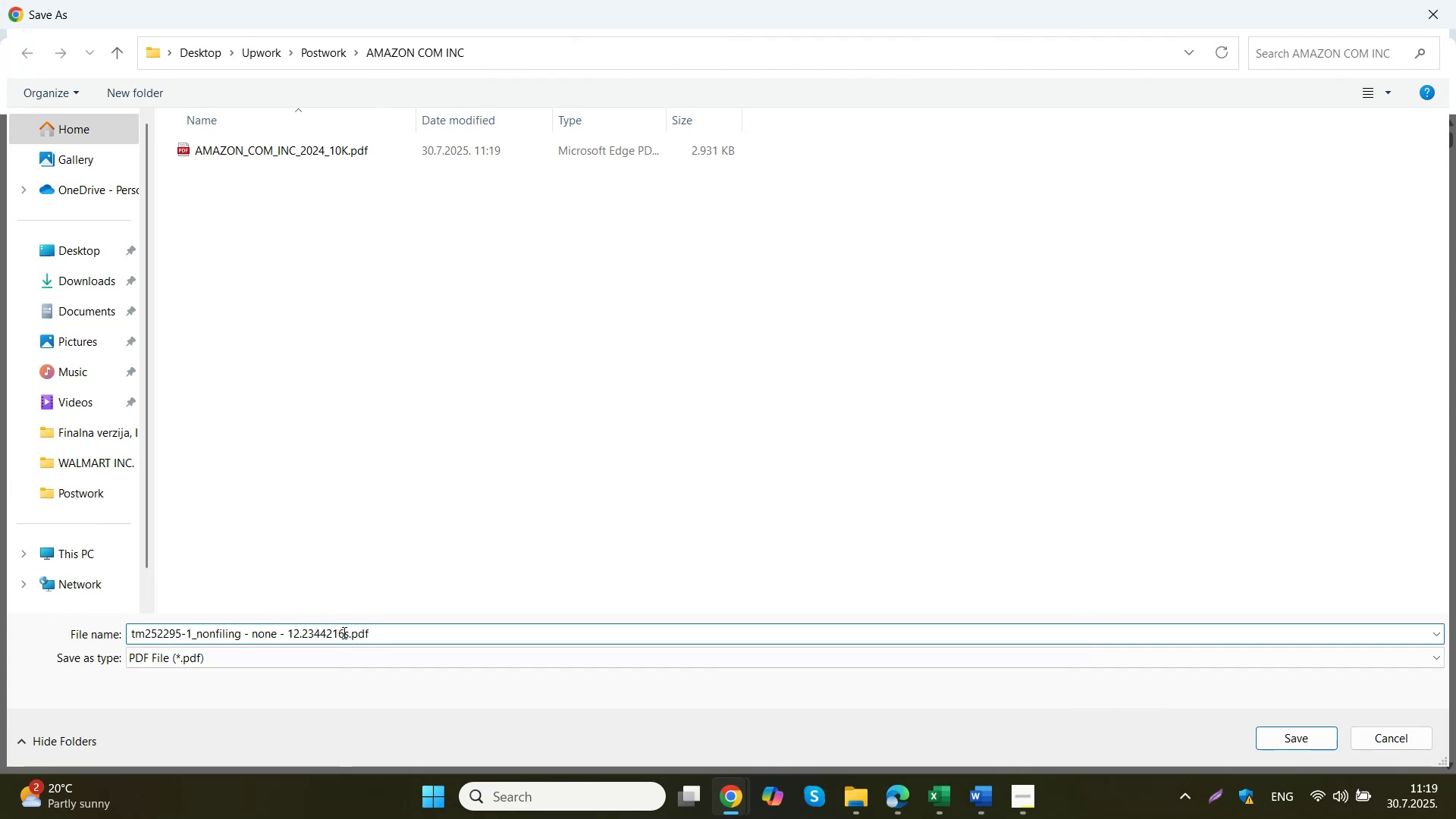 
left_click_drag(start_coordinate=[347, 632], to_coordinate=[117, 620])
 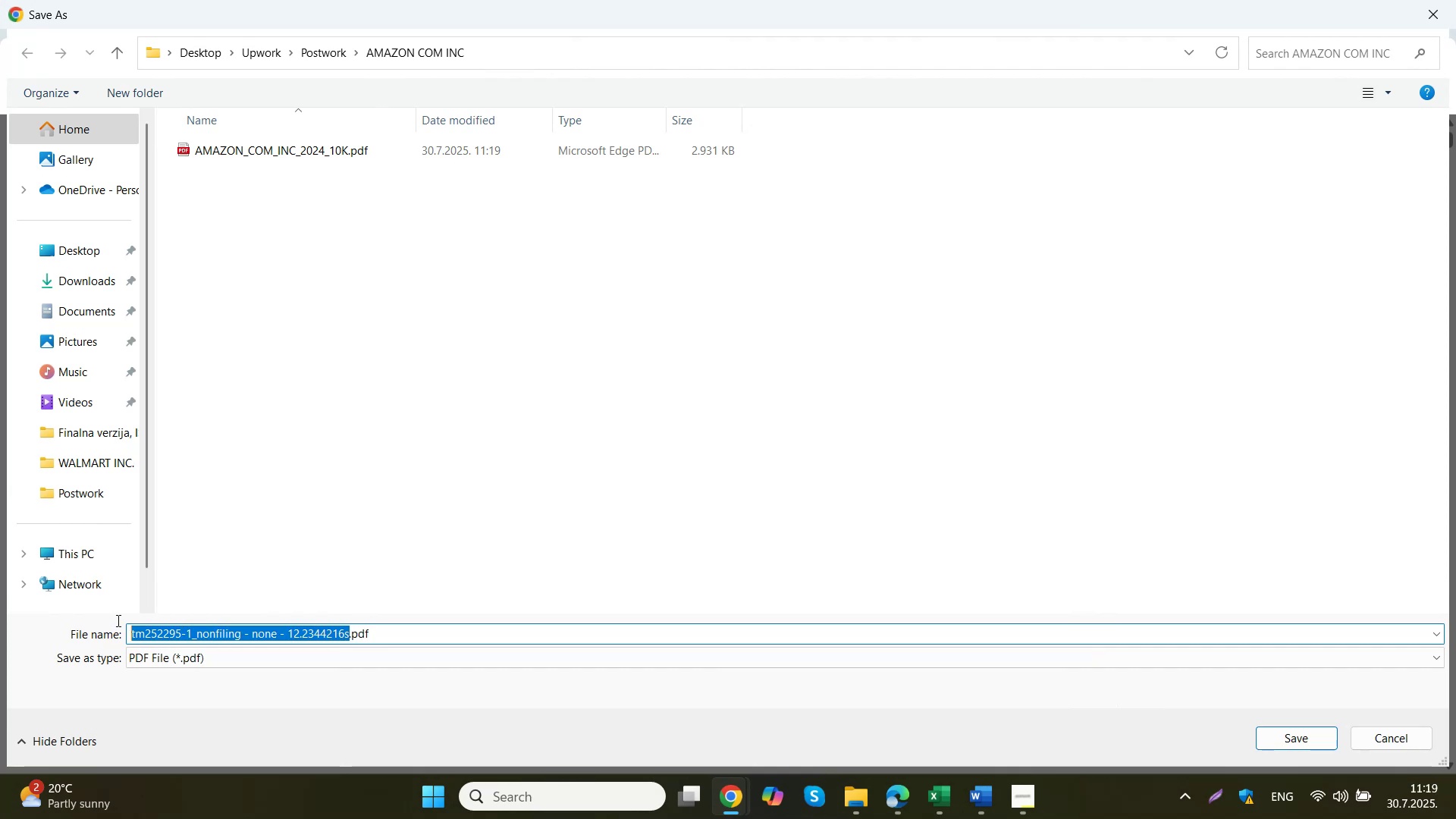 
key(Control+V)
 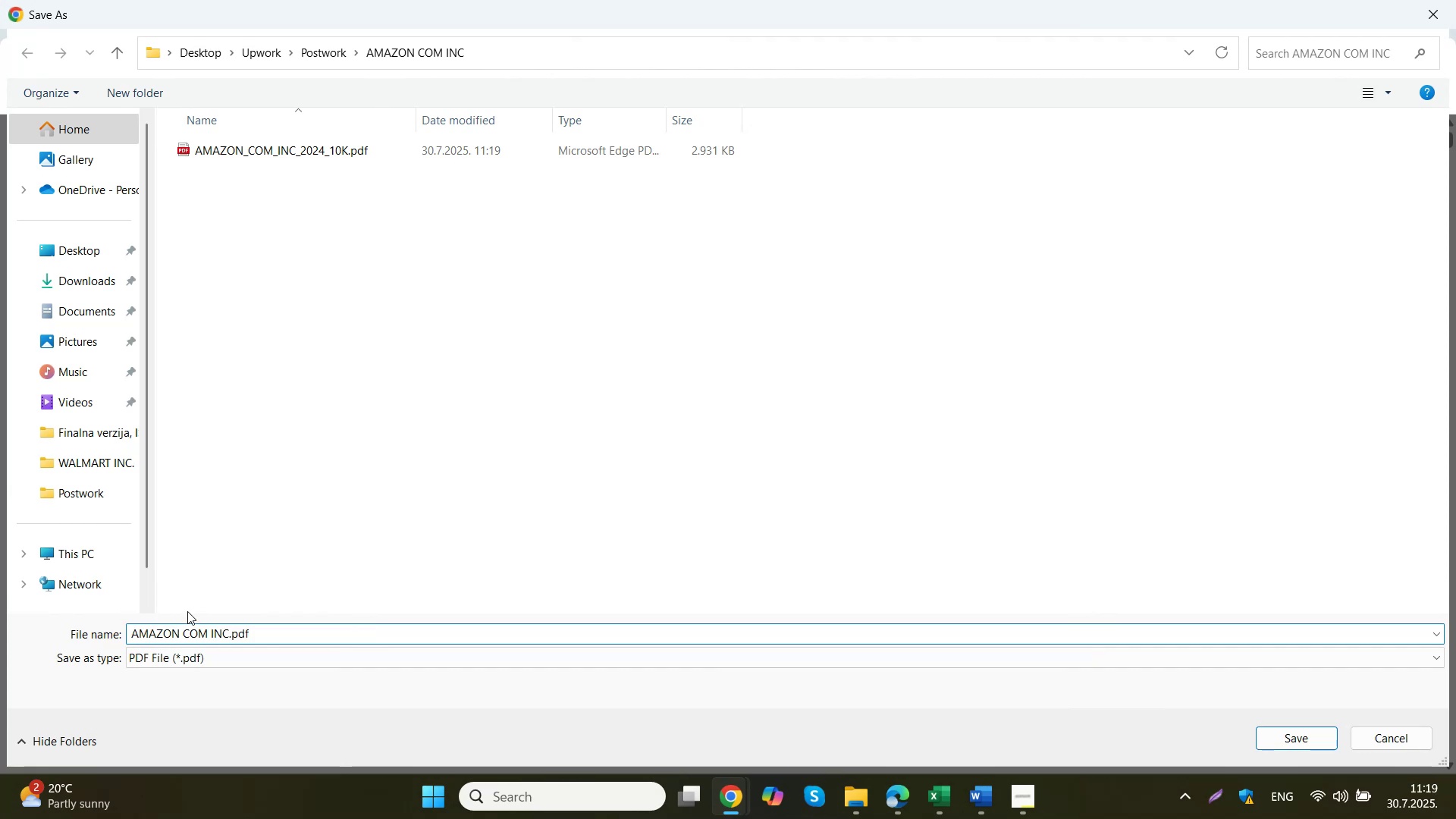 
left_click([183, 634])
 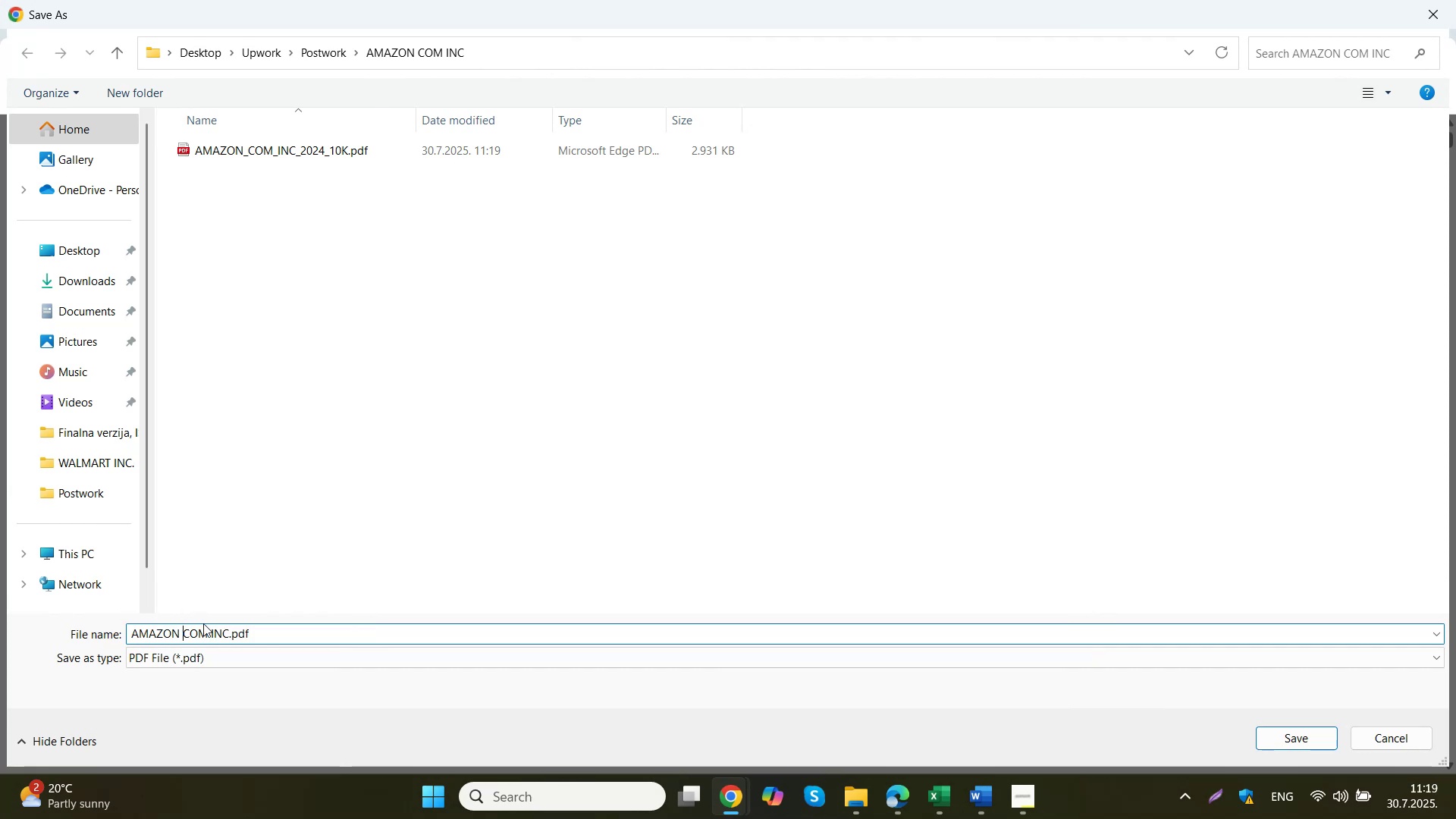 
key(Backspace)
 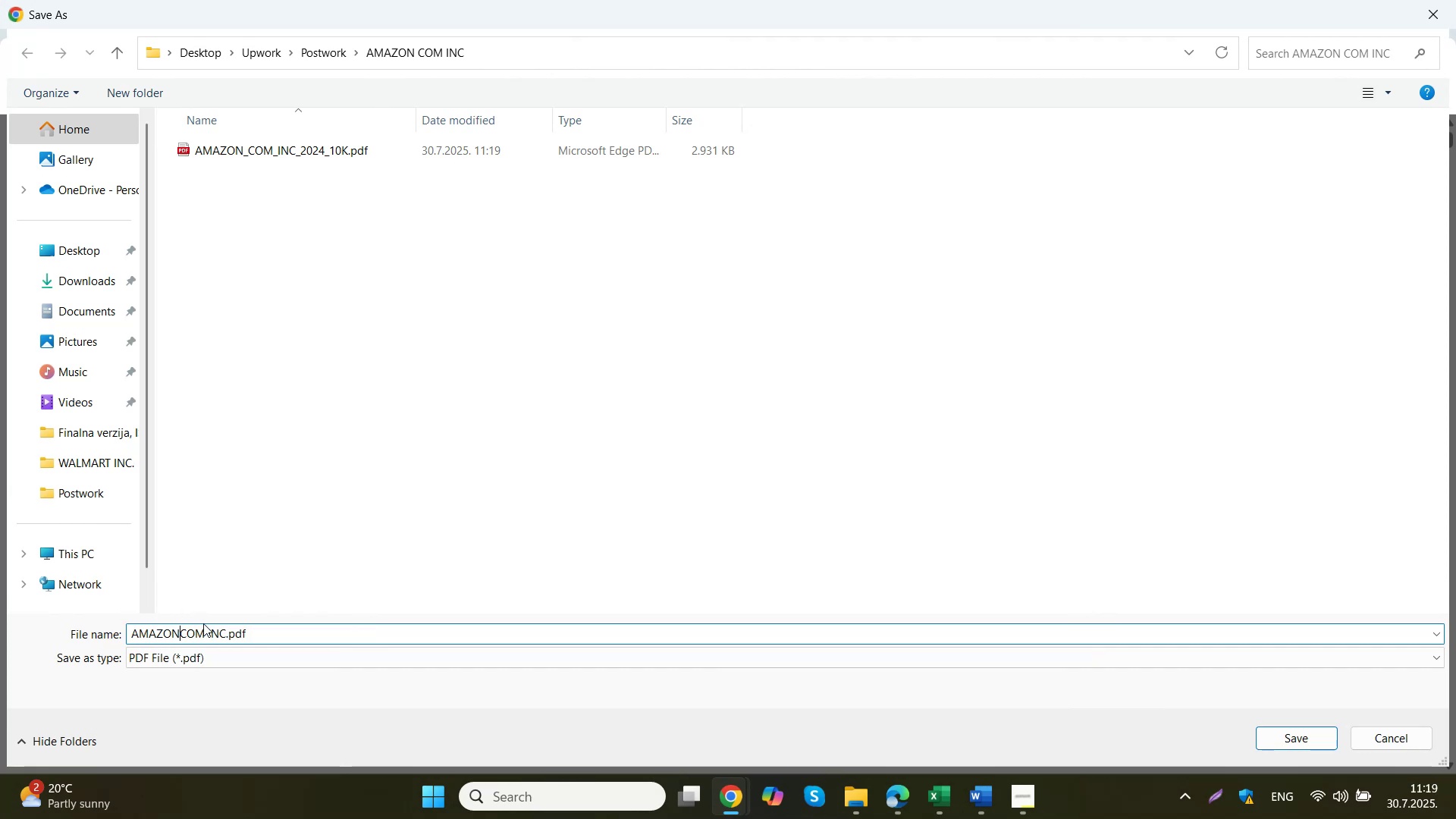 
key(Shift+ShiftLeft)
 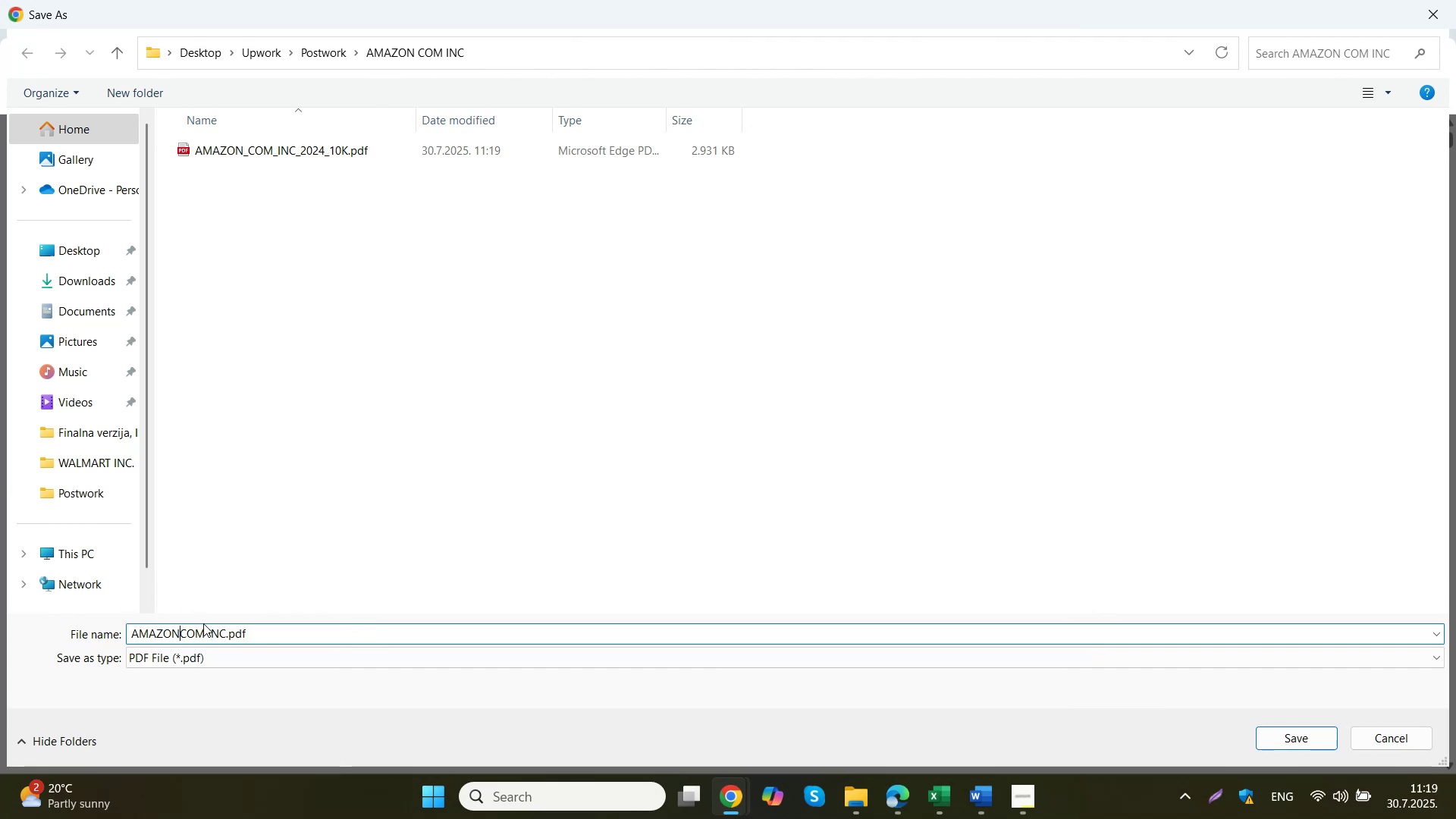 
key(Shift+Minus)
 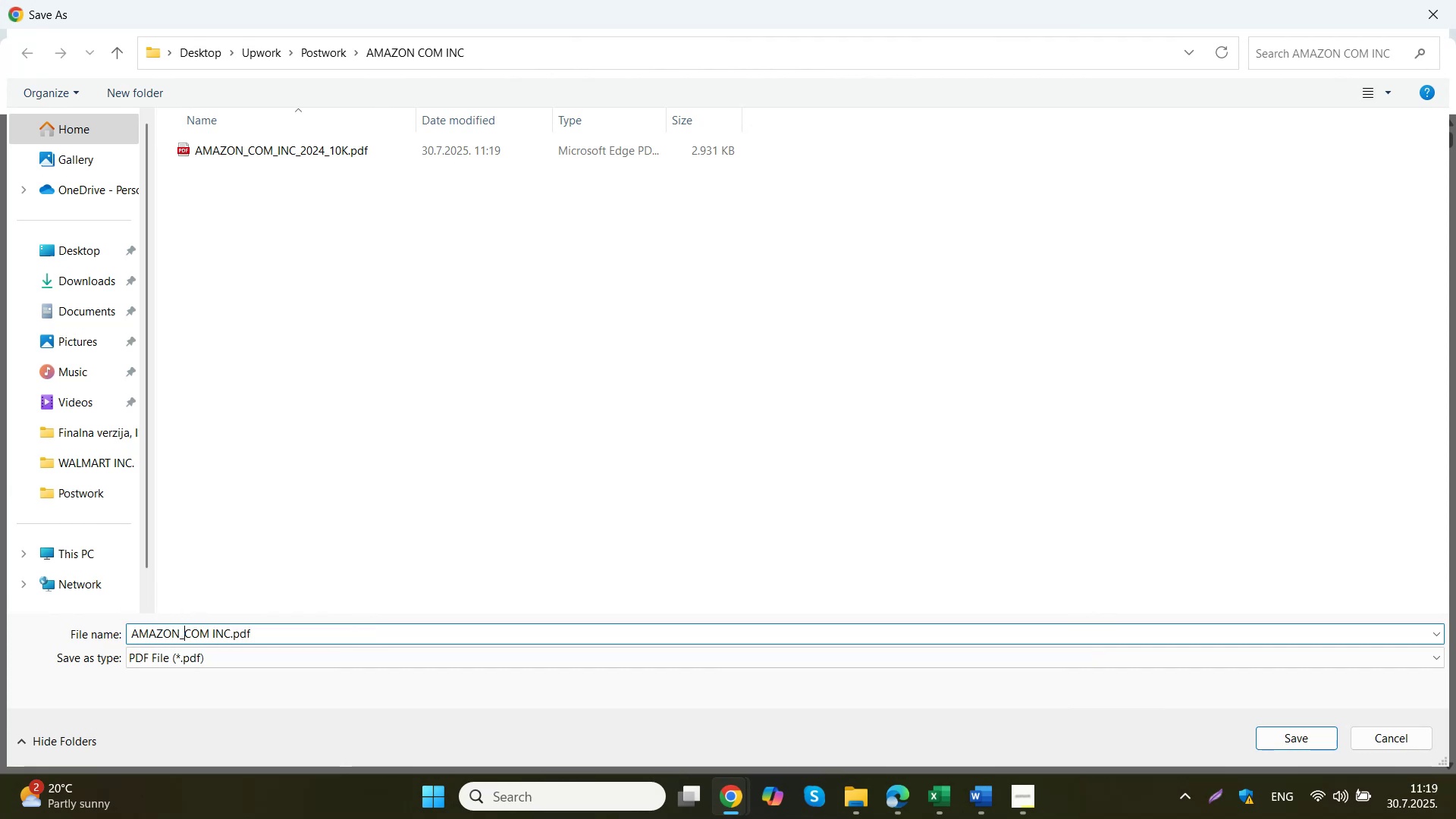 
key(ArrowRight)
 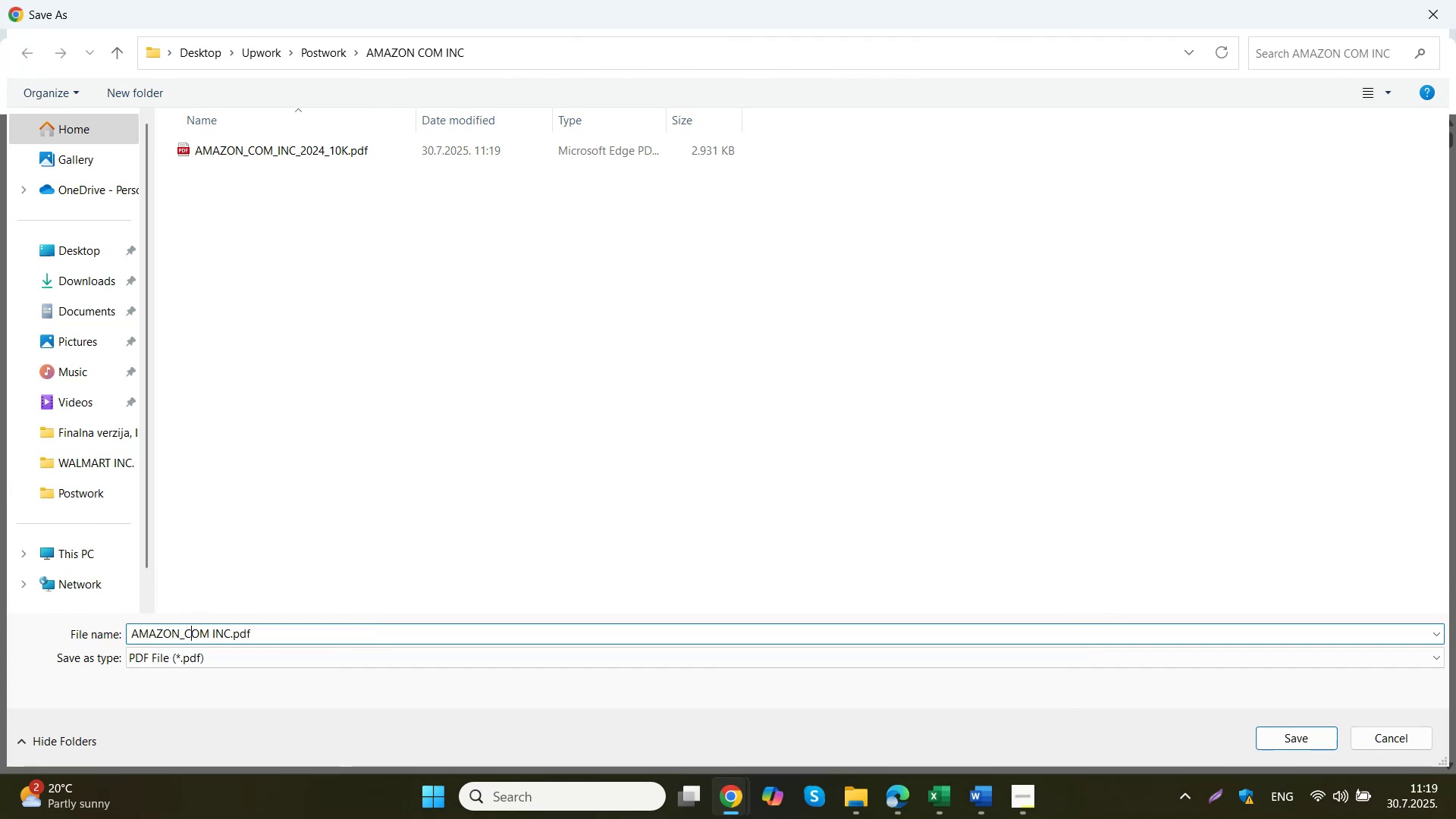 
key(ArrowRight)
 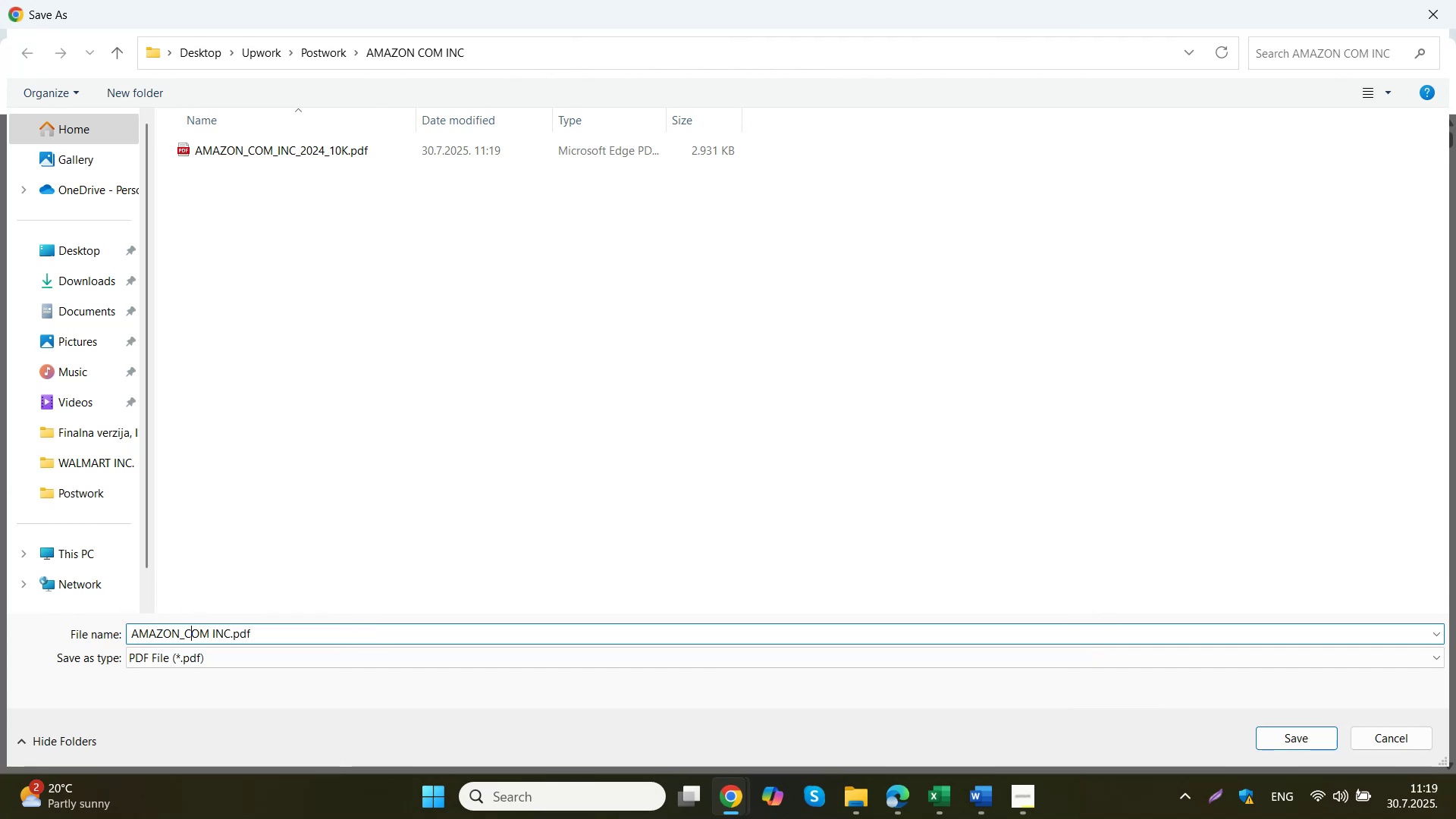 
key(ArrowRight)
 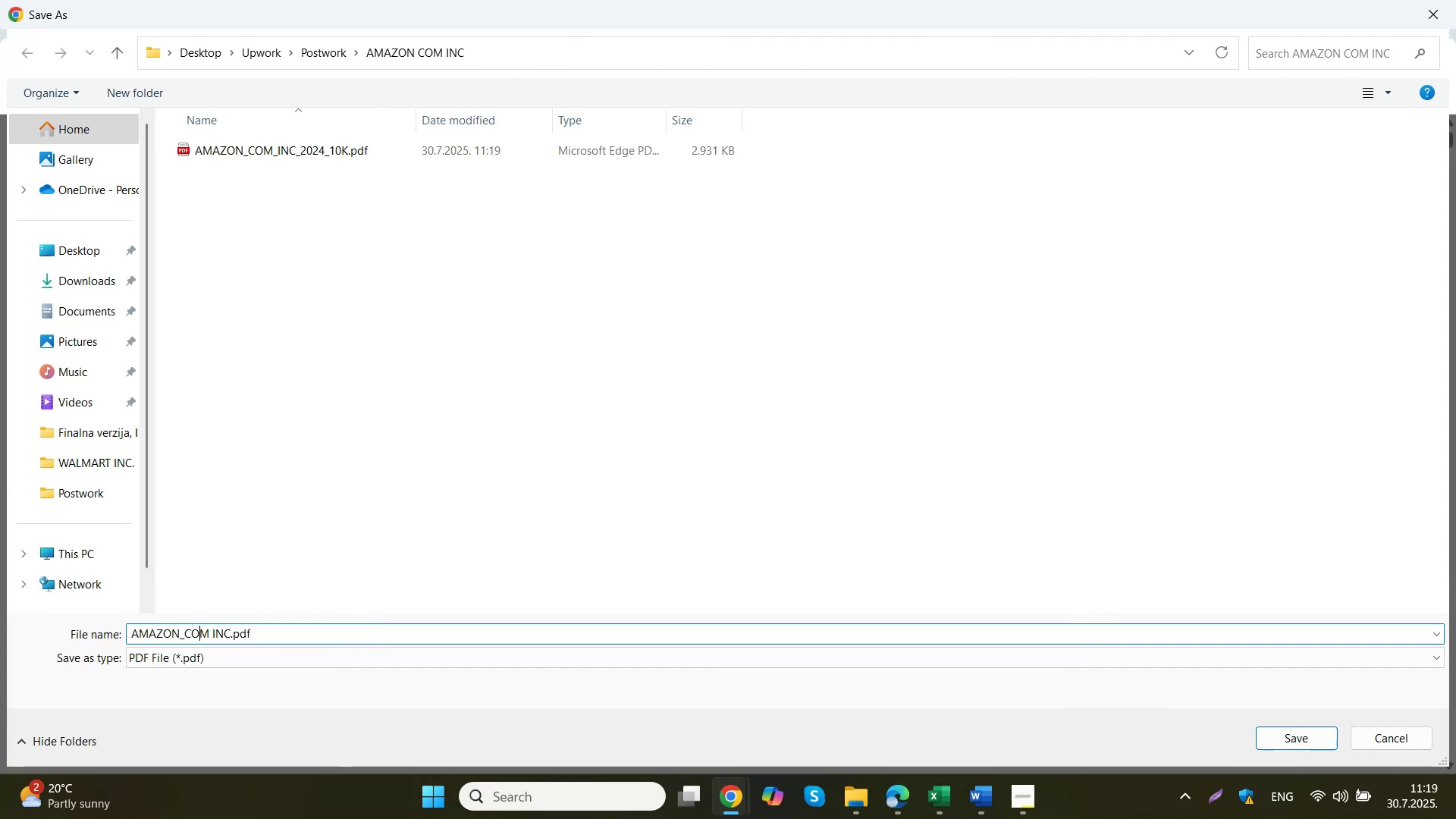 
key(ArrowRight)
 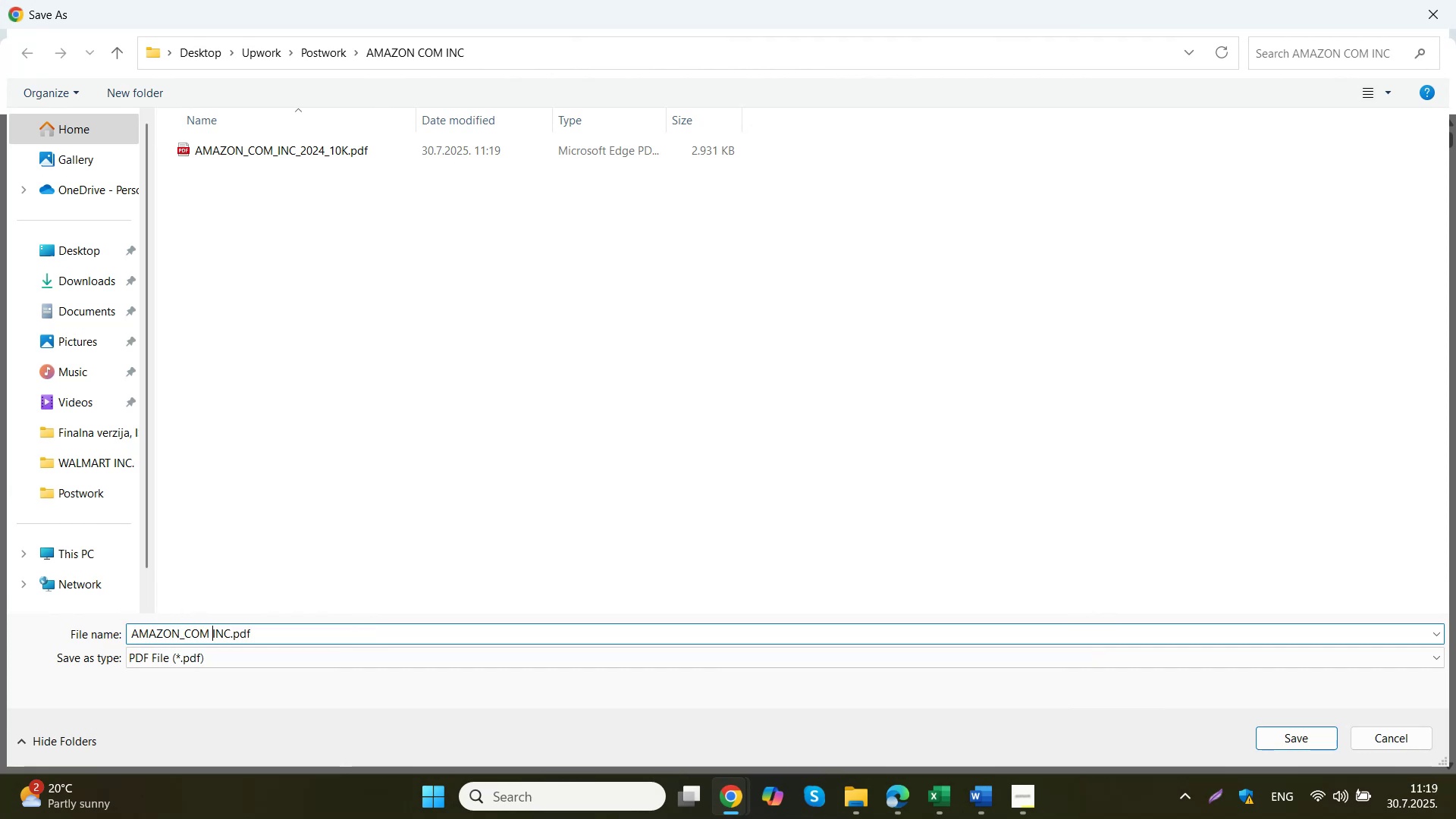 
key(Backspace)
 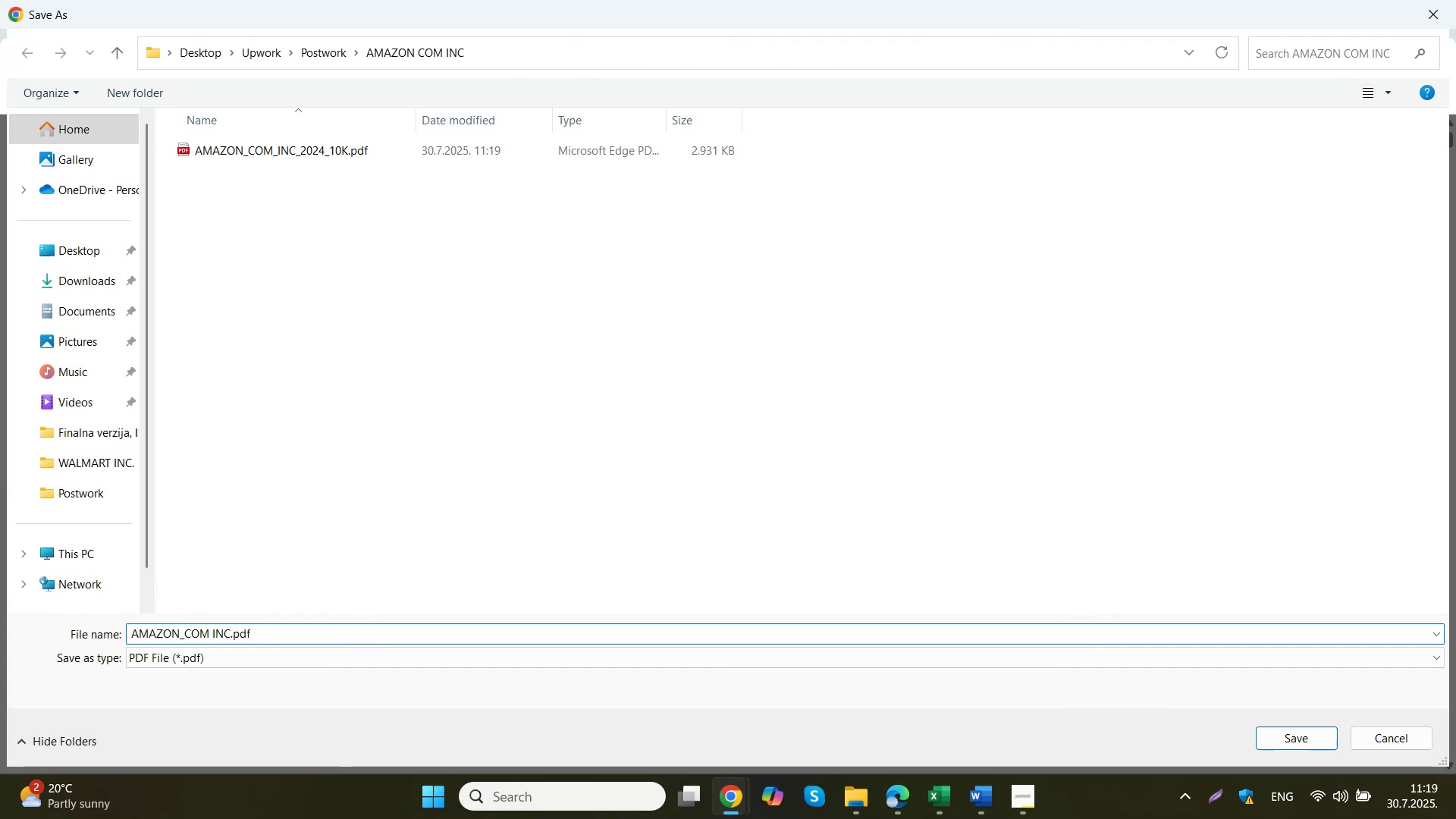 
key(Shift+ShiftLeft)
 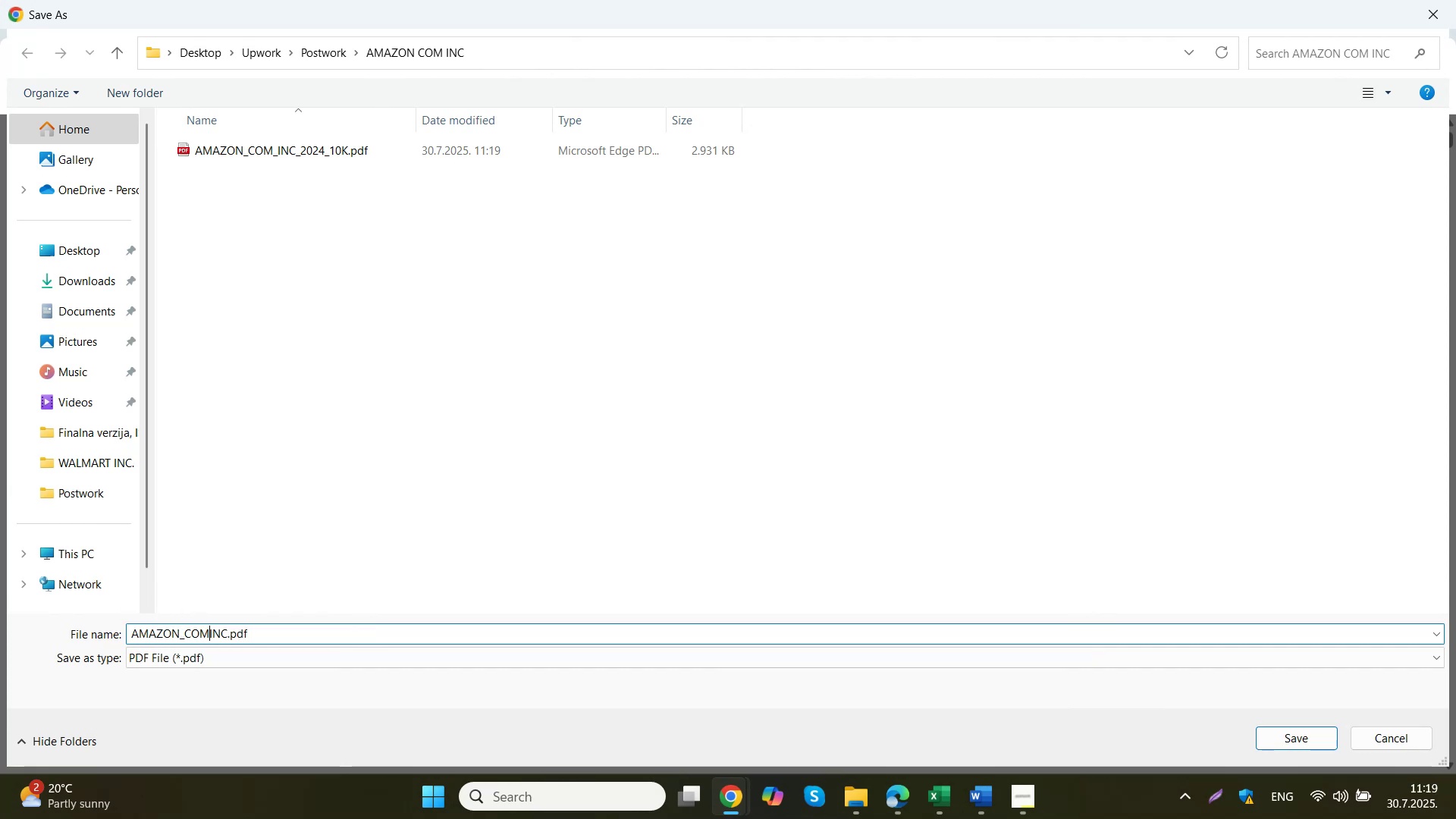 
key(Shift+Minus)
 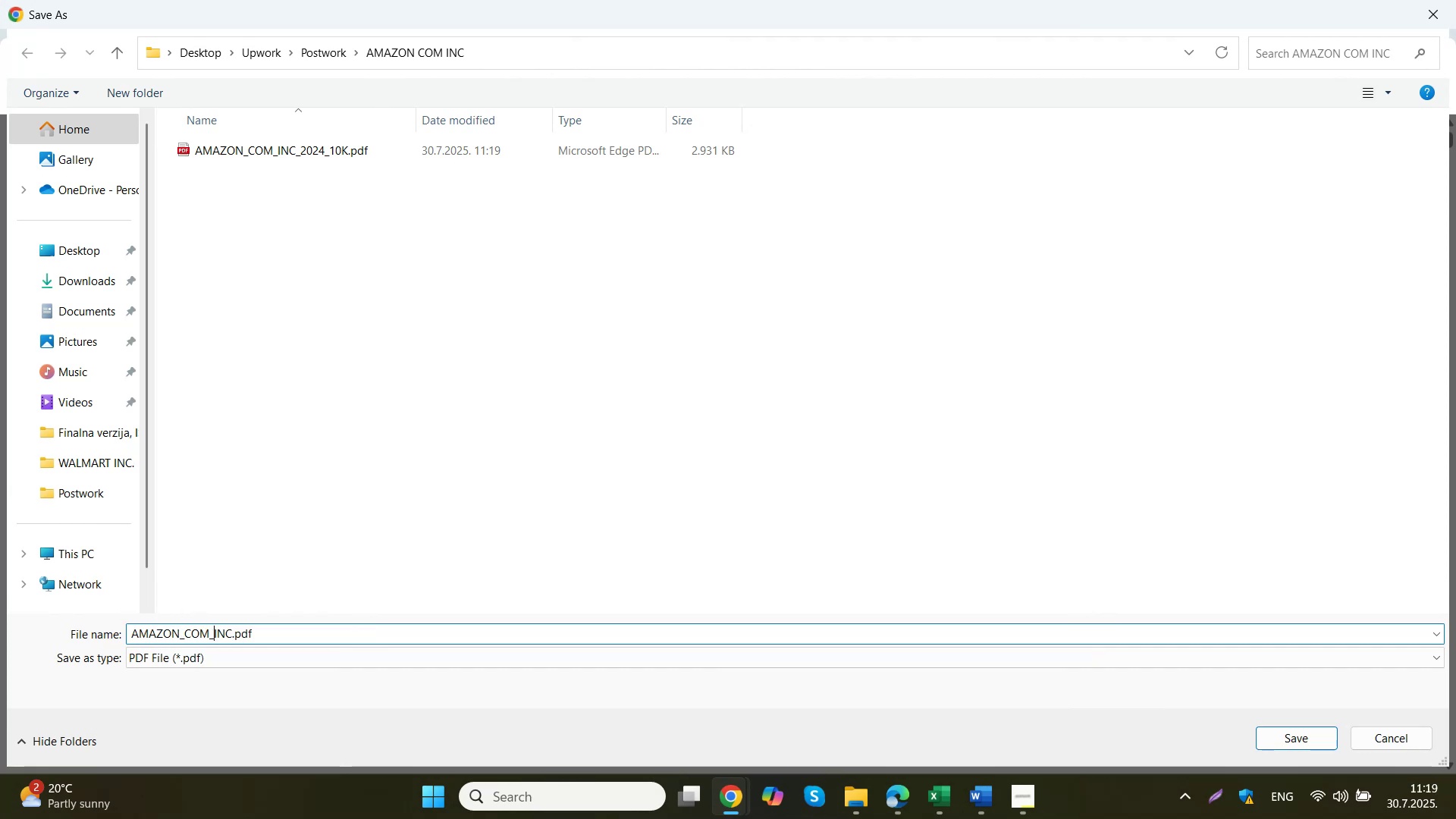 
key(ArrowRight)
 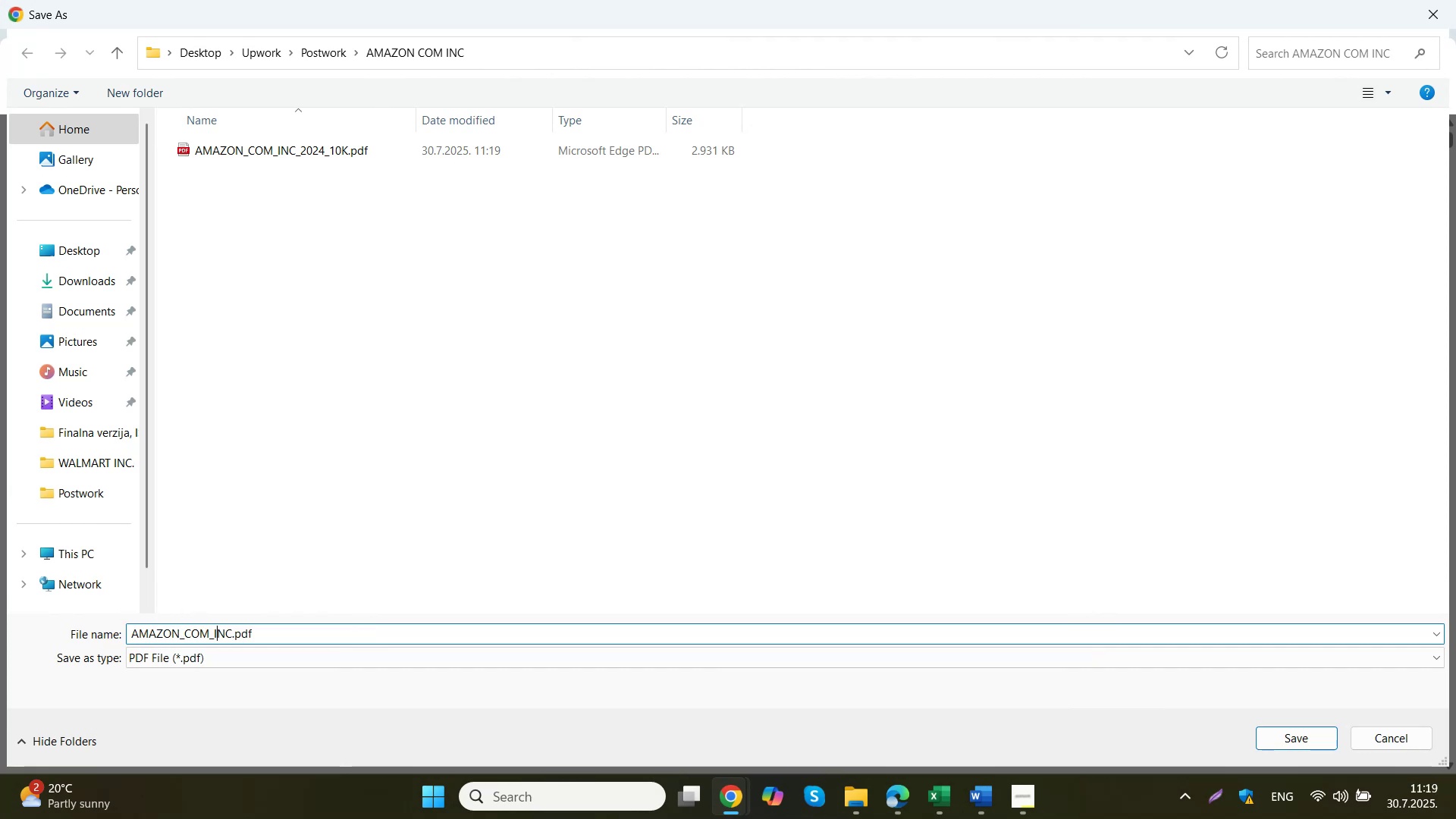 
key(ArrowRight)
 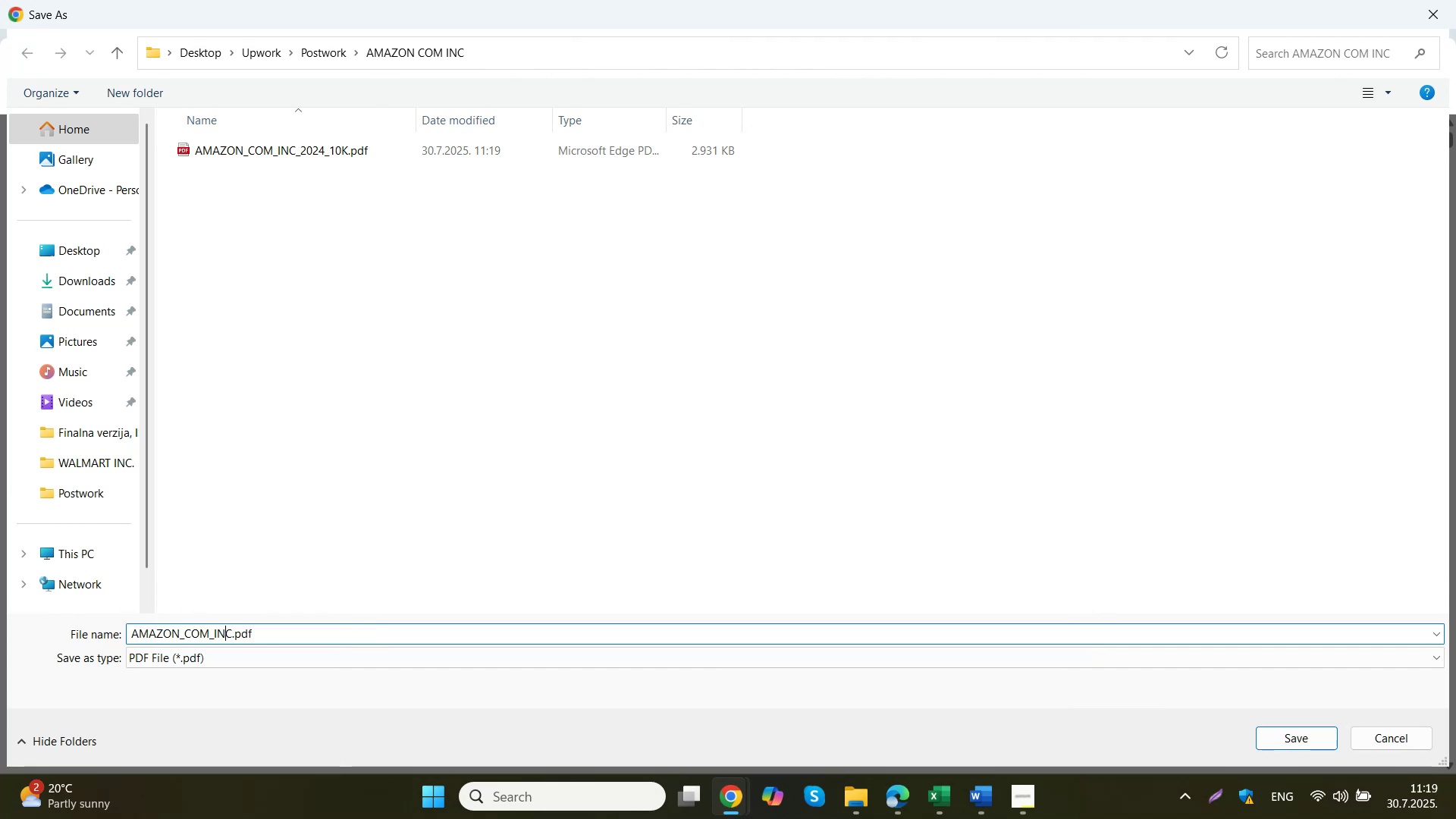 
key(ArrowRight)
 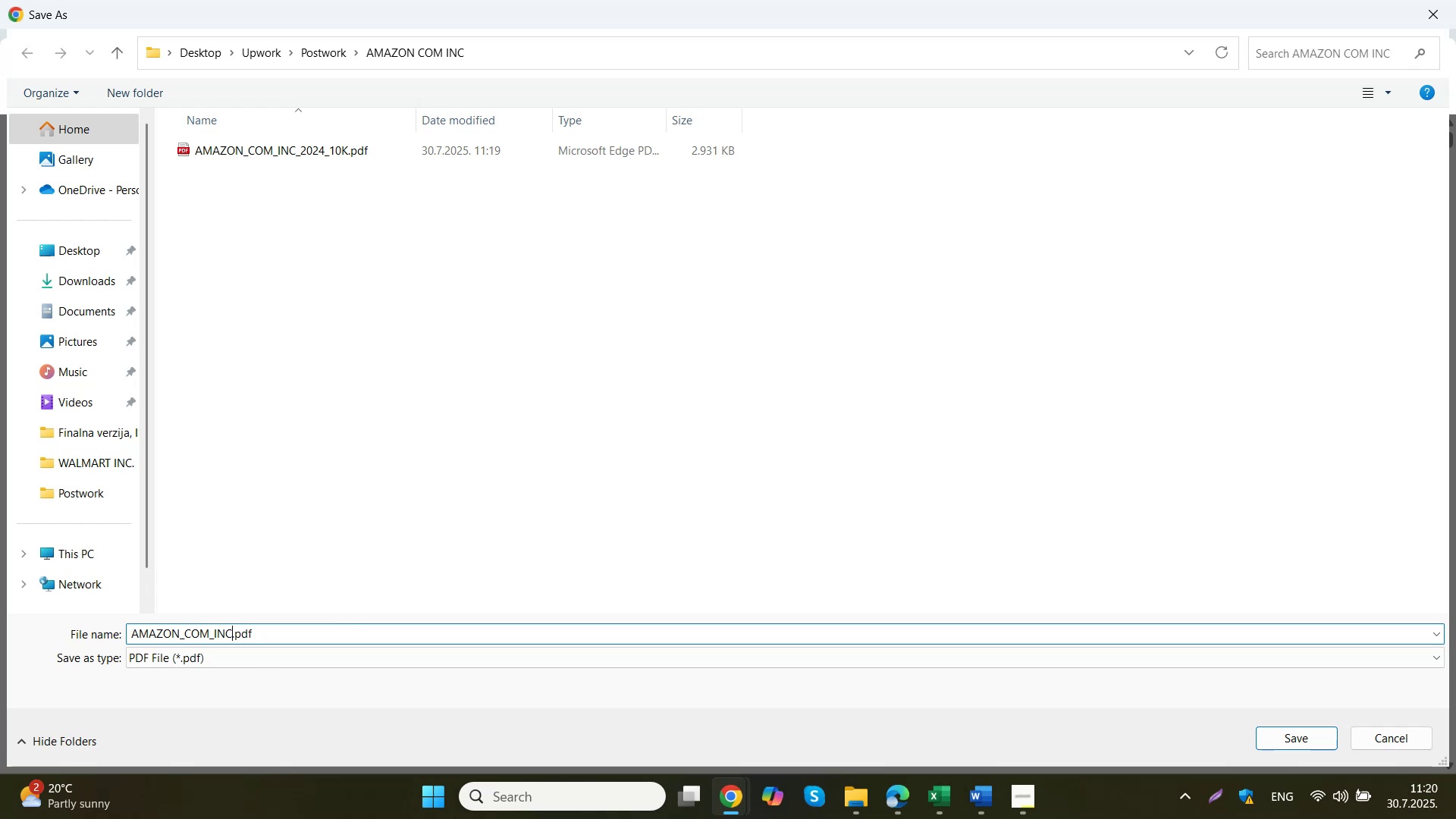 
key(Shift+Minus)
 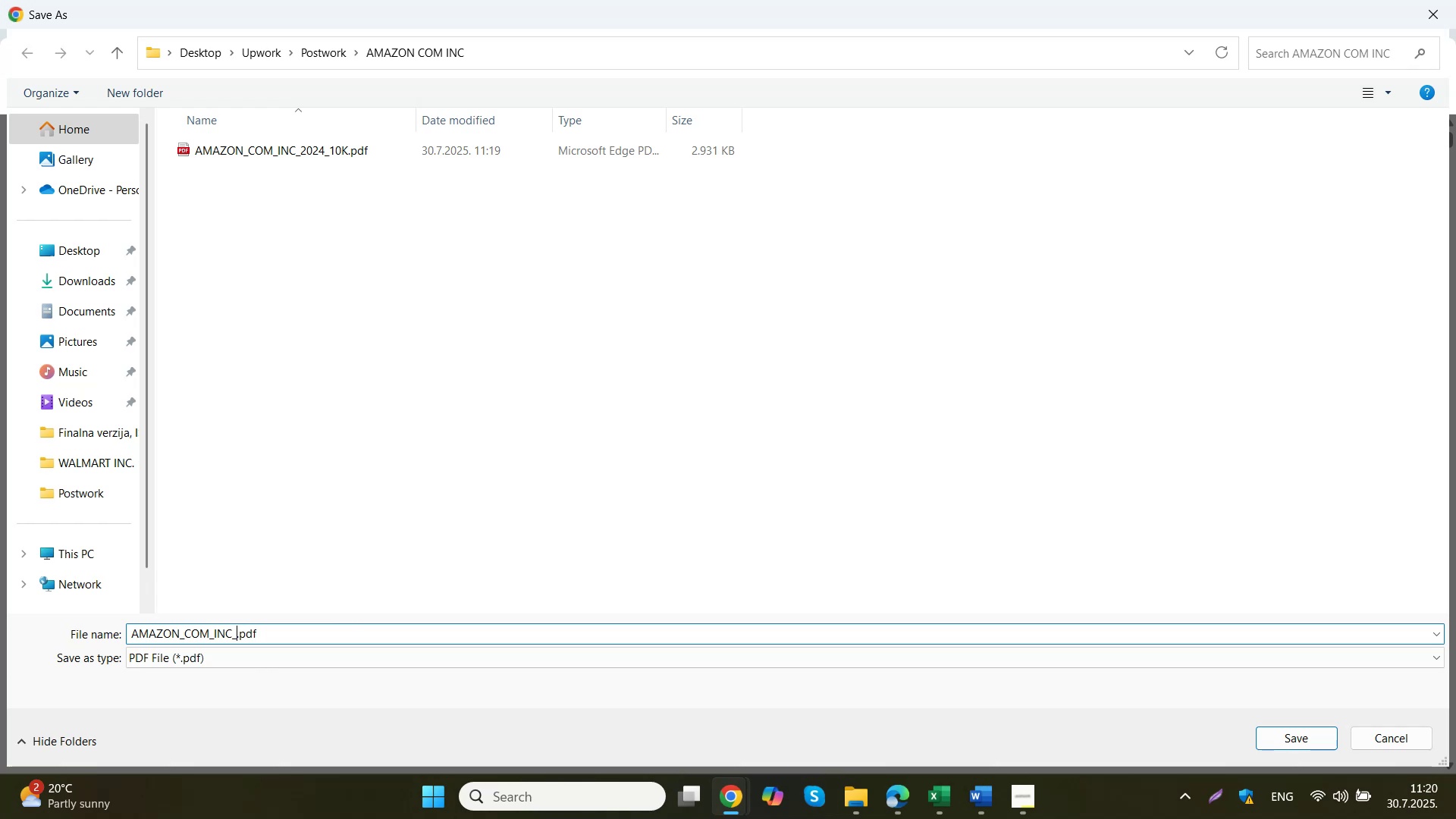 
key(Numpad2)
 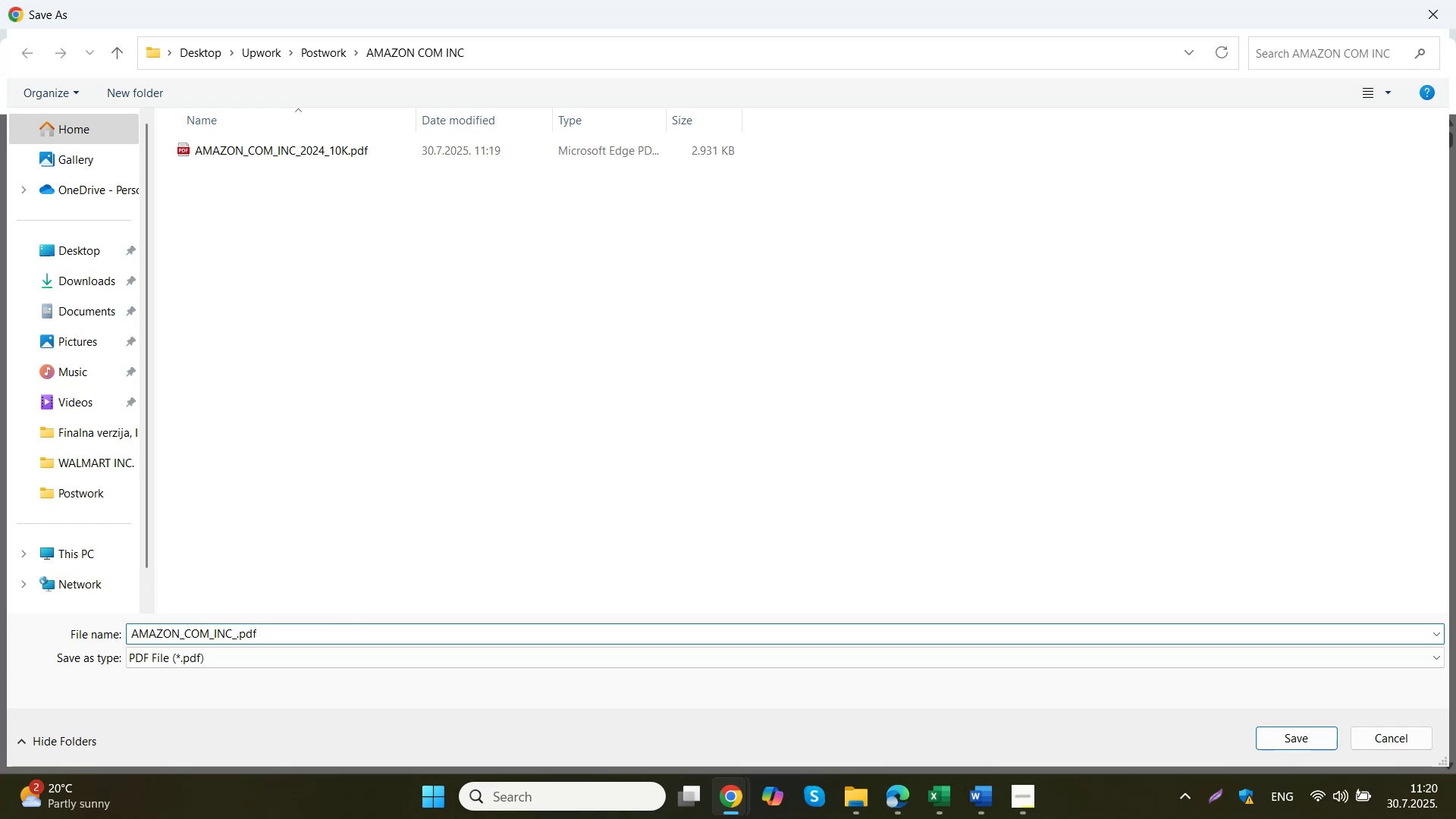 
key(Numpad0)
 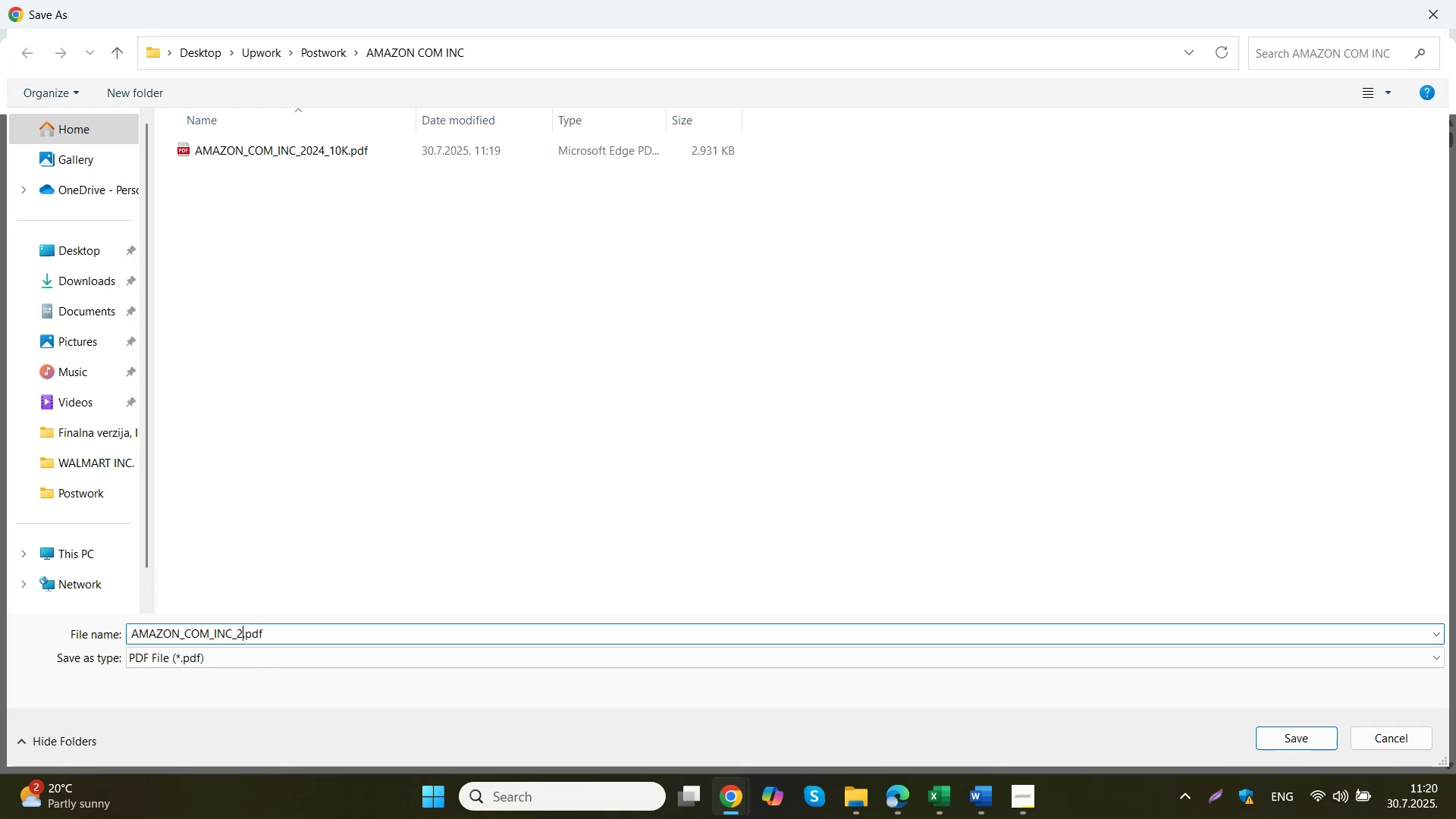 
key(Numpad2)
 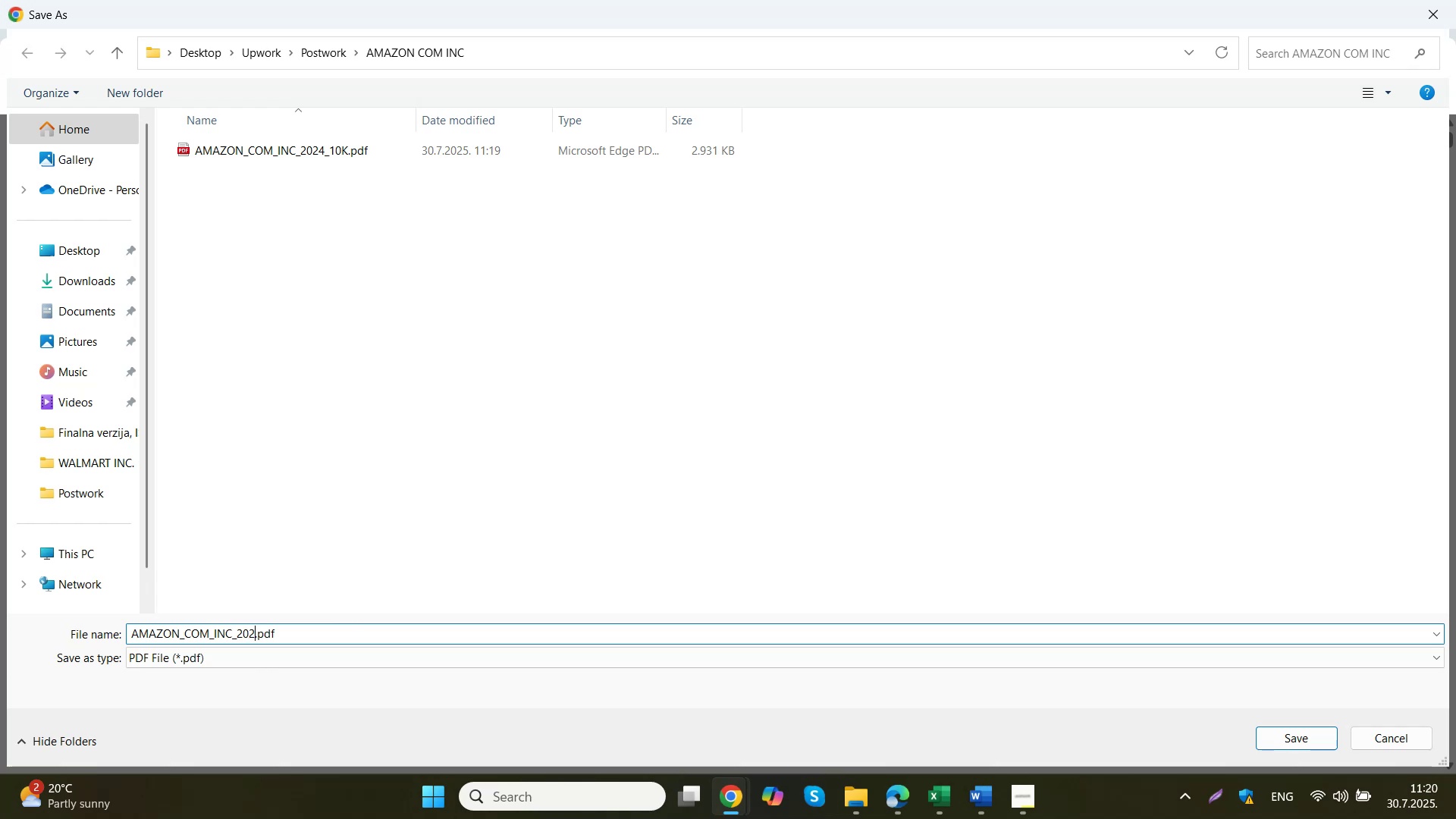 
key(Numpad4)
 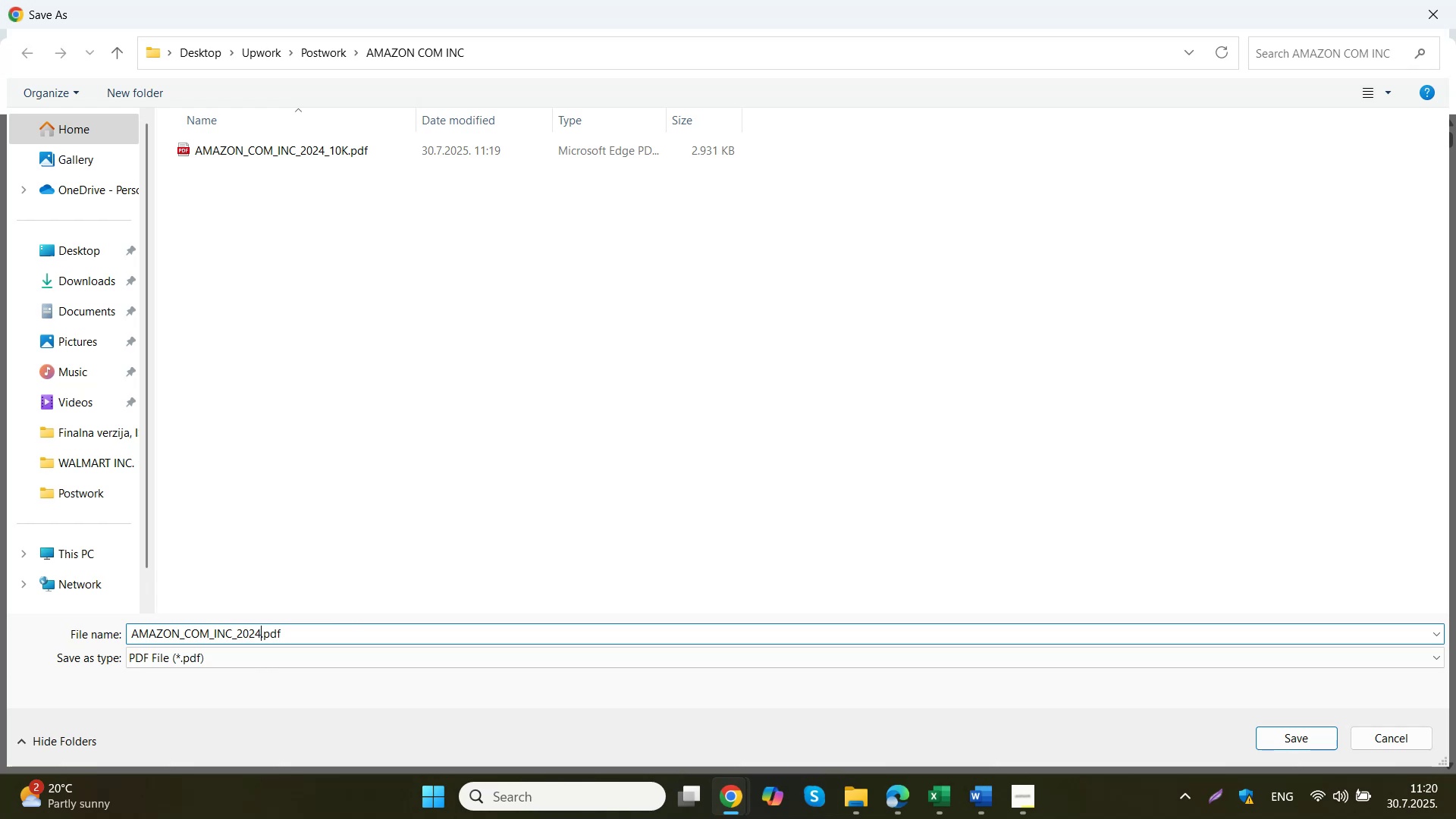 
key(Shift+Minus)
 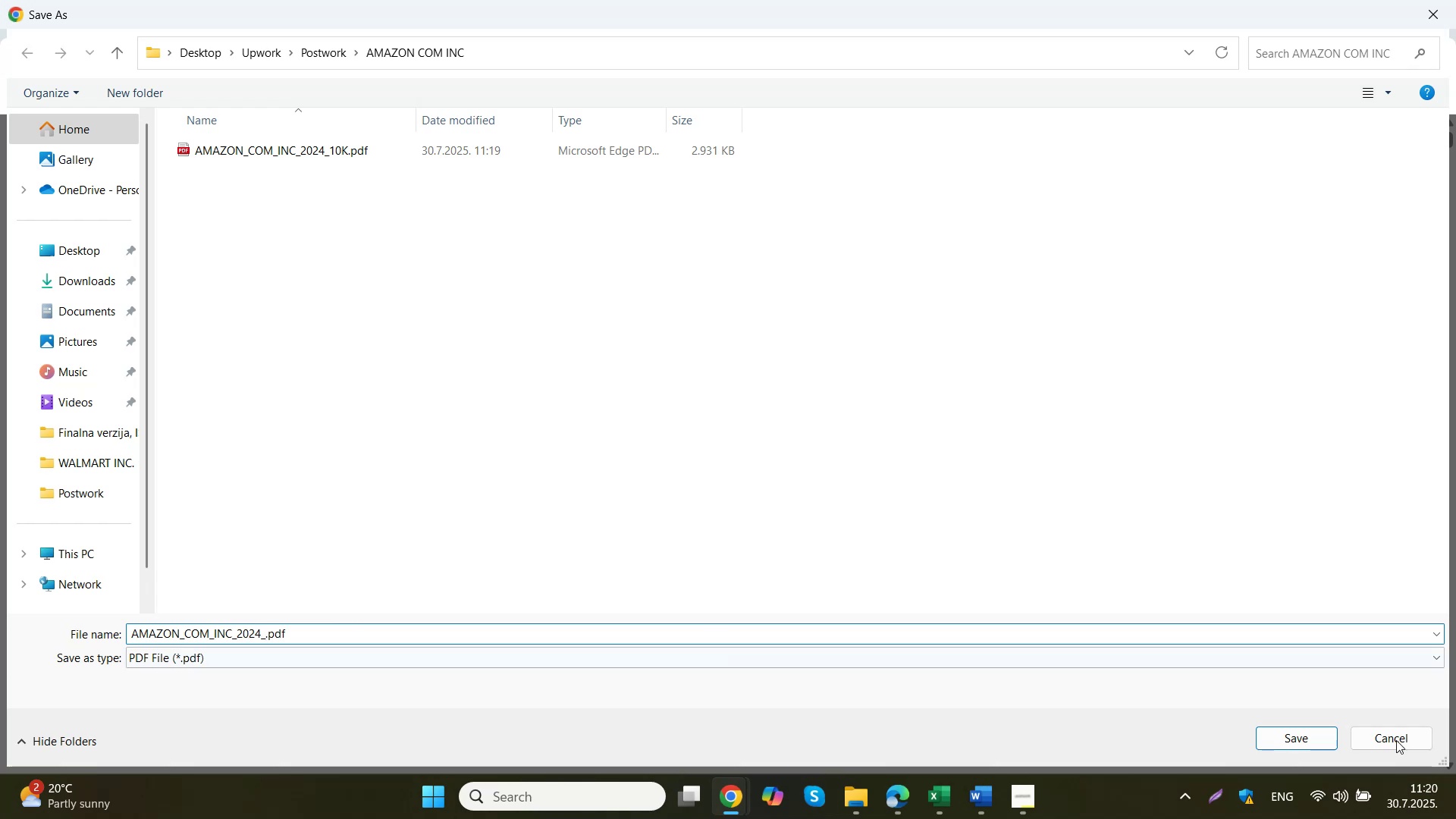 
left_click([1326, 748])
 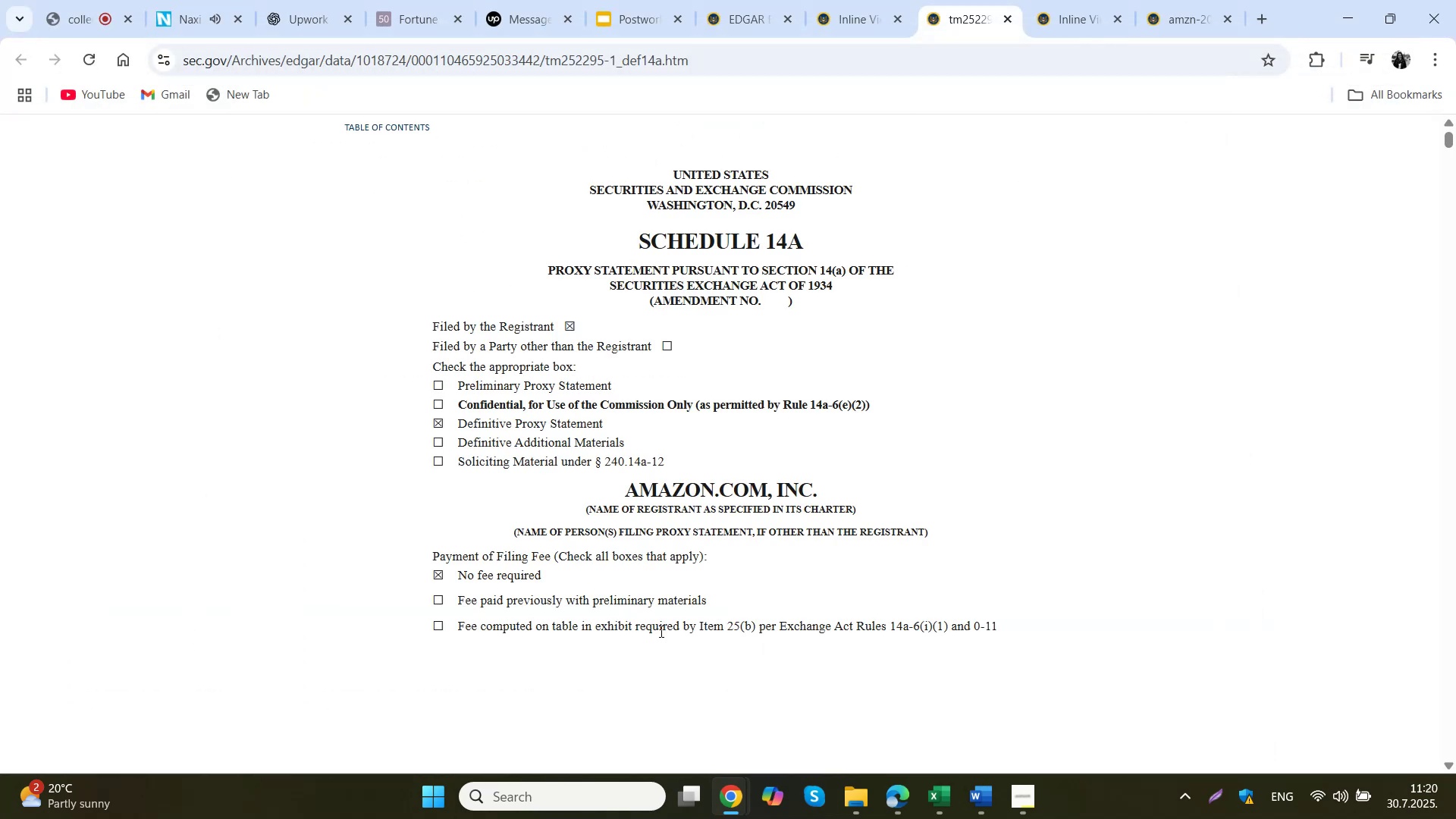 
left_click([850, 801])
 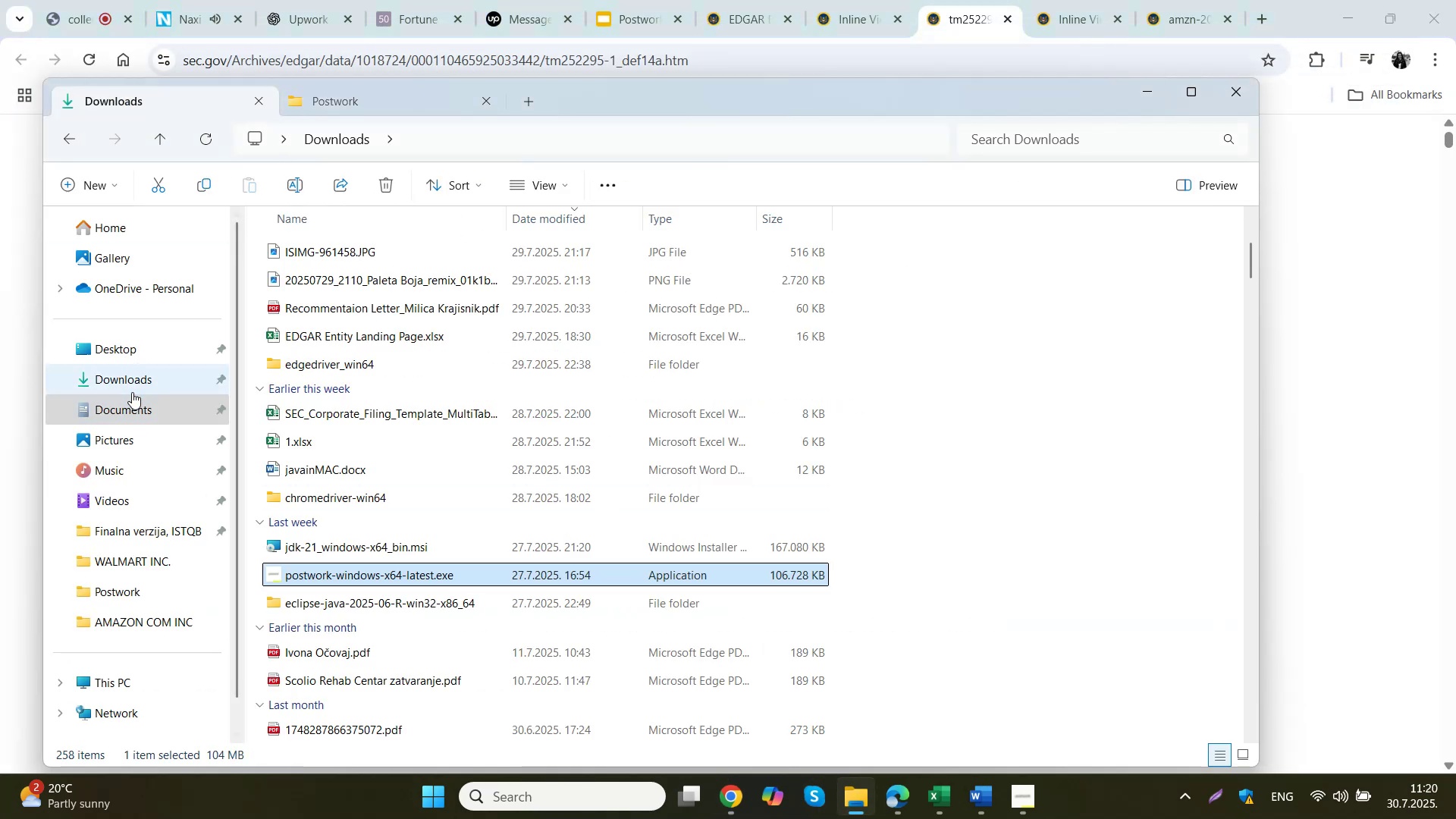 
left_click([146, 354])
 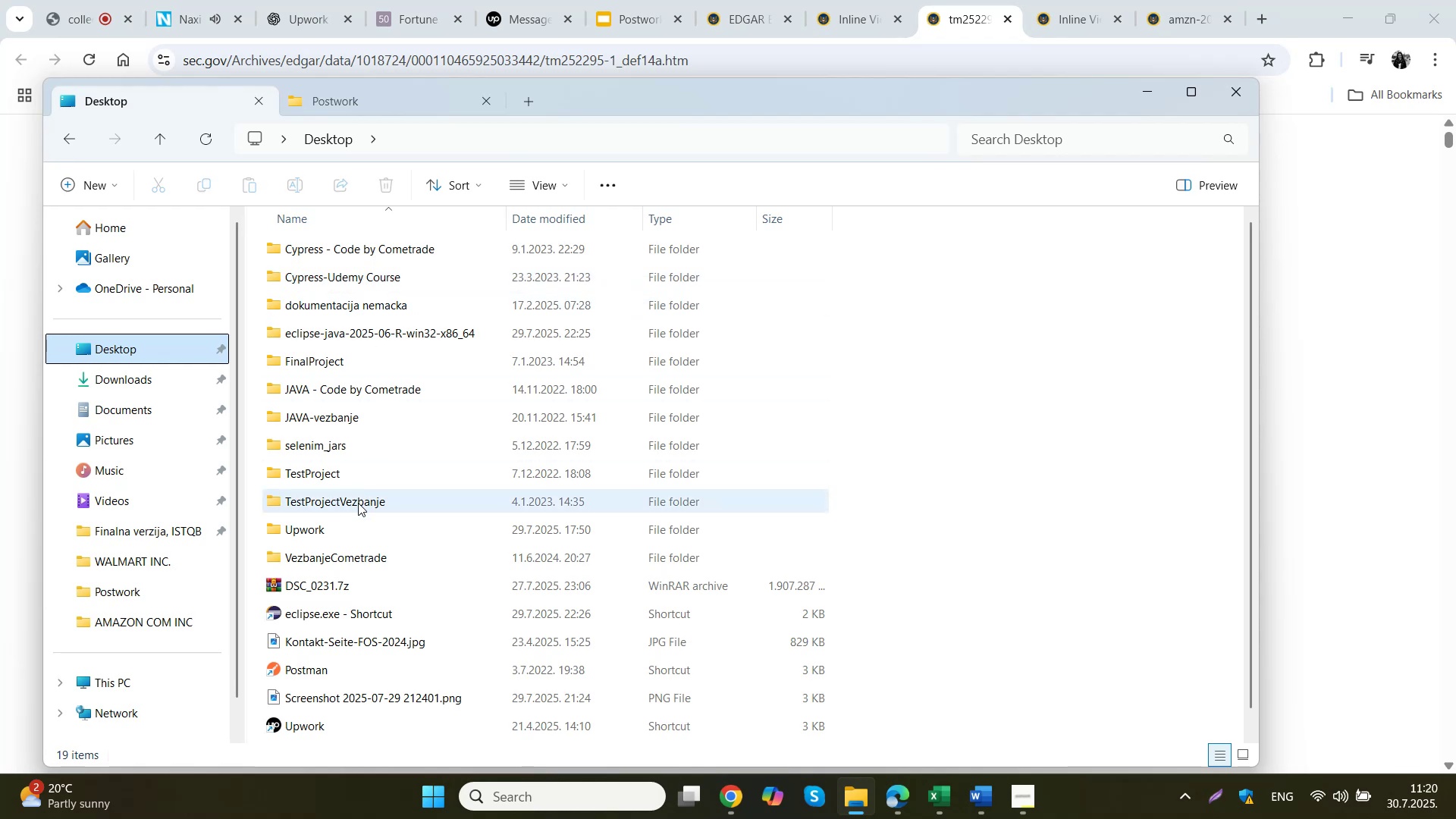 
double_click([344, 522])
 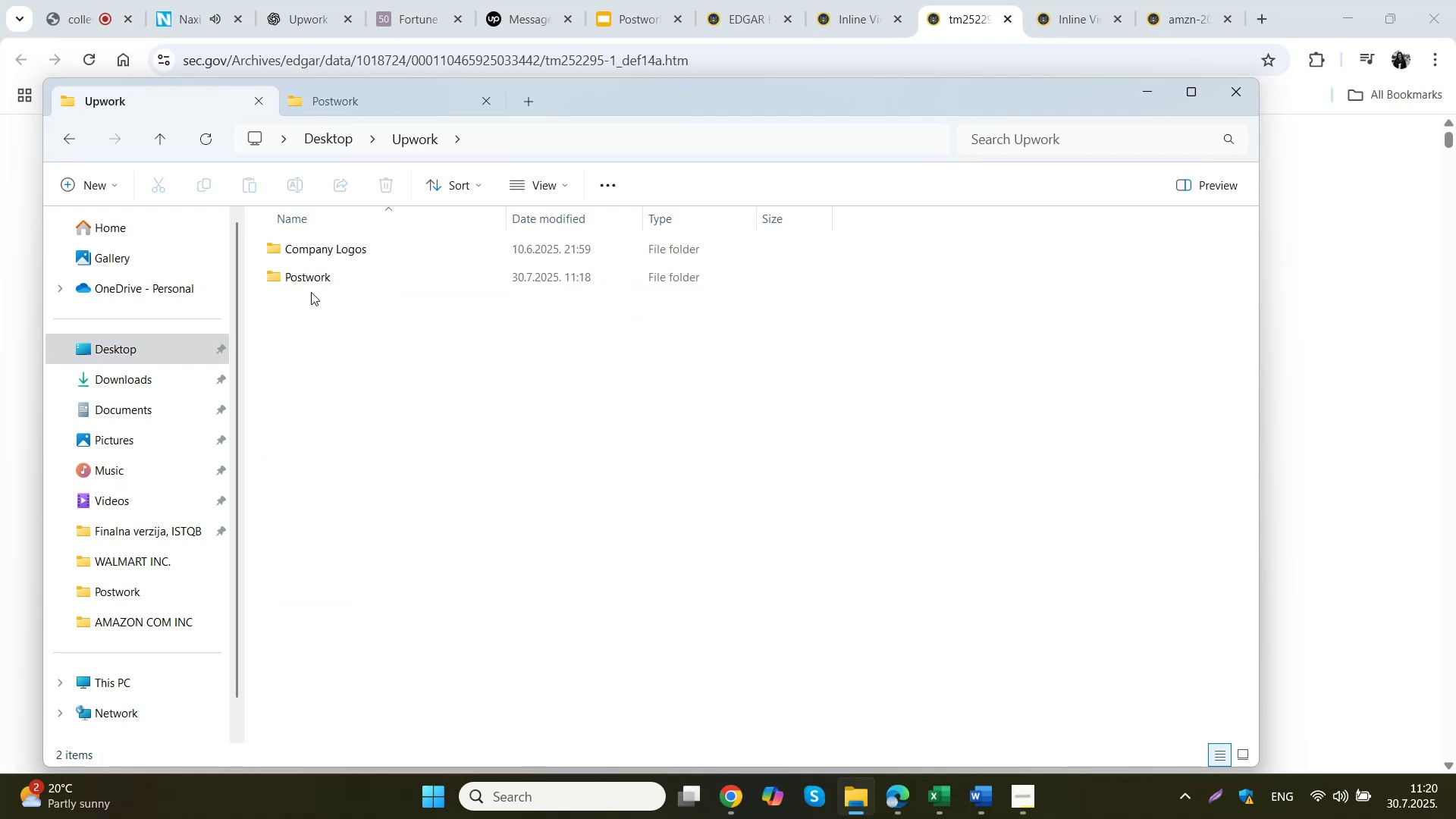 
double_click([319, 271])
 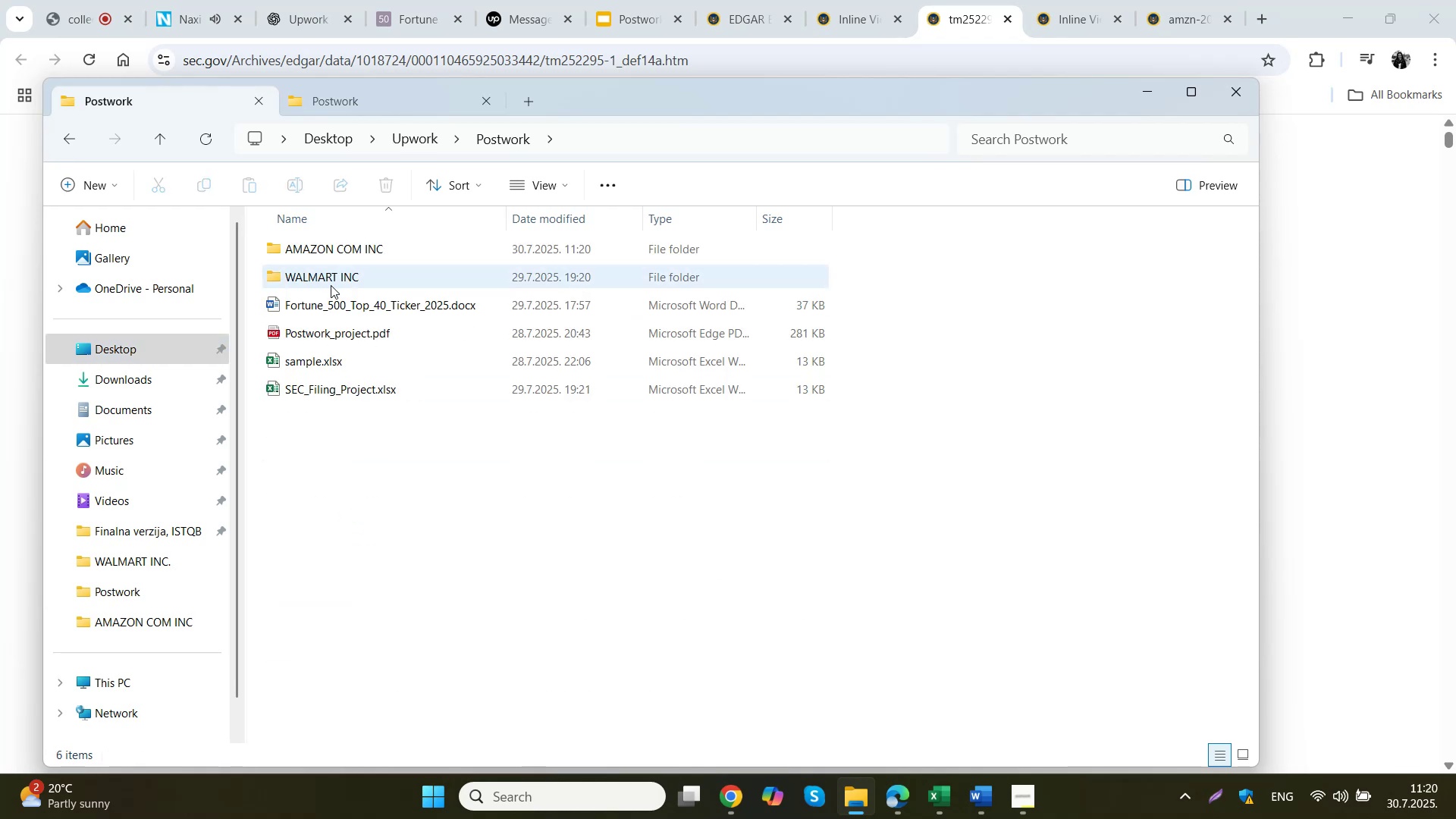 
double_click([332, 285])
 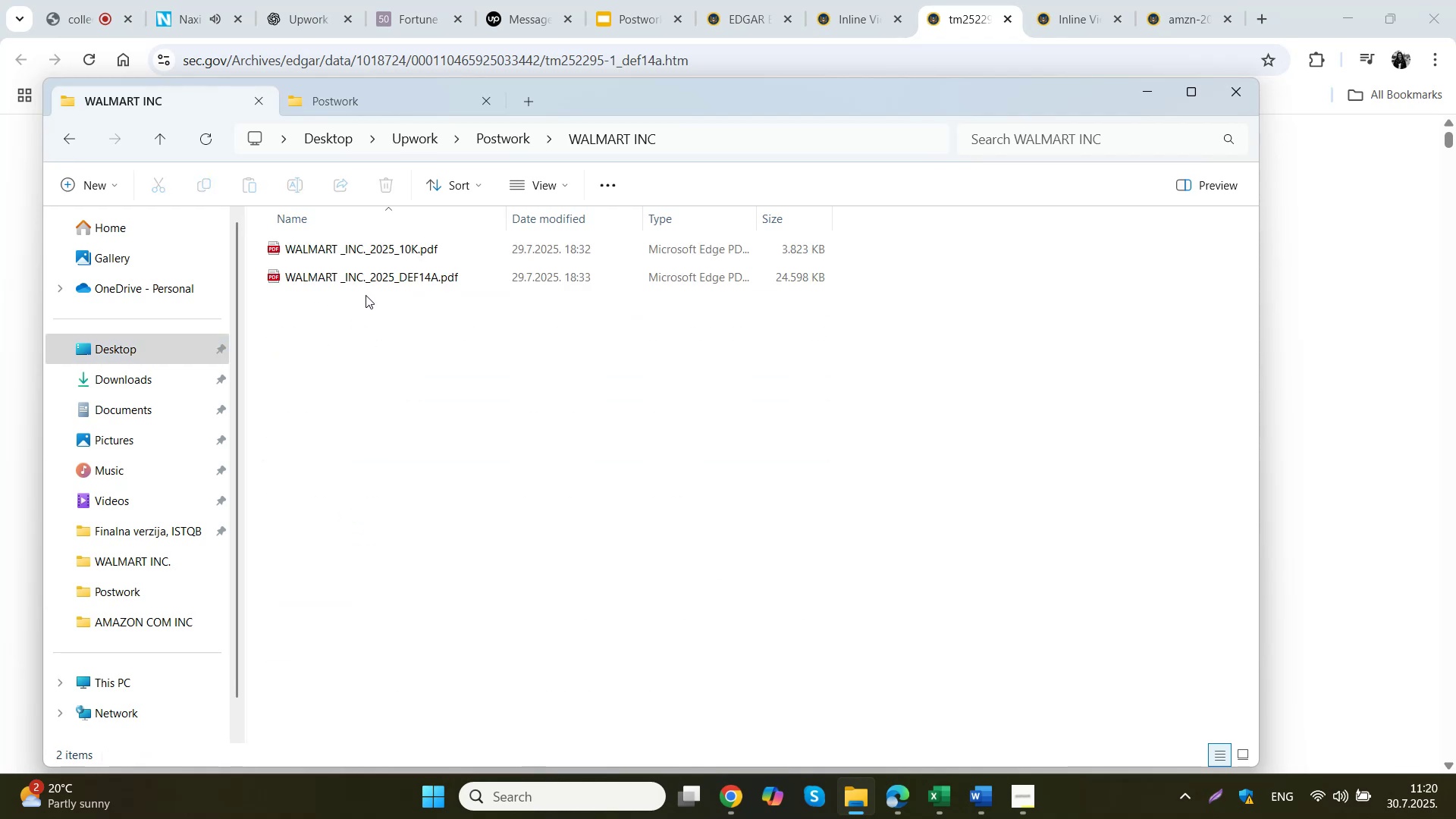 
left_click([376, 281])
 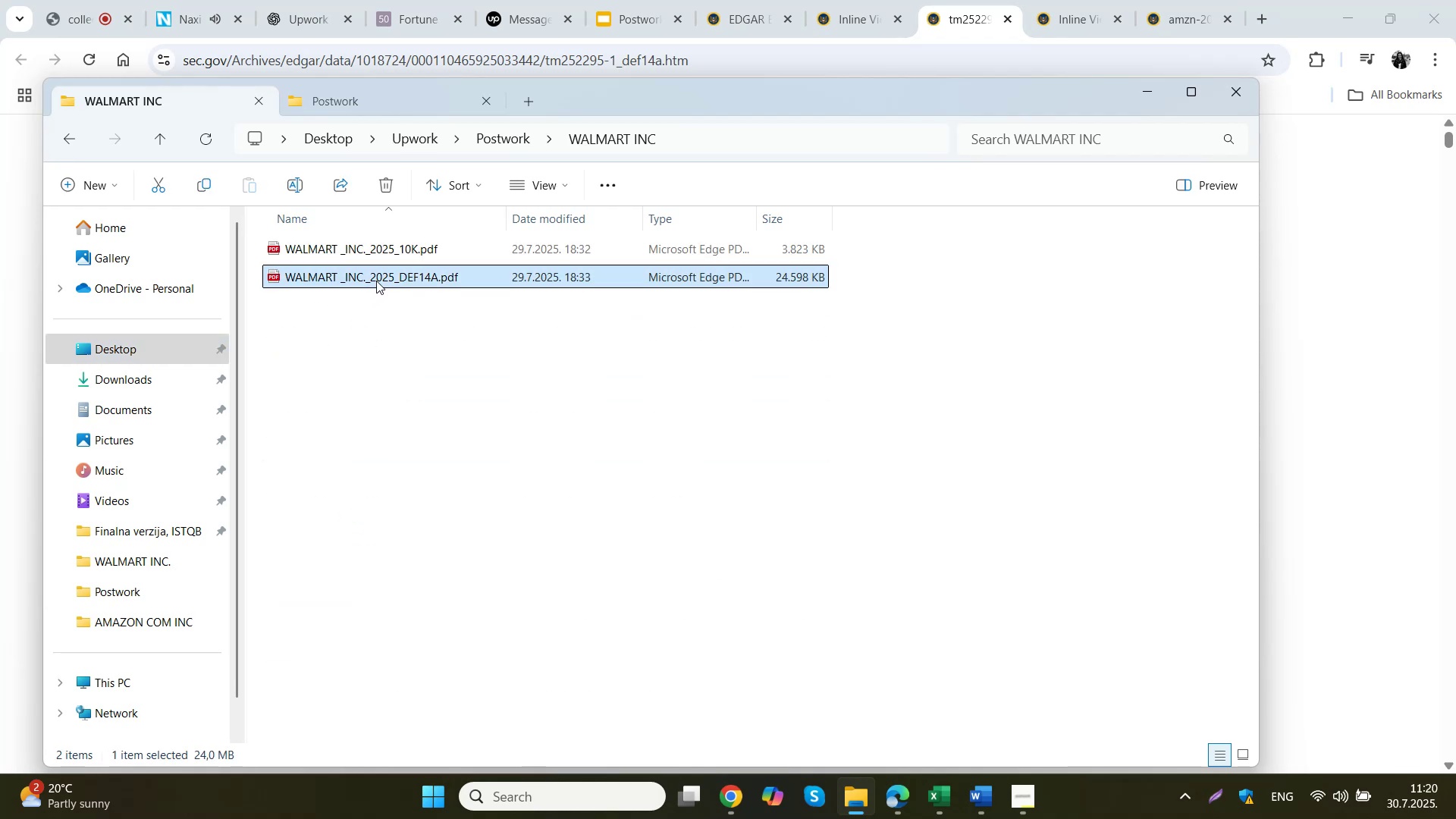 
right_click([376, 281])
 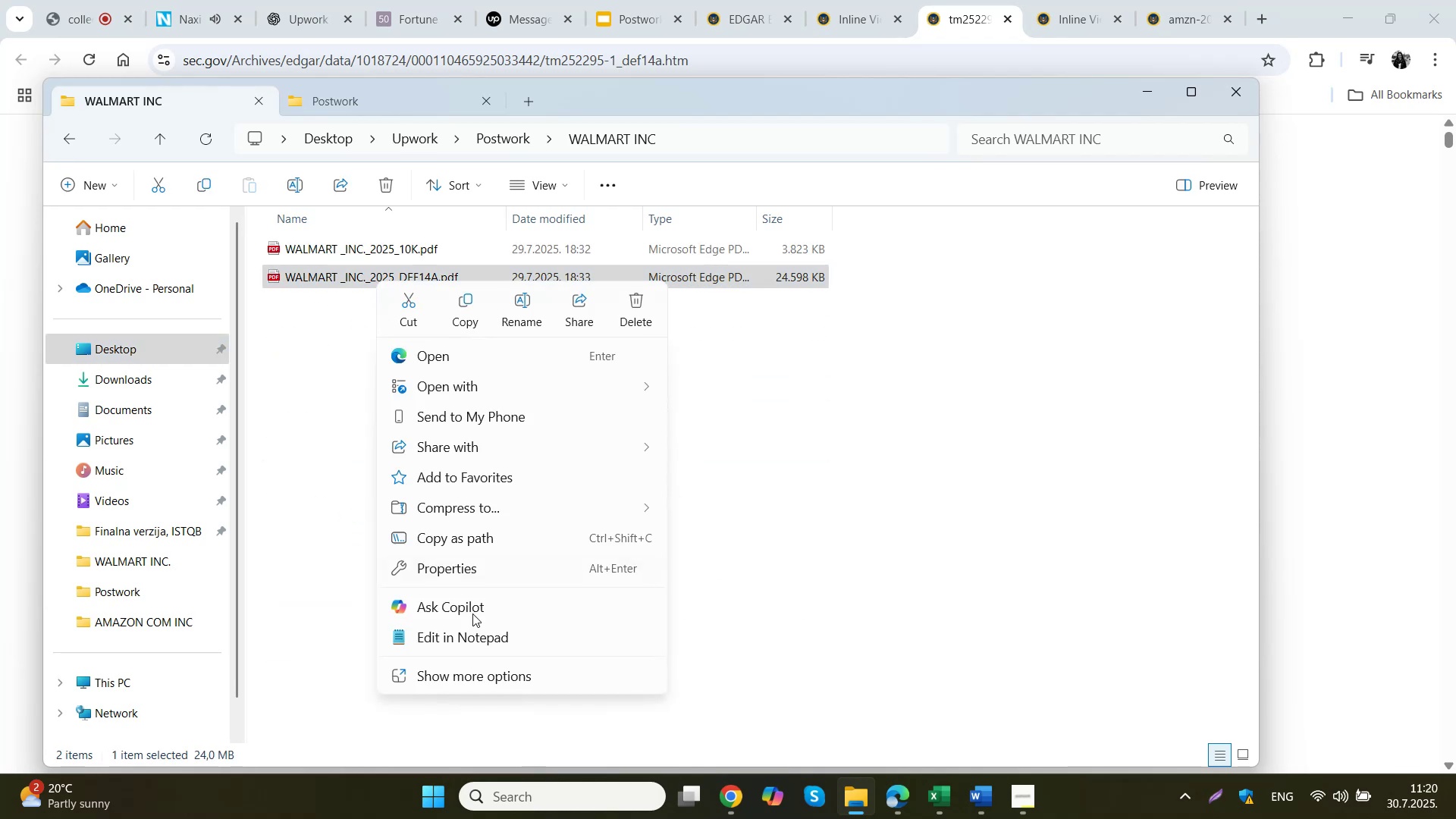 
left_click([466, 679])
 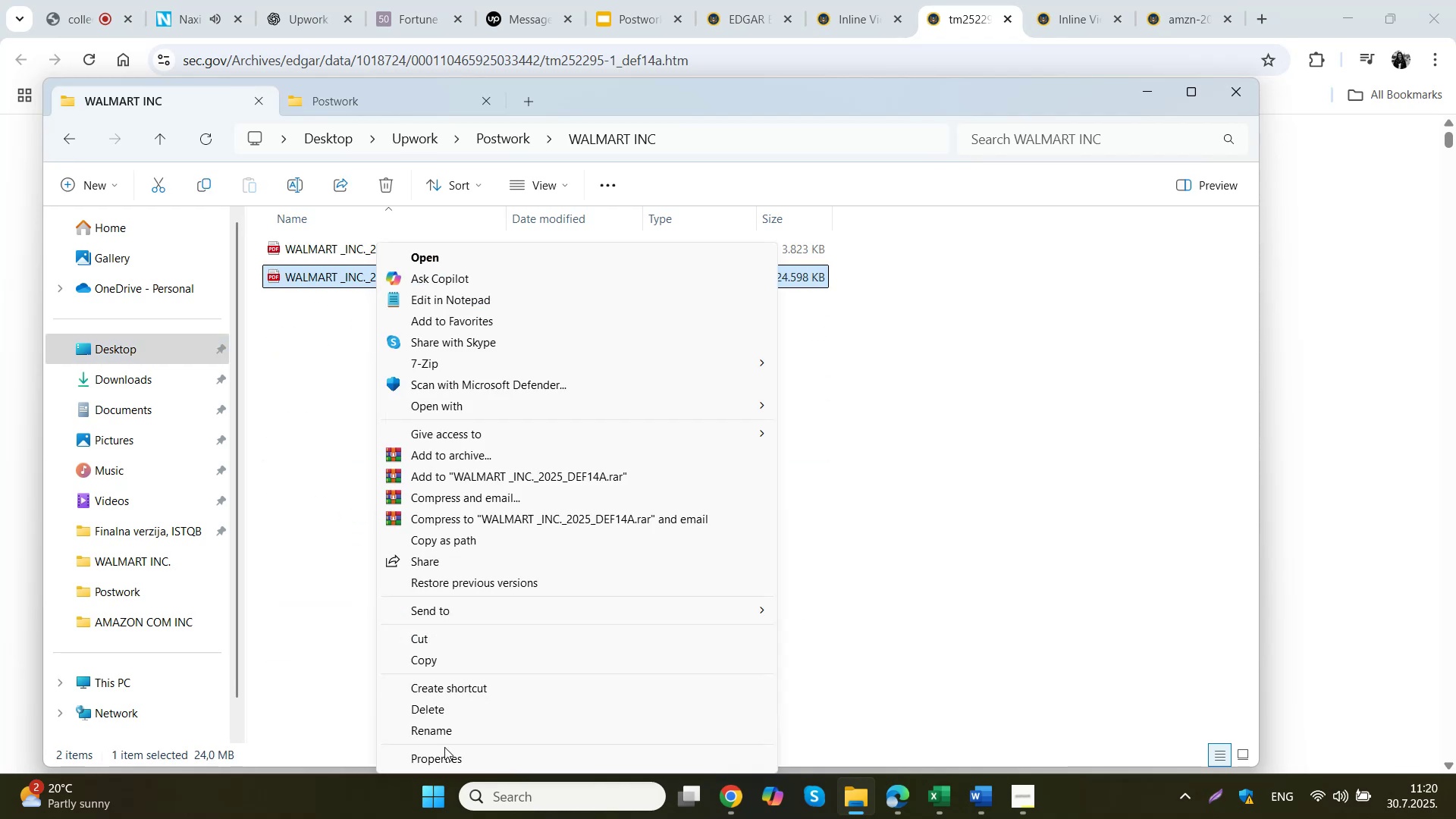 
left_click([449, 733])
 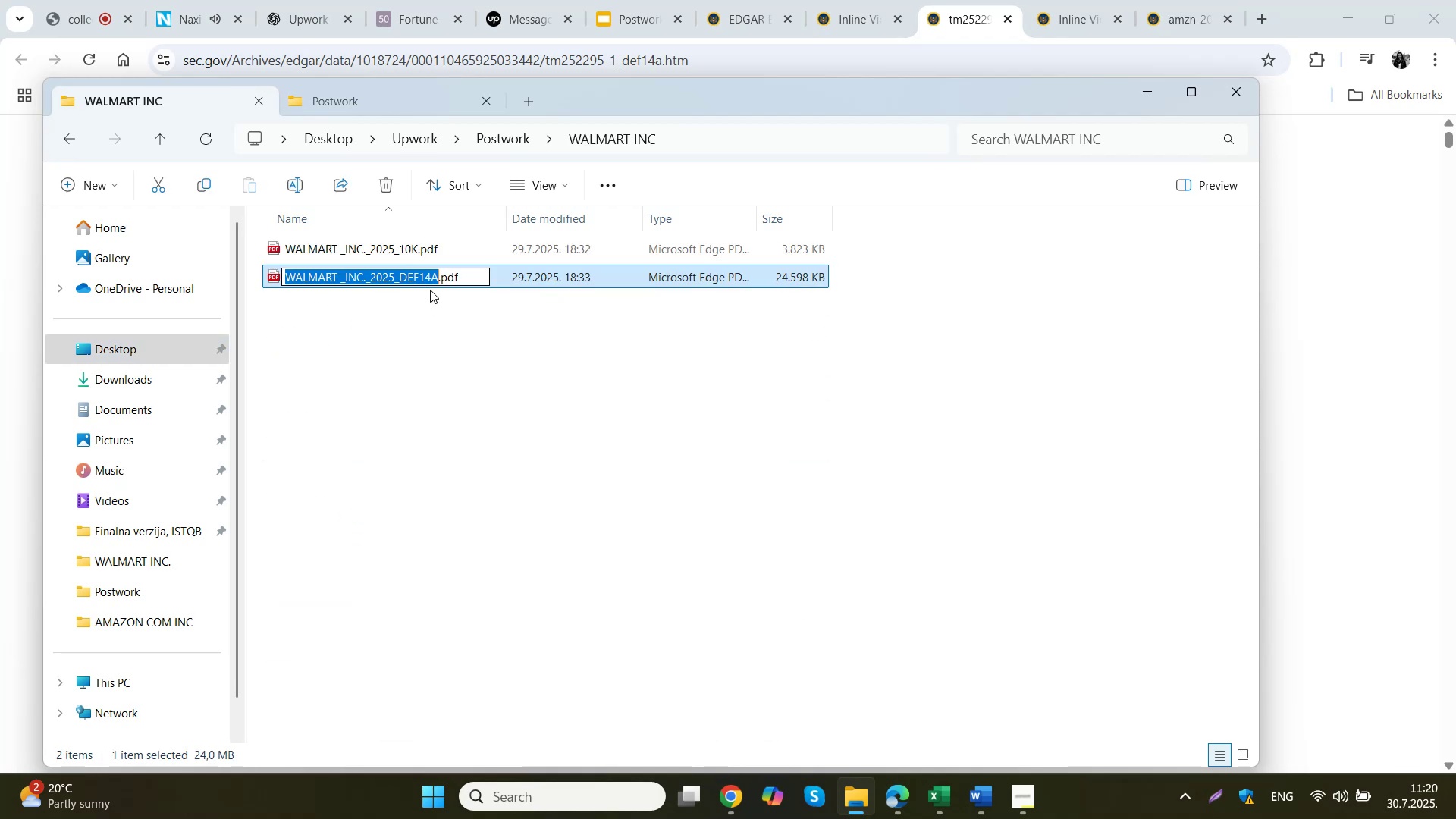 
left_click([410, 281])
 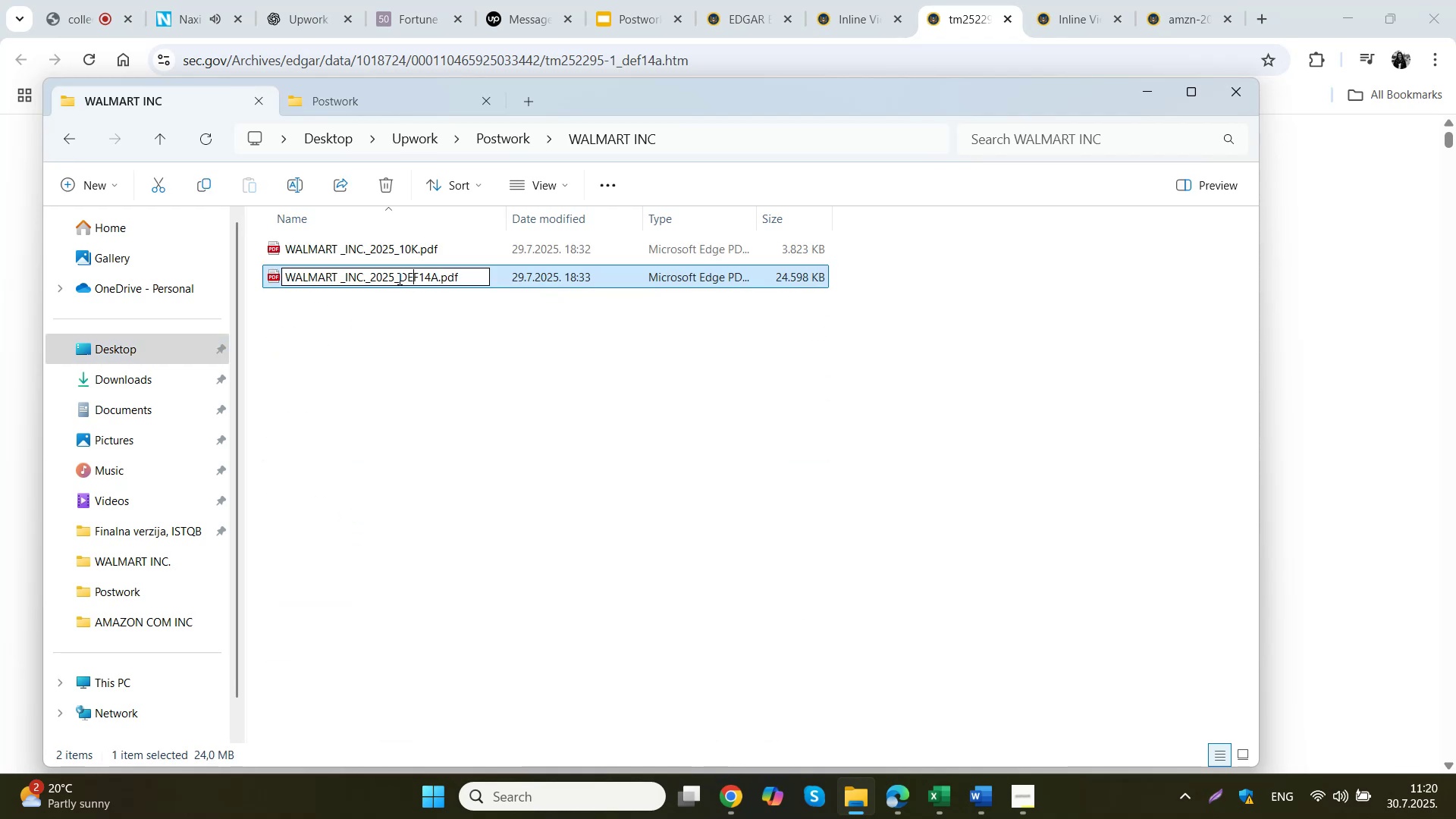 
left_click_drag(start_coordinate=[398, 276], to_coordinate=[438, 280])
 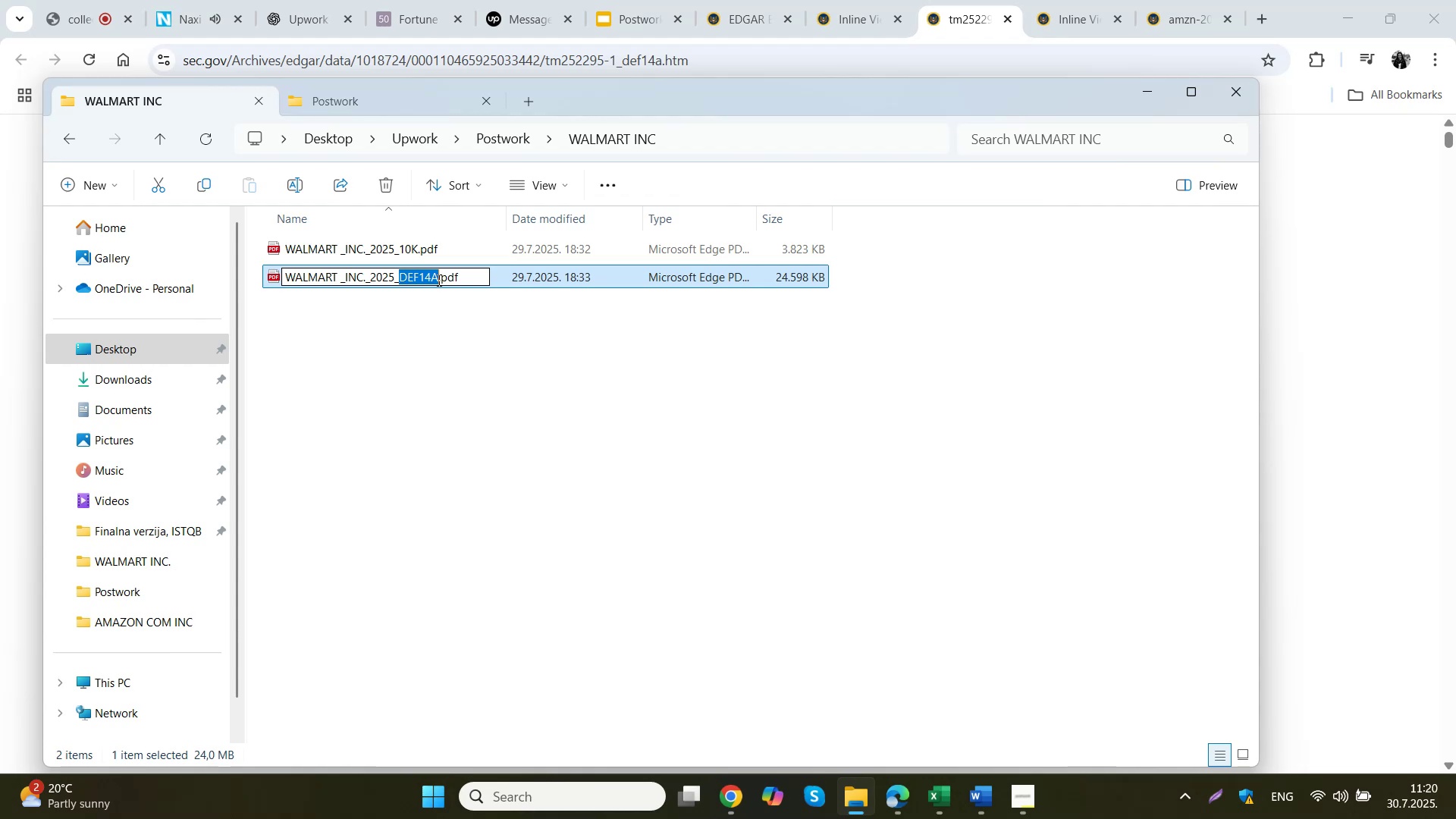 
key(Control+C)
 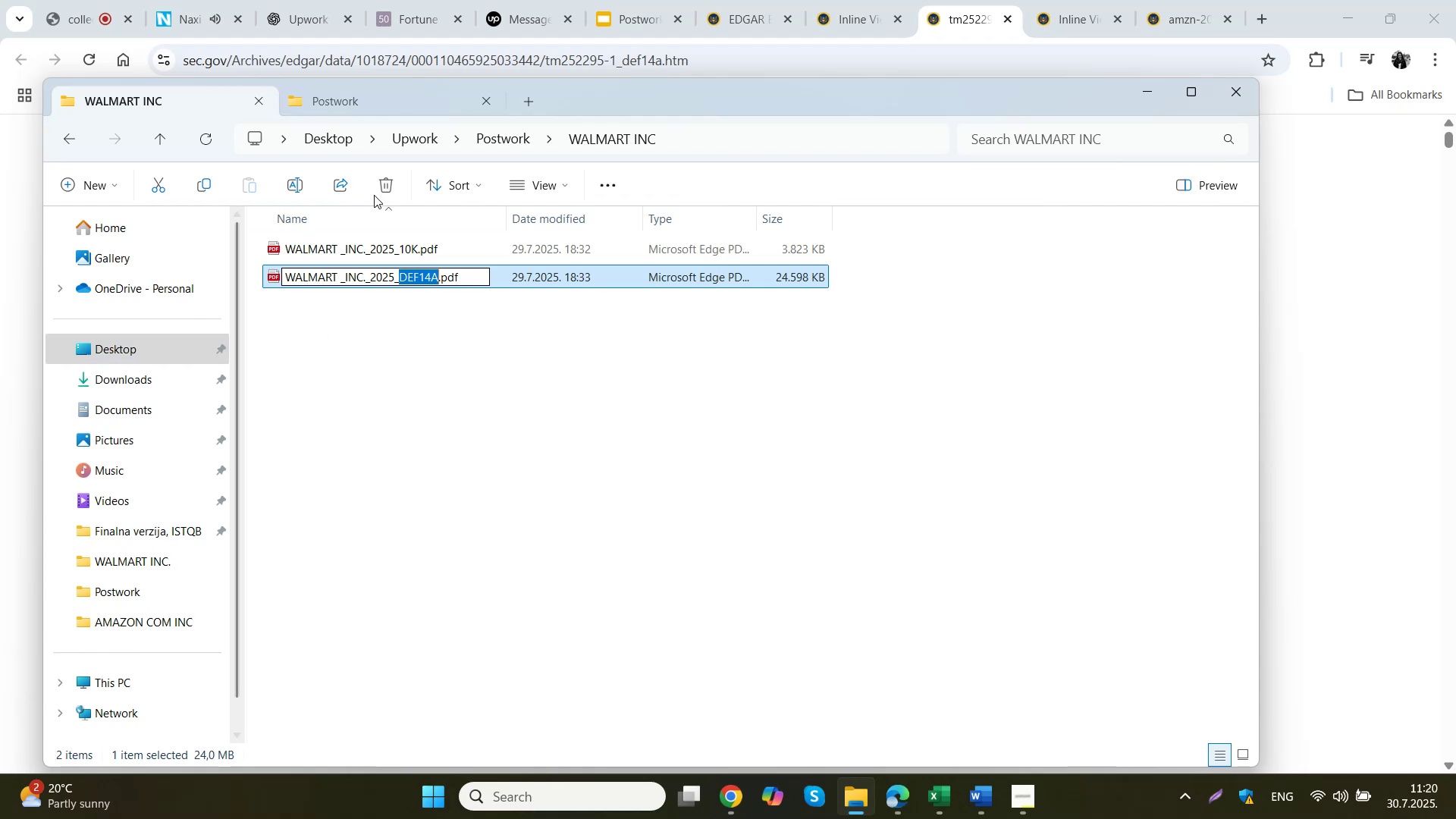 
left_click([510, 136])
 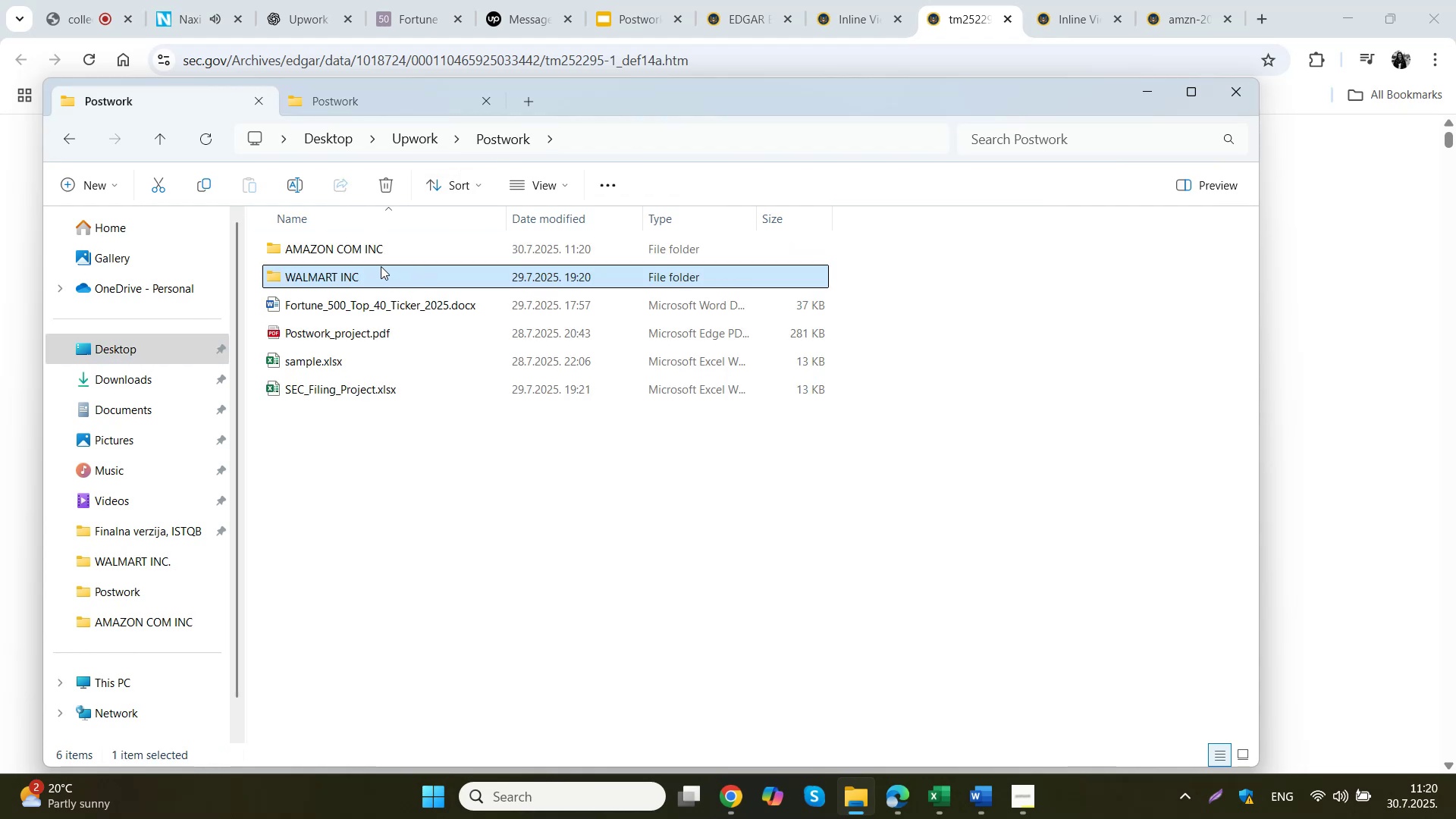 
double_click([379, 259])
 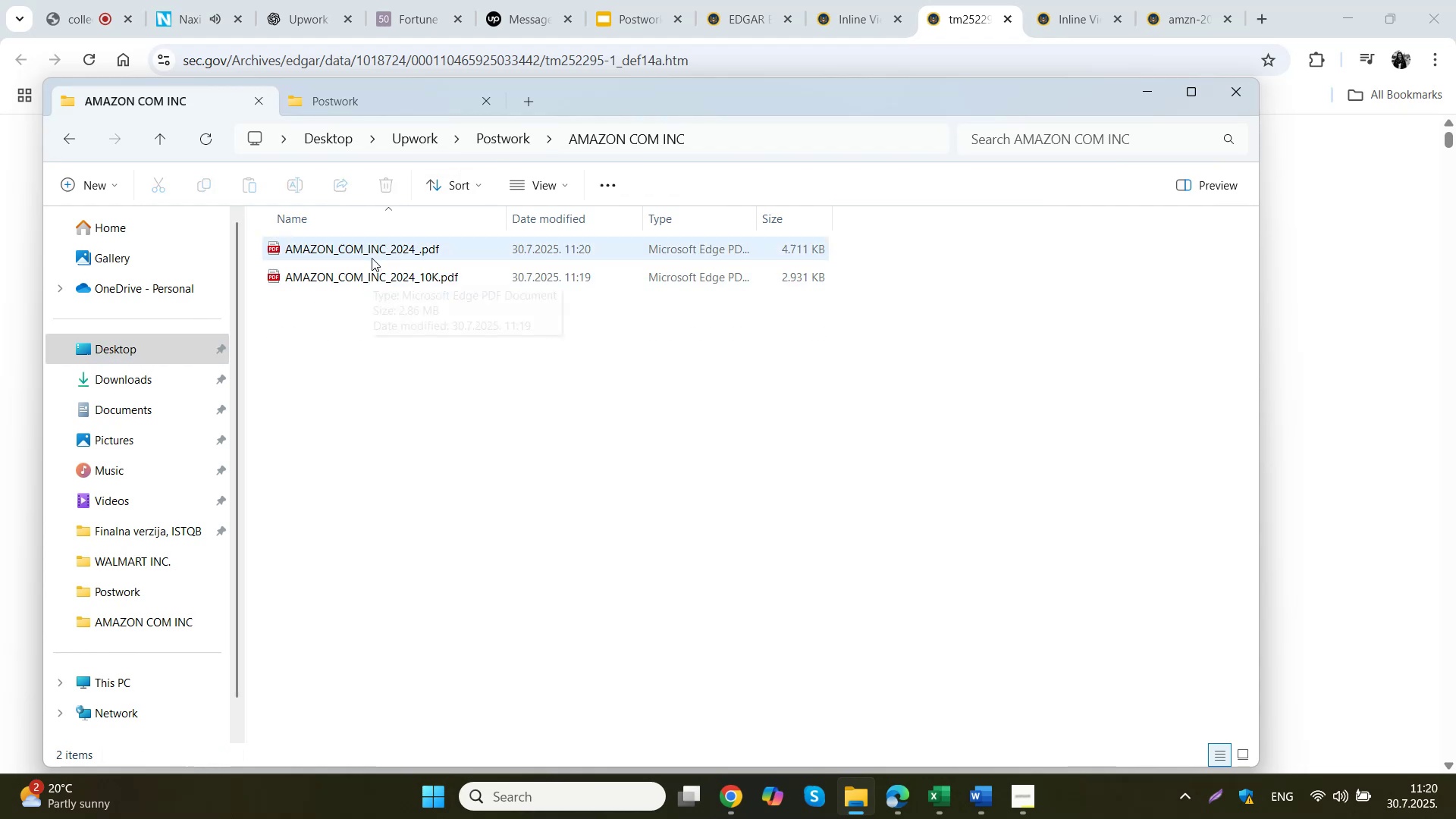 
left_click([369, 249])
 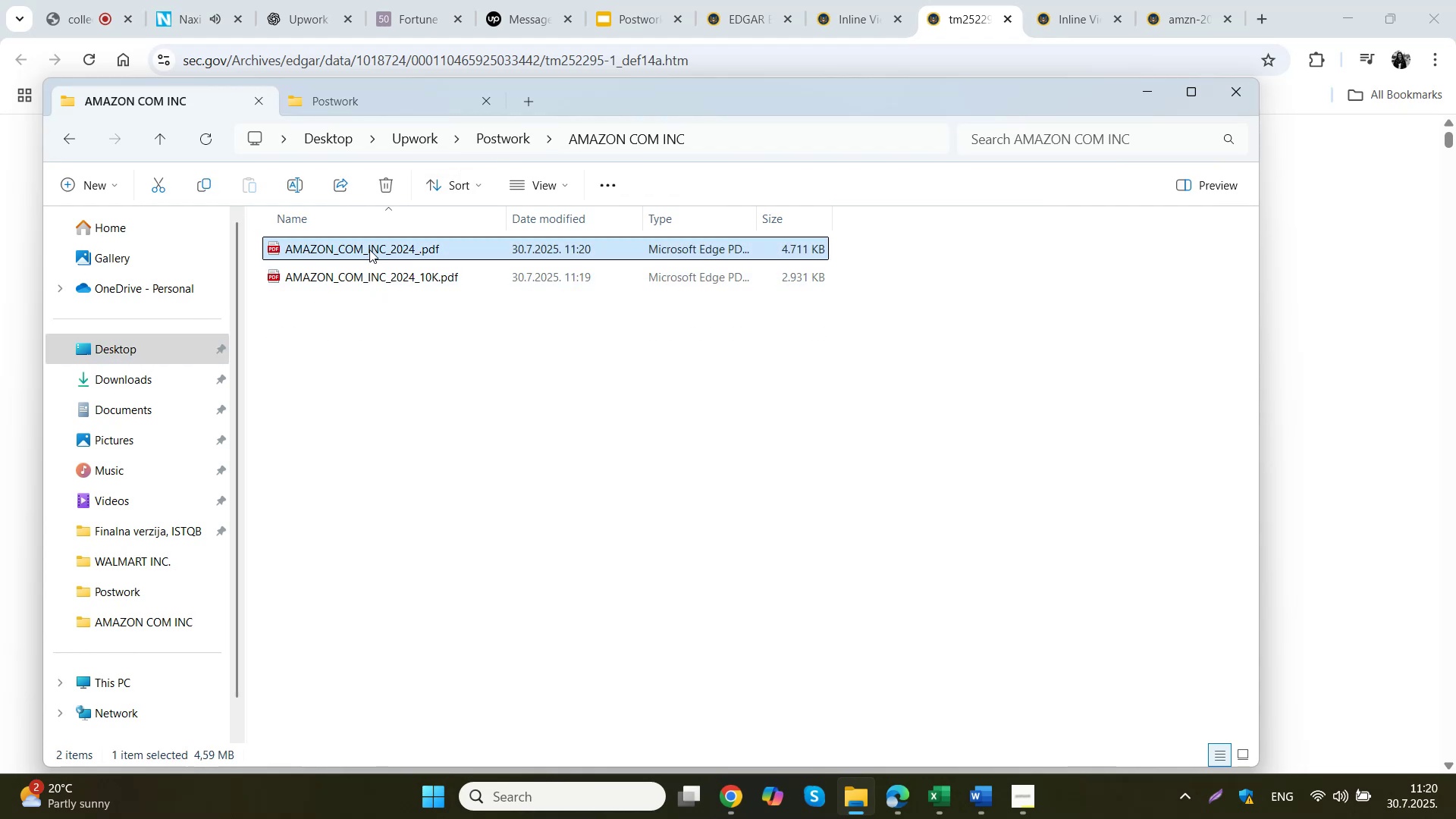 
right_click([369, 249])
 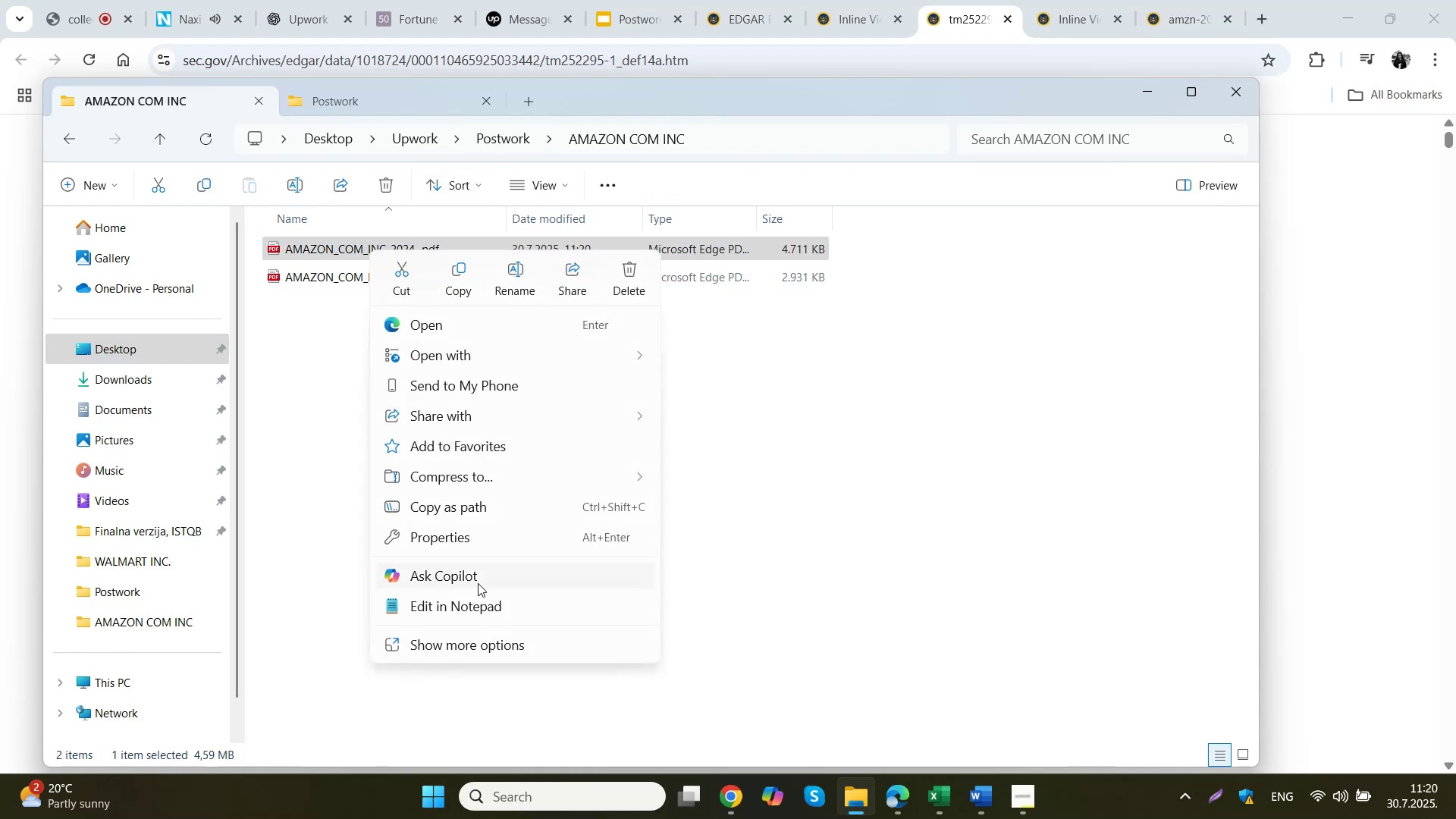 
left_click([451, 637])
 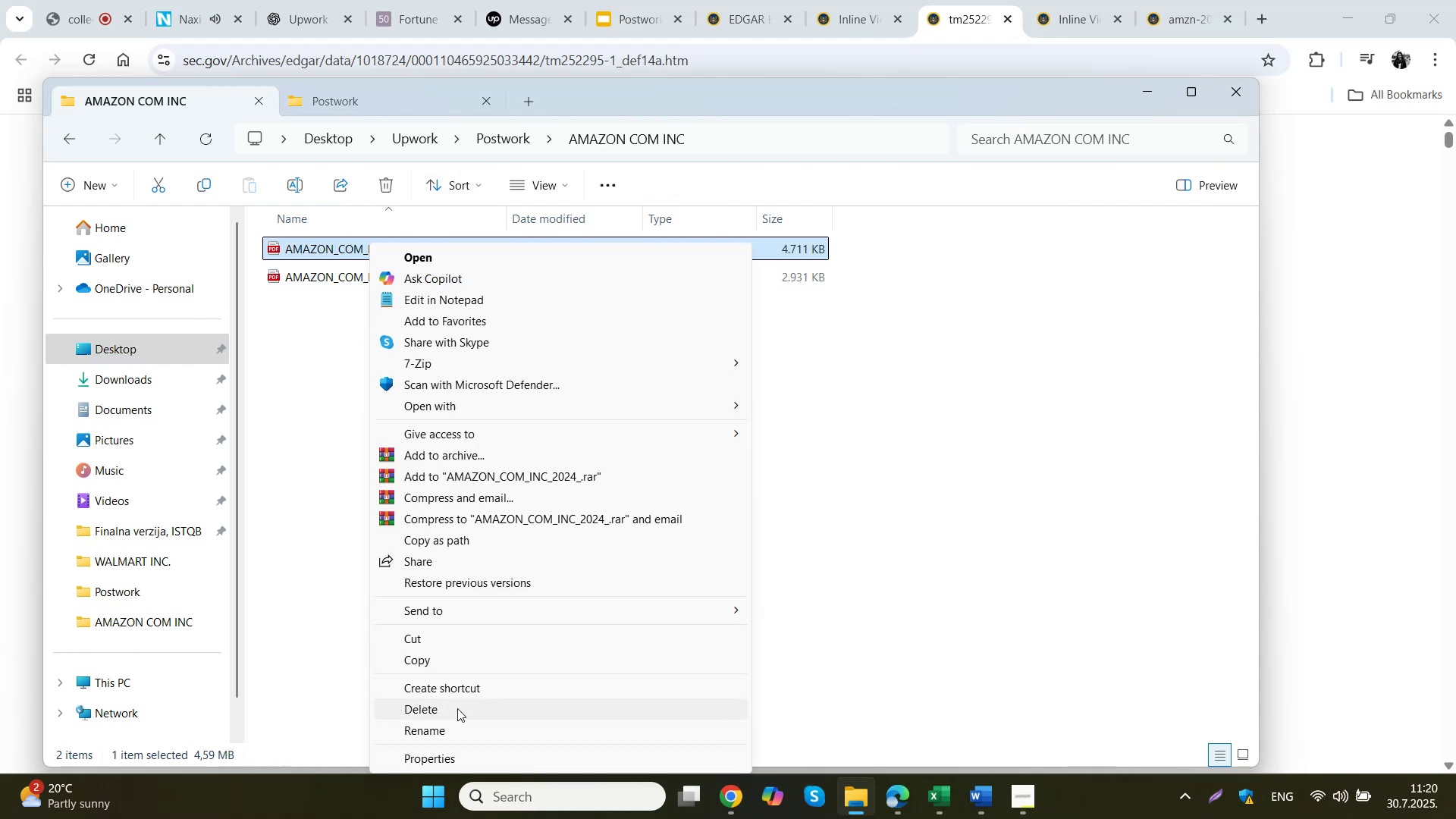 
left_click([453, 730])
 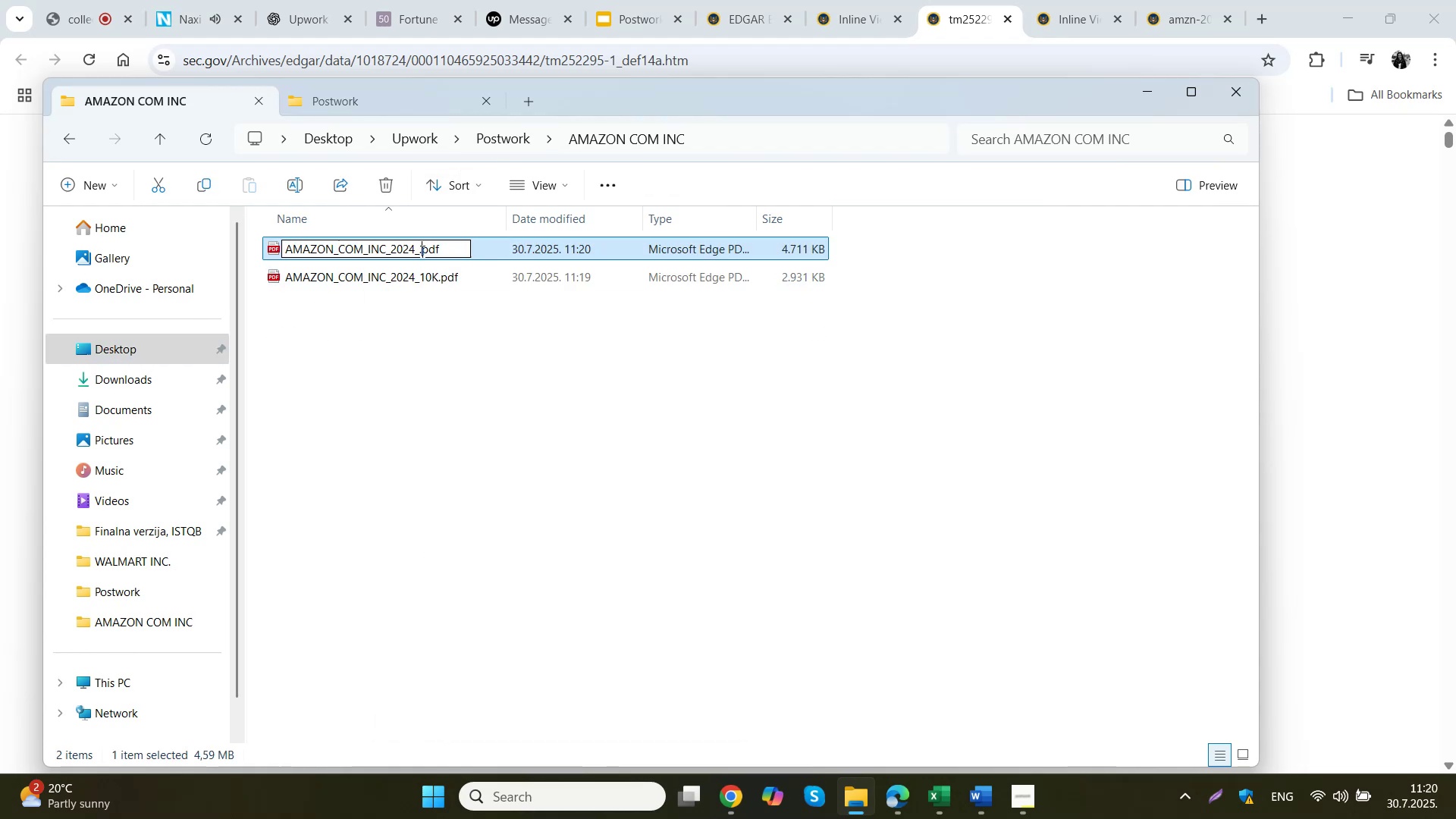 
key(Control+V)
 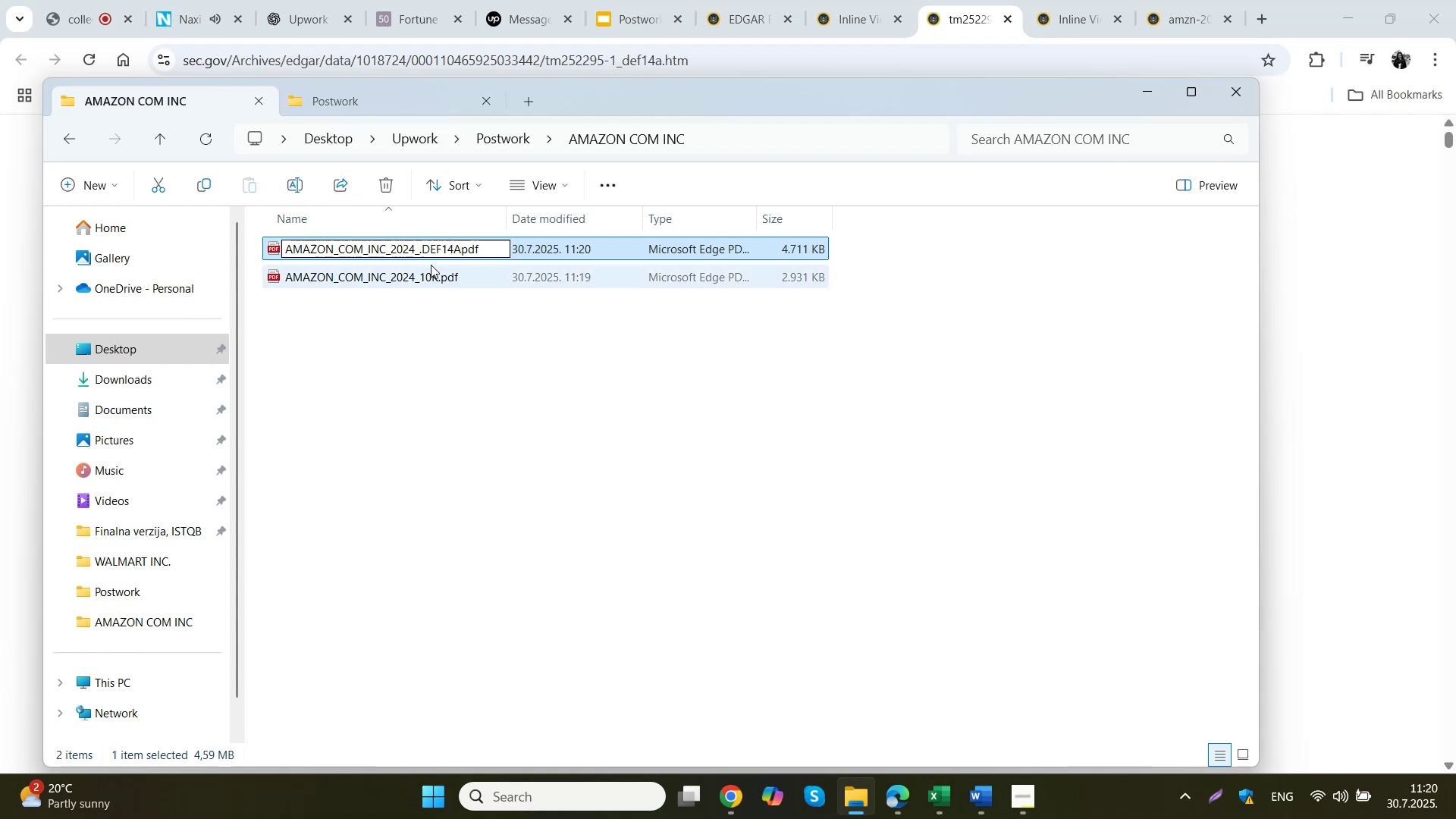 
key(Period)
 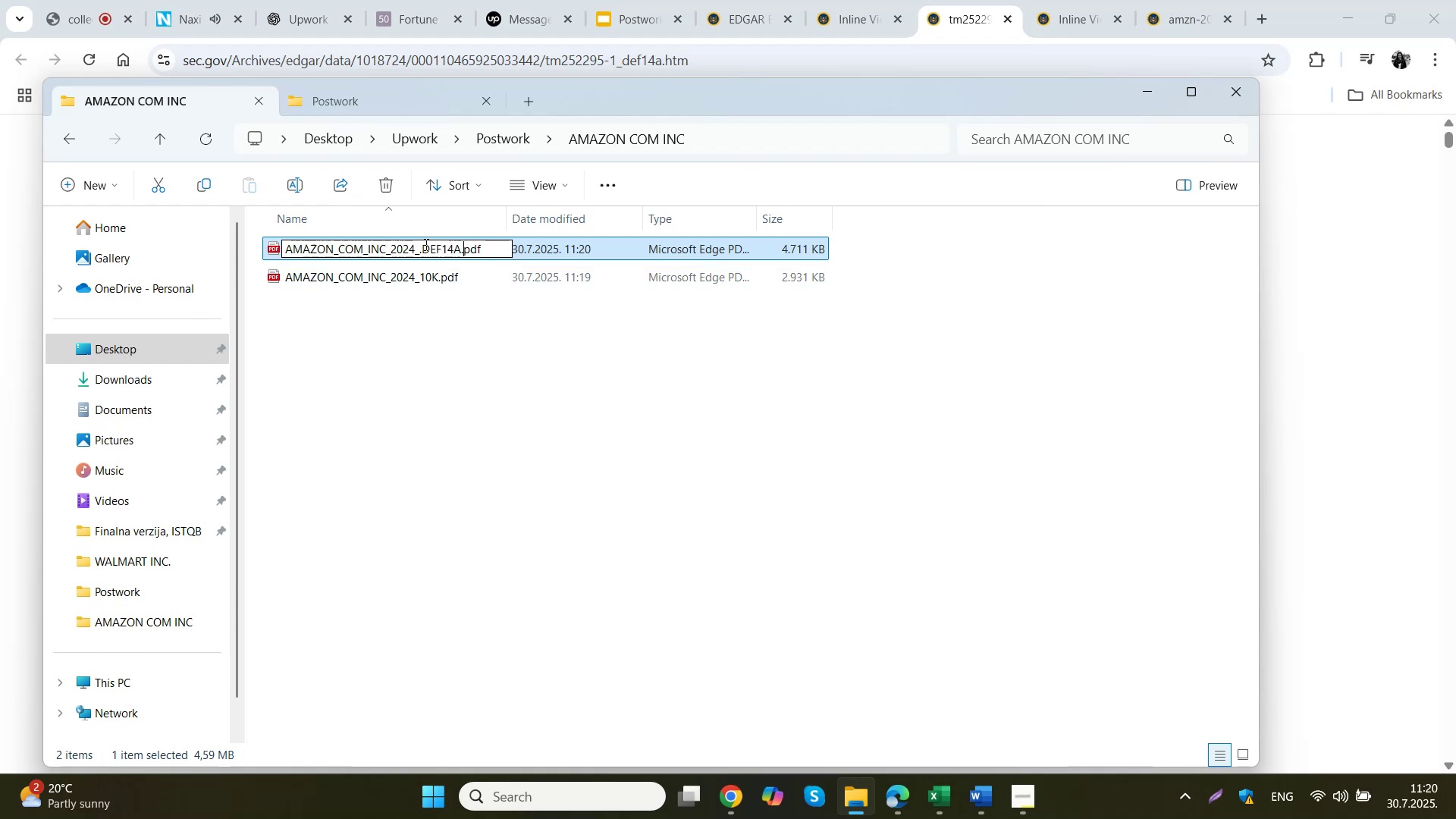 
left_click([419, 246])
 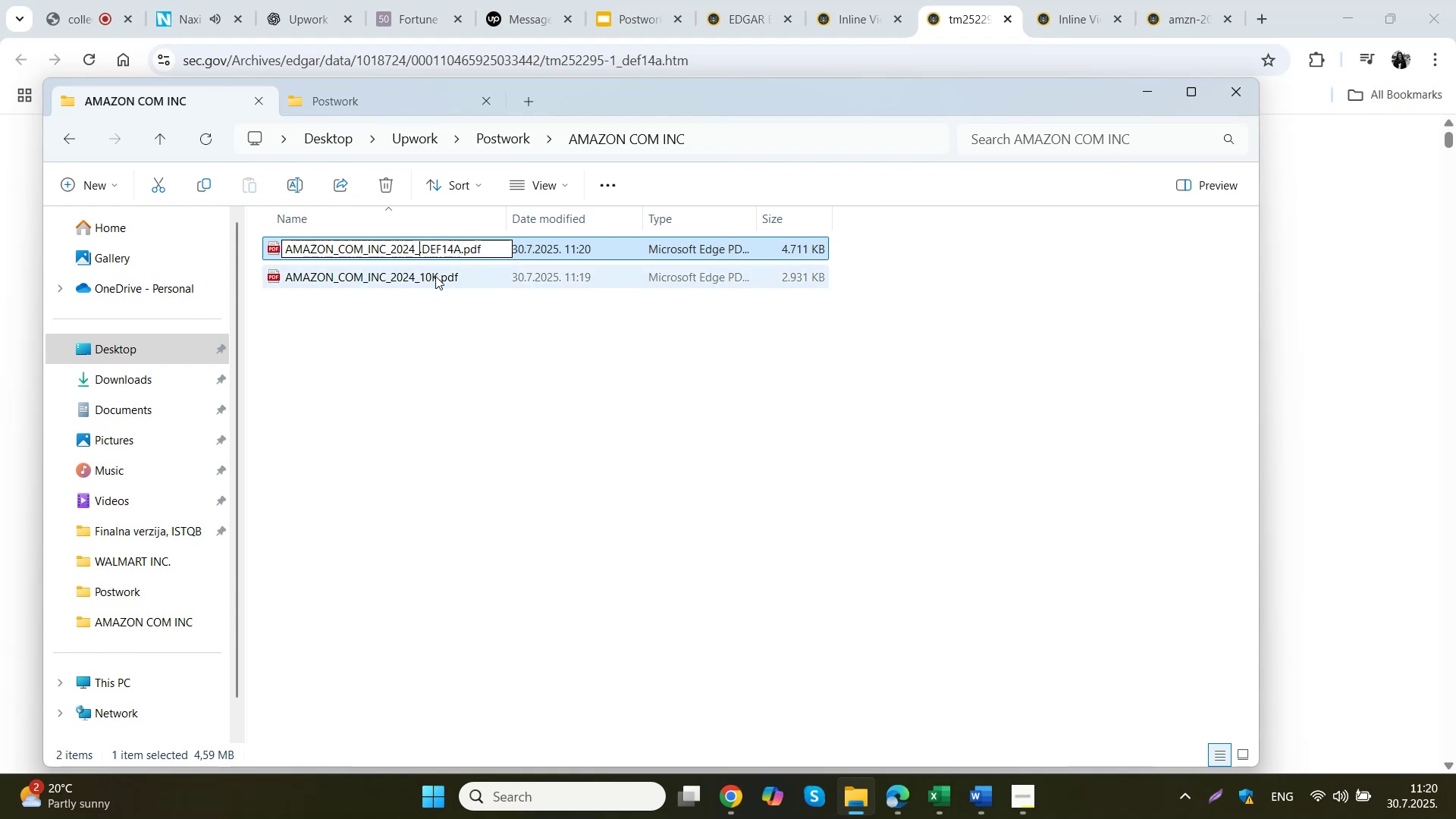 
key(Delete)
 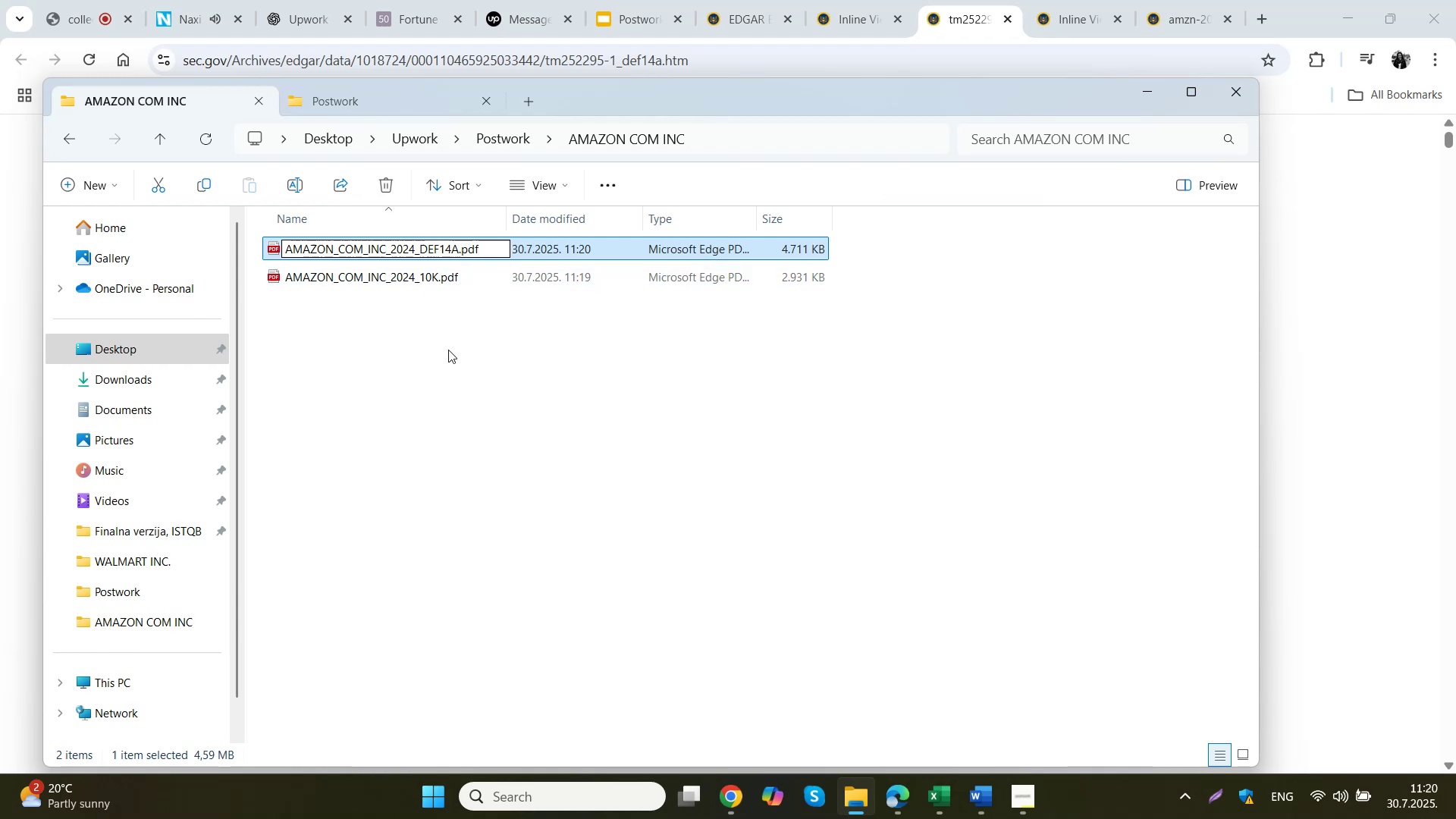 
left_click([448, 350])
 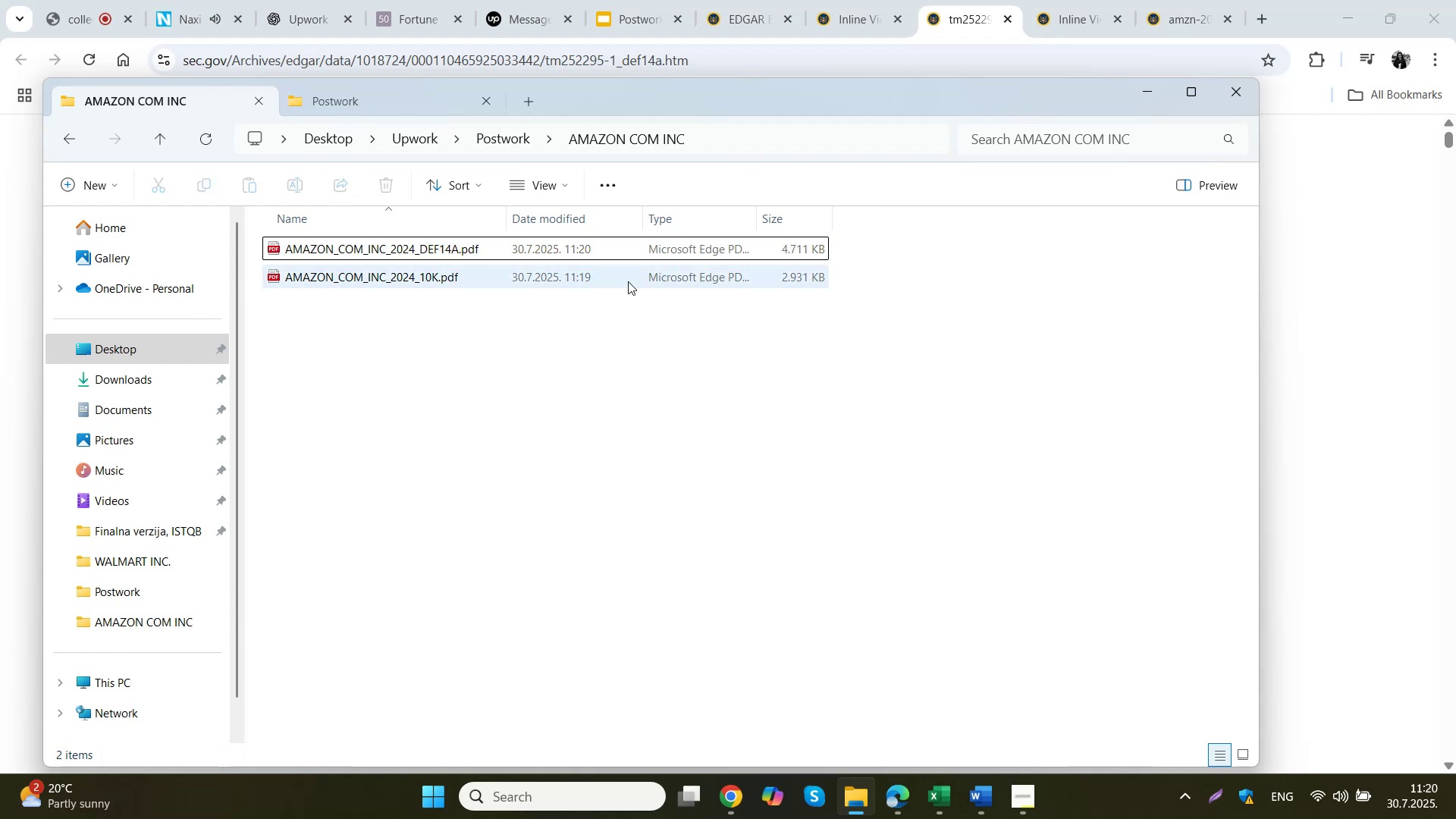 
left_click([890, 792])
 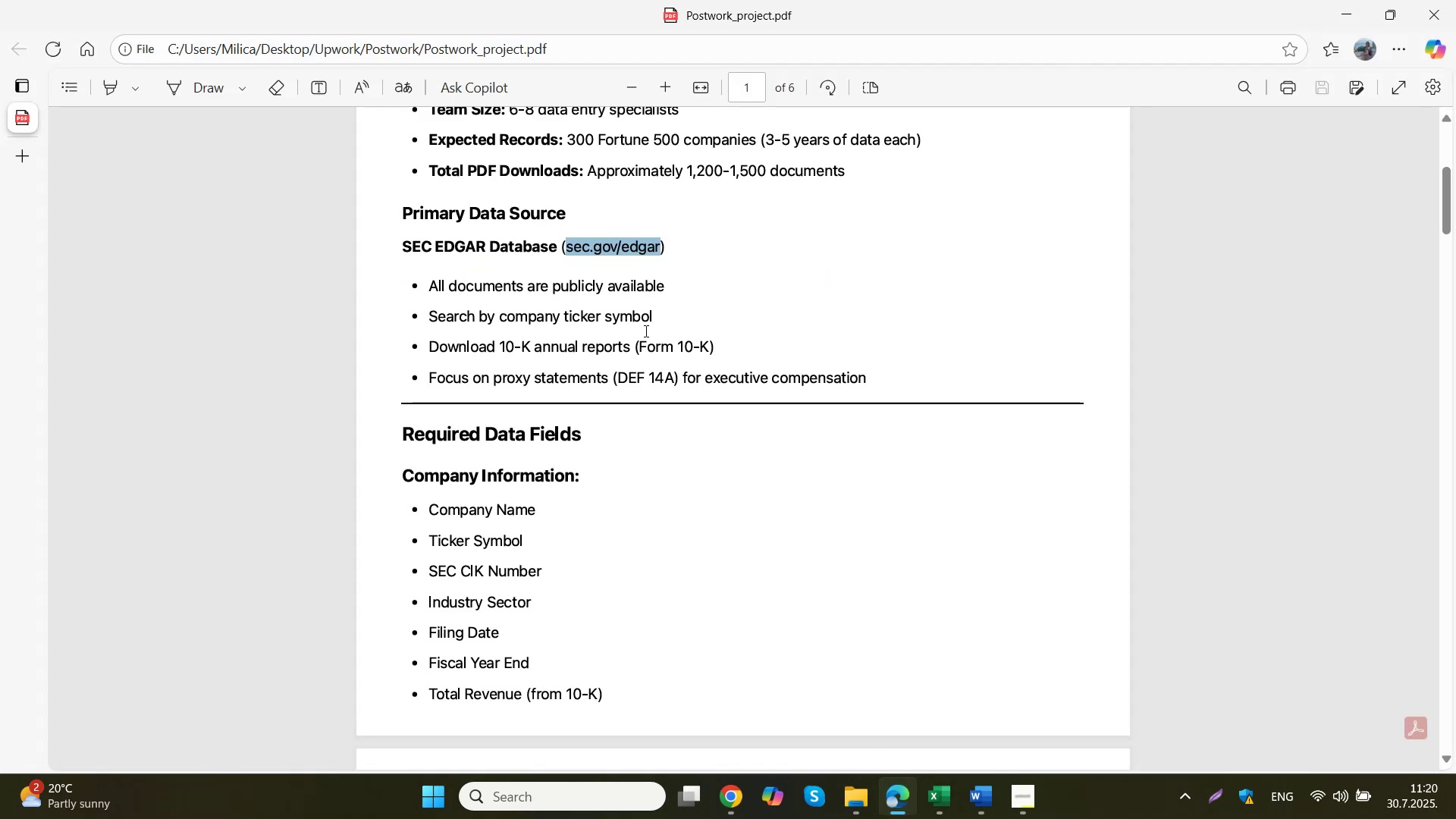 
scroll: coordinate [645, 331], scroll_direction: down, amount: 3.0
 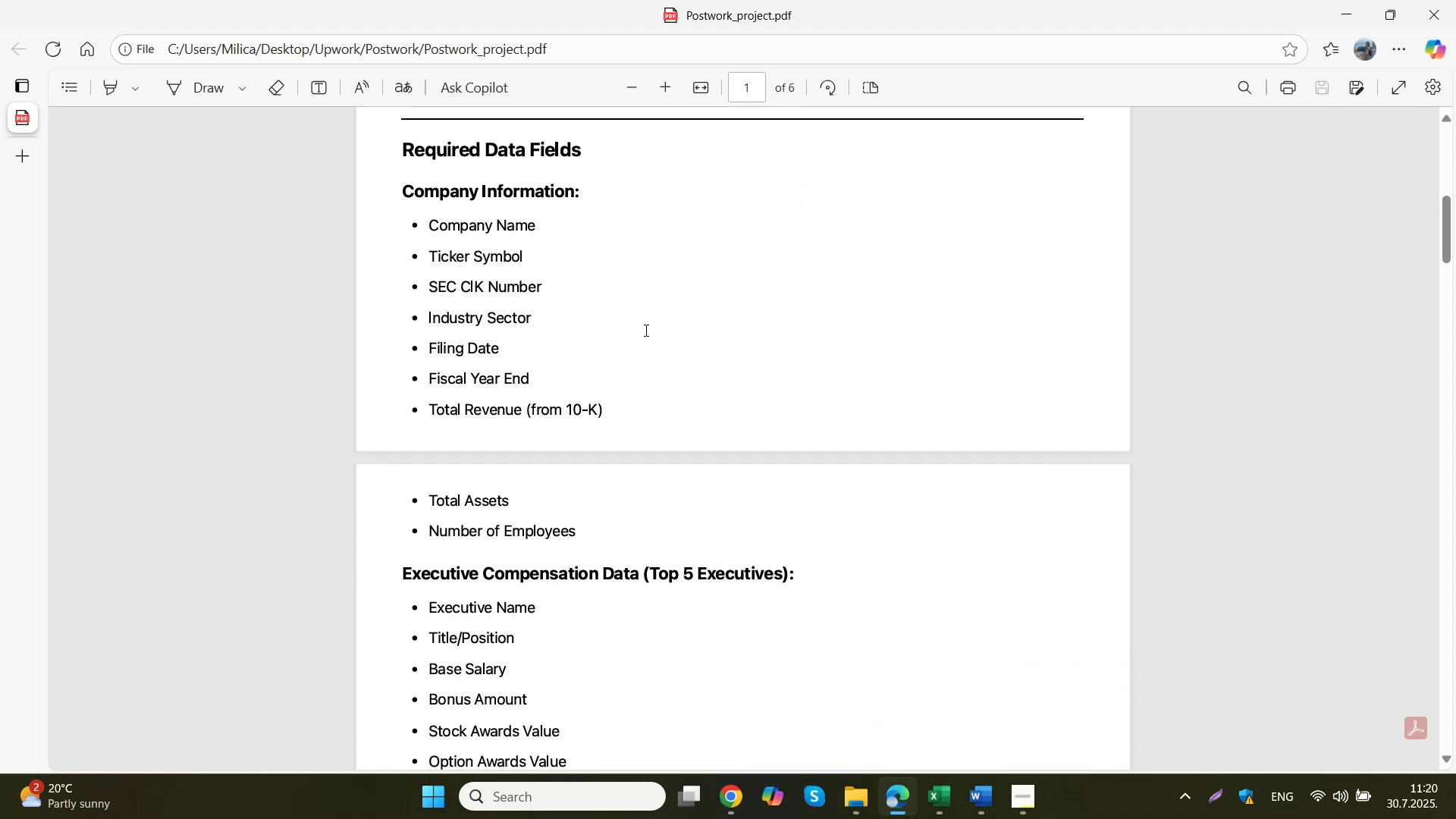 
scroll: coordinate [645, 330], scroll_direction: up, amount: 3.0
 